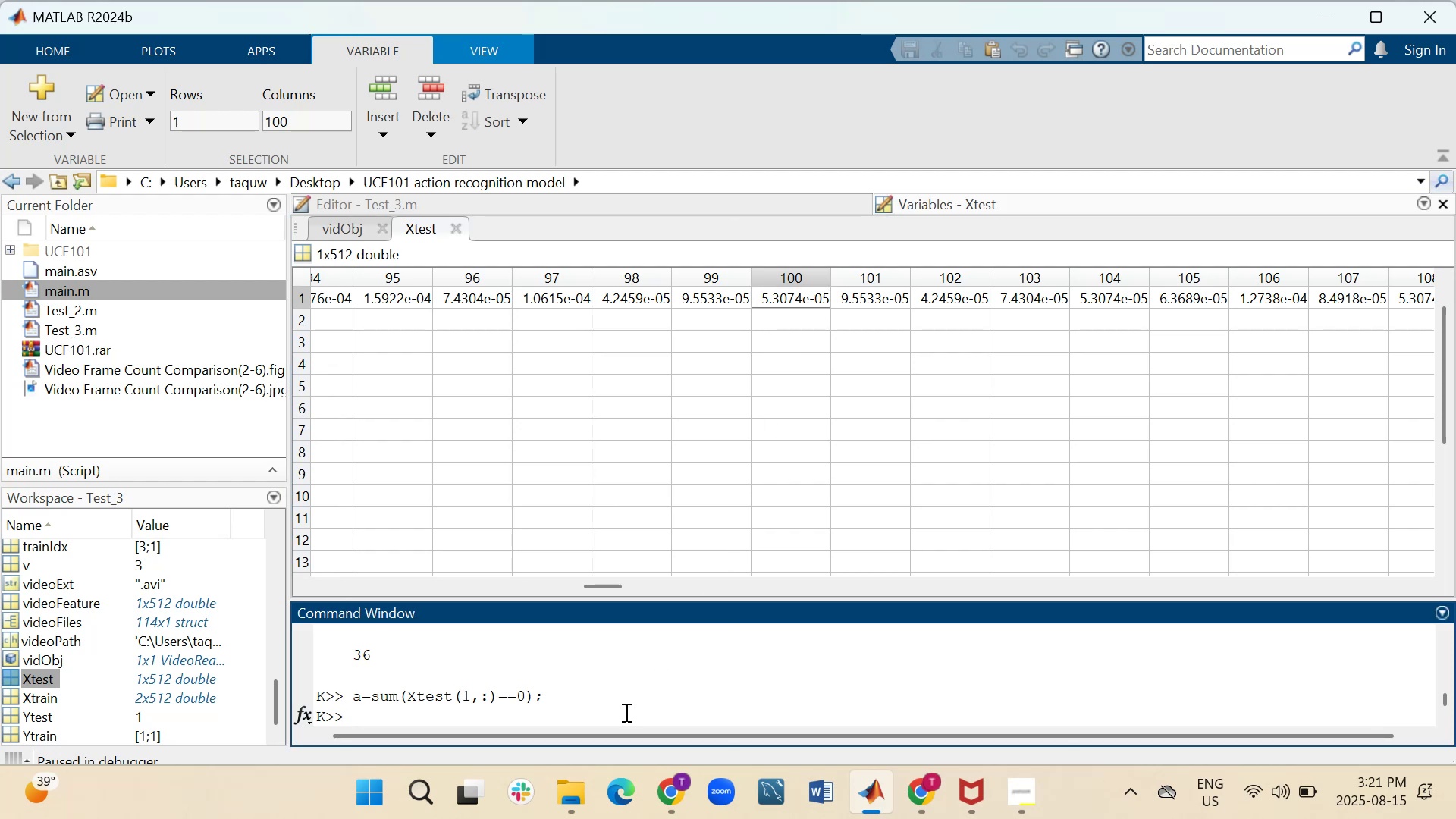 
key(ArrowUp)
 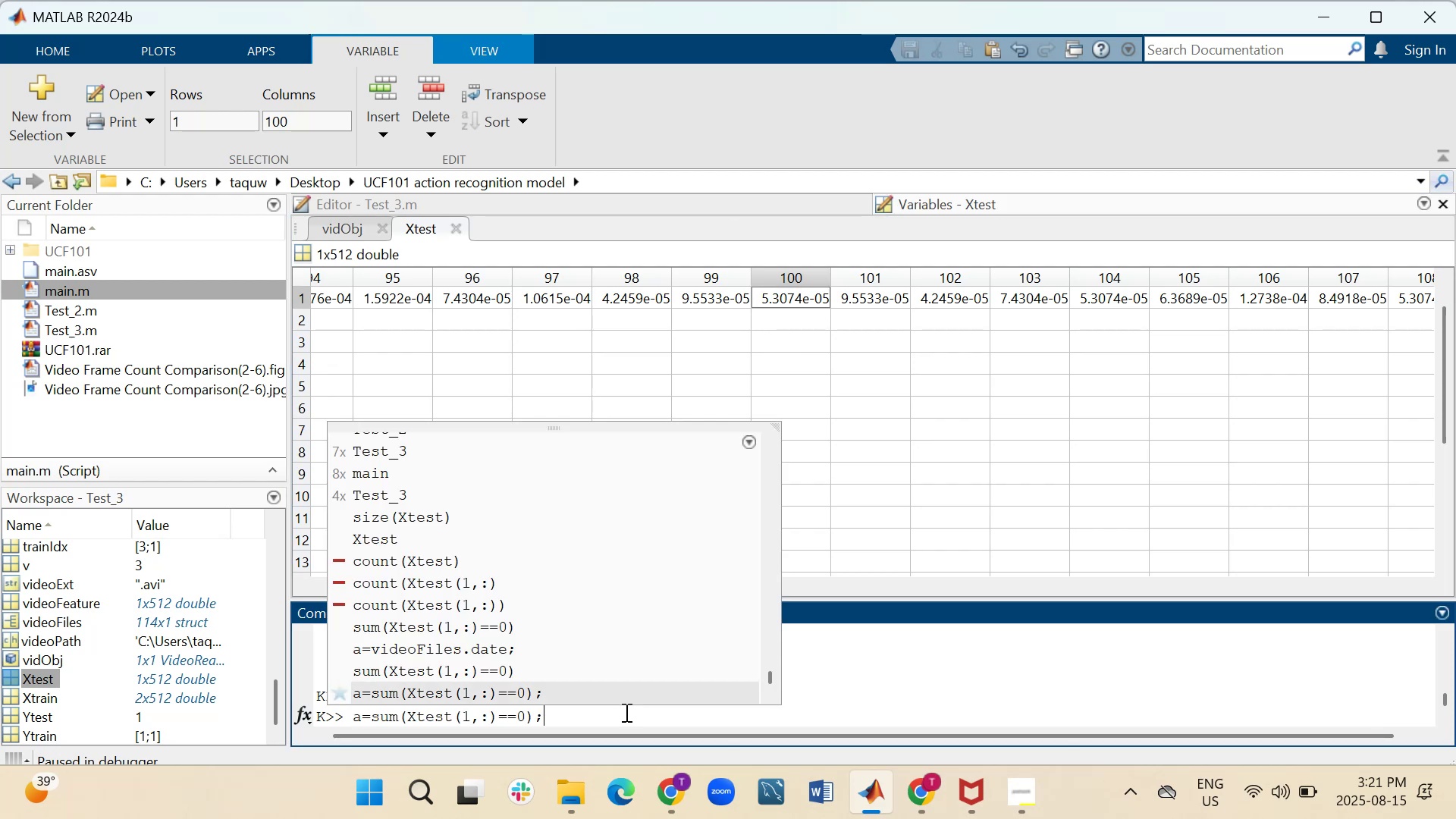 
left_click([625, 712])
 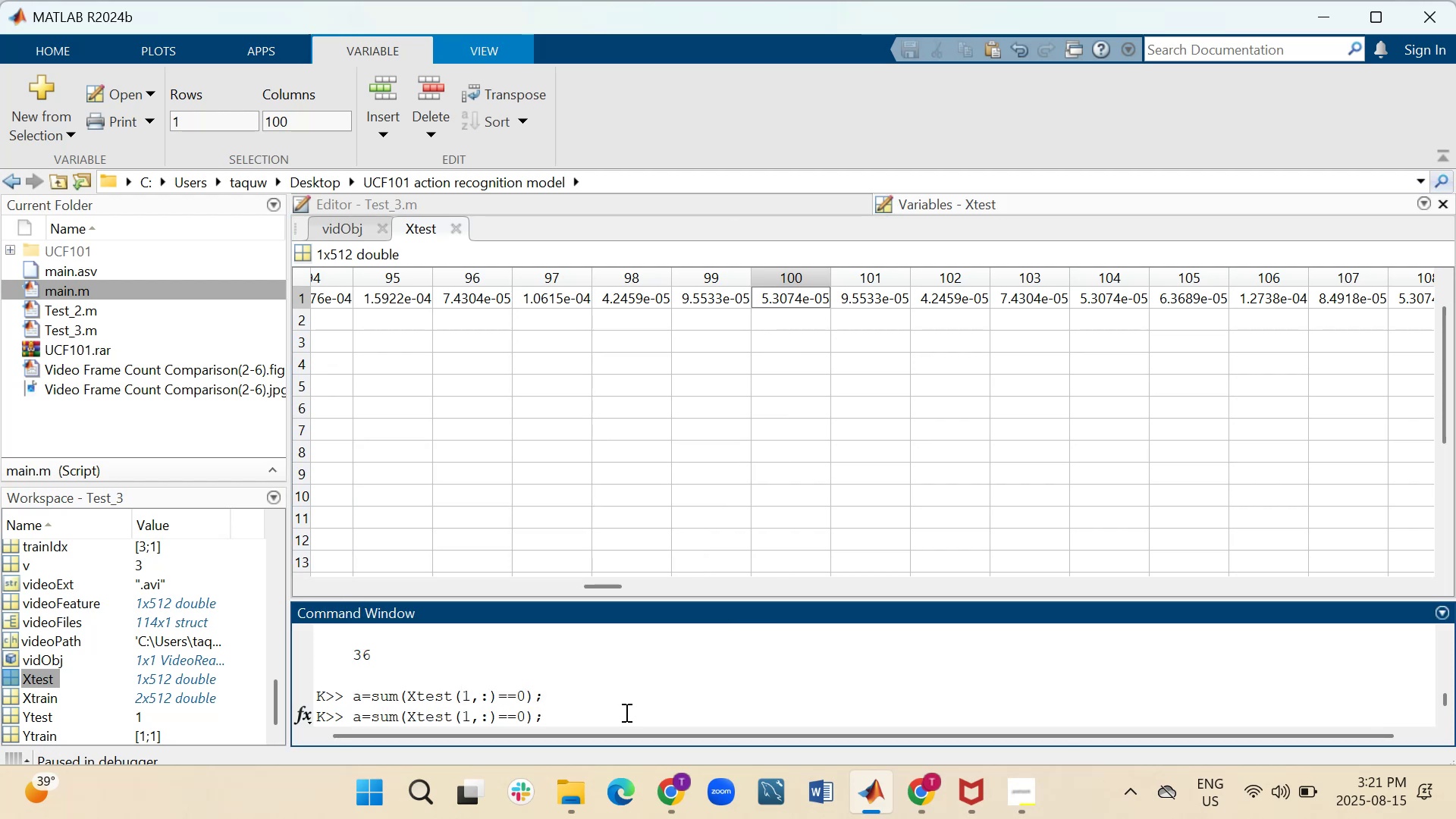 
key(ArrowLeft)
 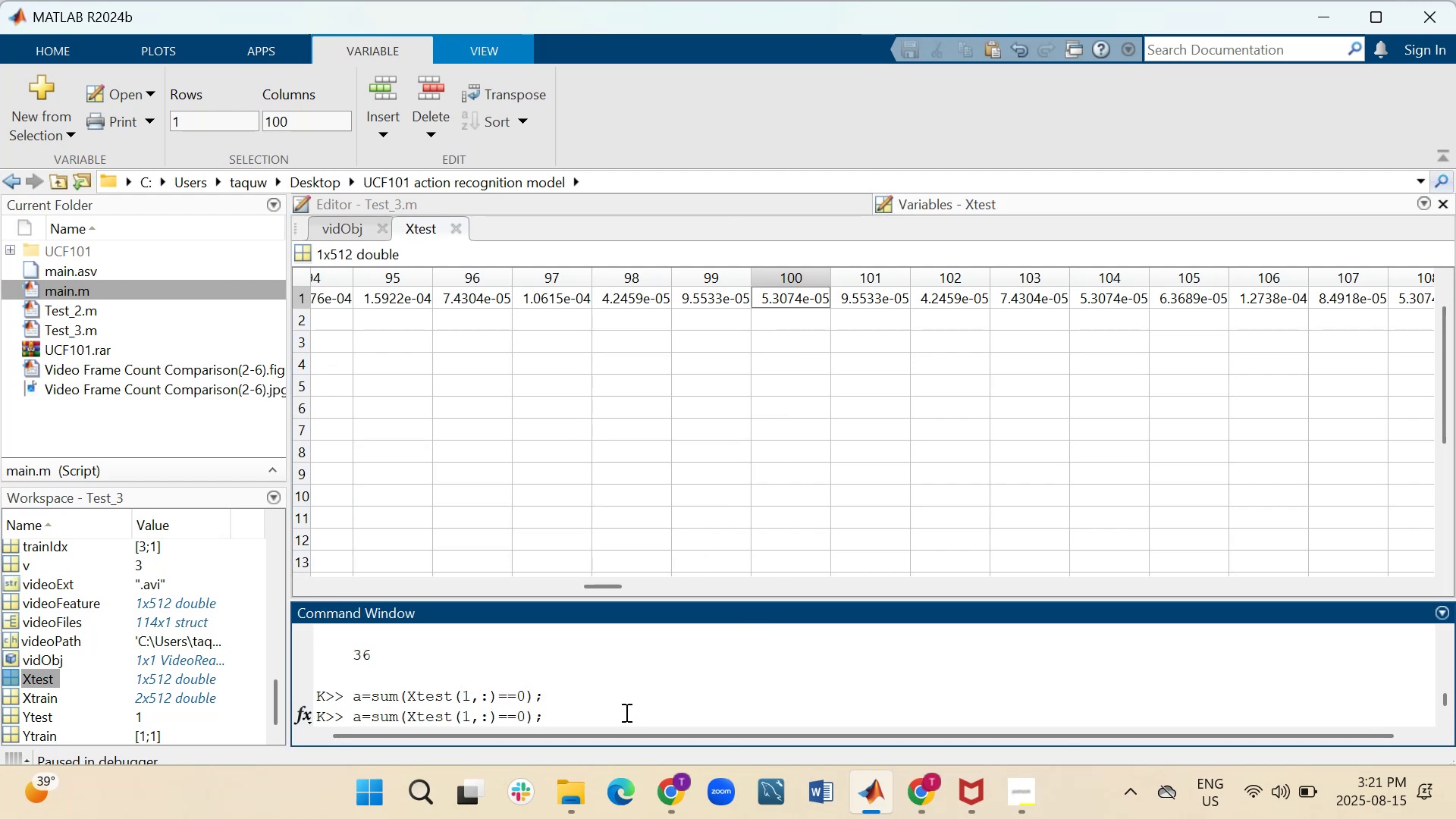 
key(ArrowLeft)
 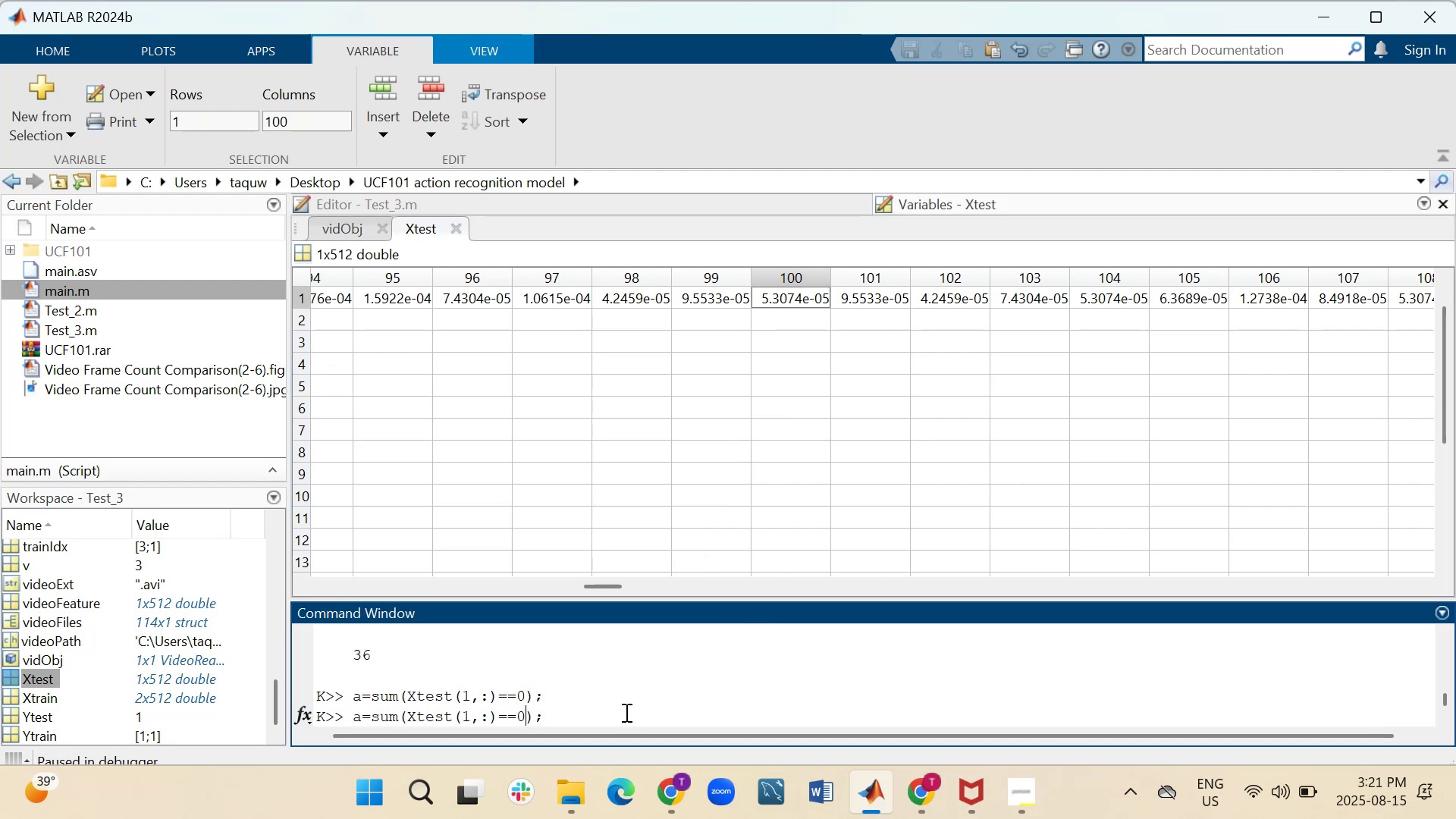 
key(Backspace)
 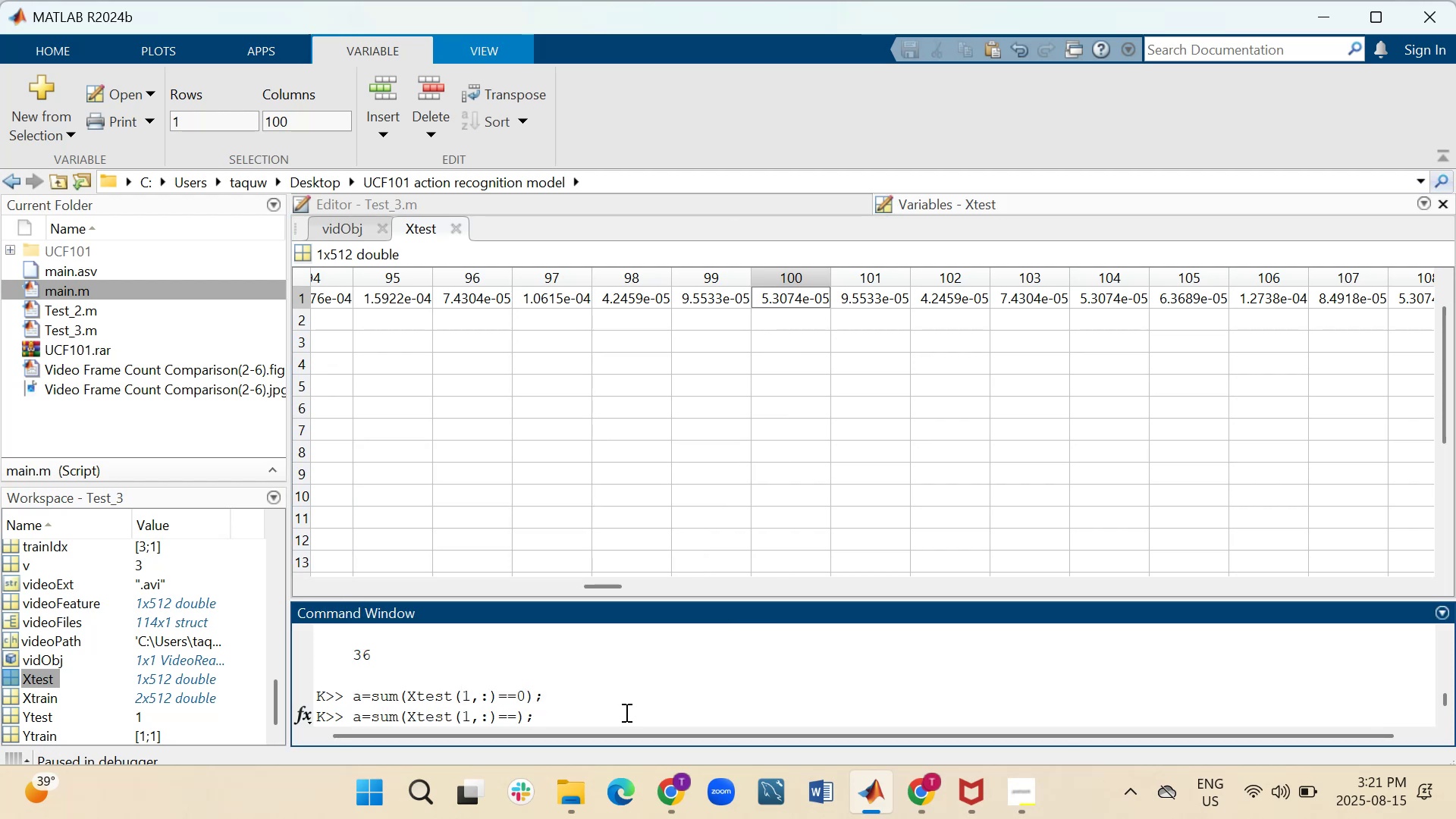 
key(Control+V)
 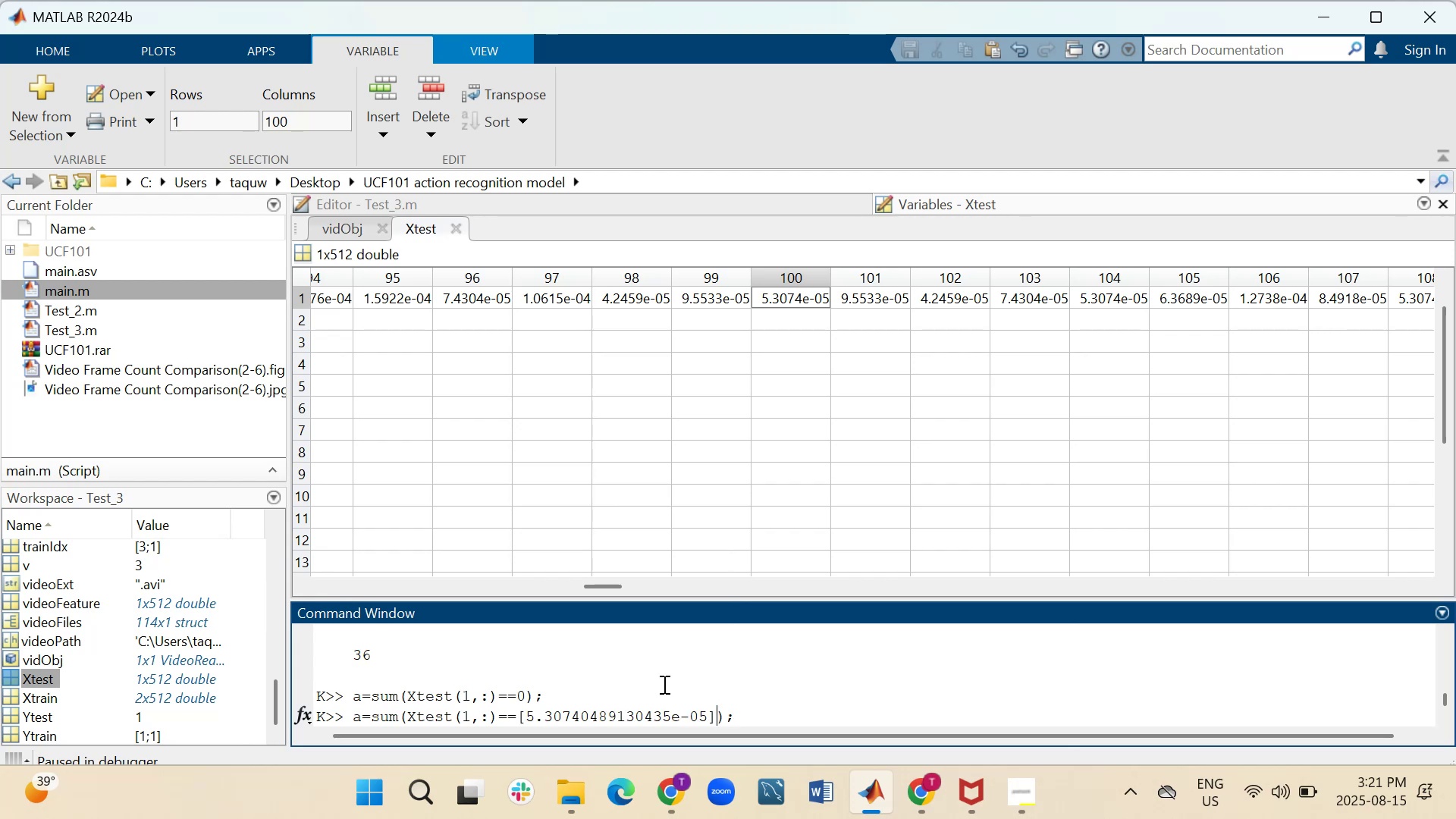 
key(Backspace)
 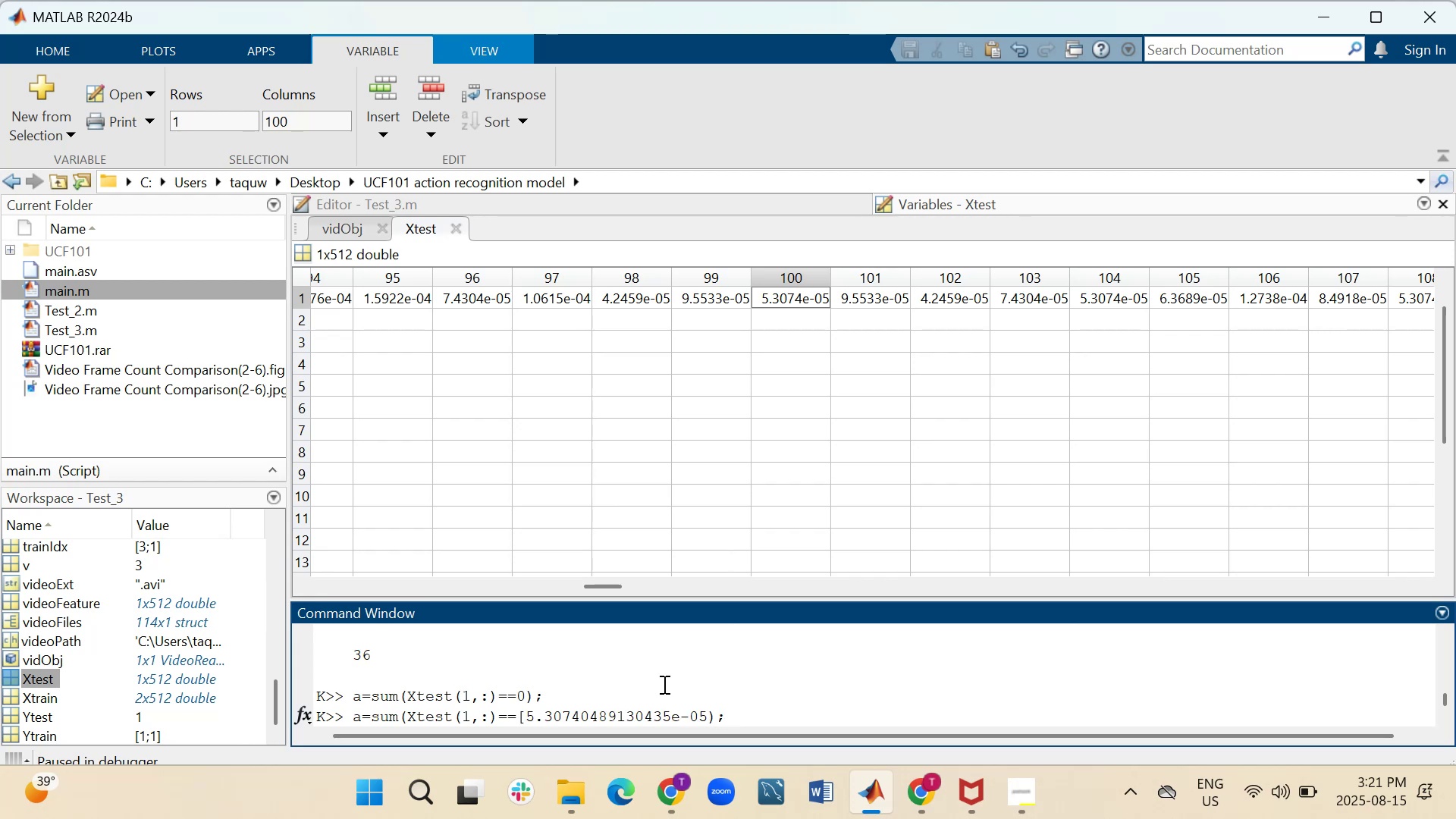 
hold_key(key=ArrowLeft, duration=0.98)
 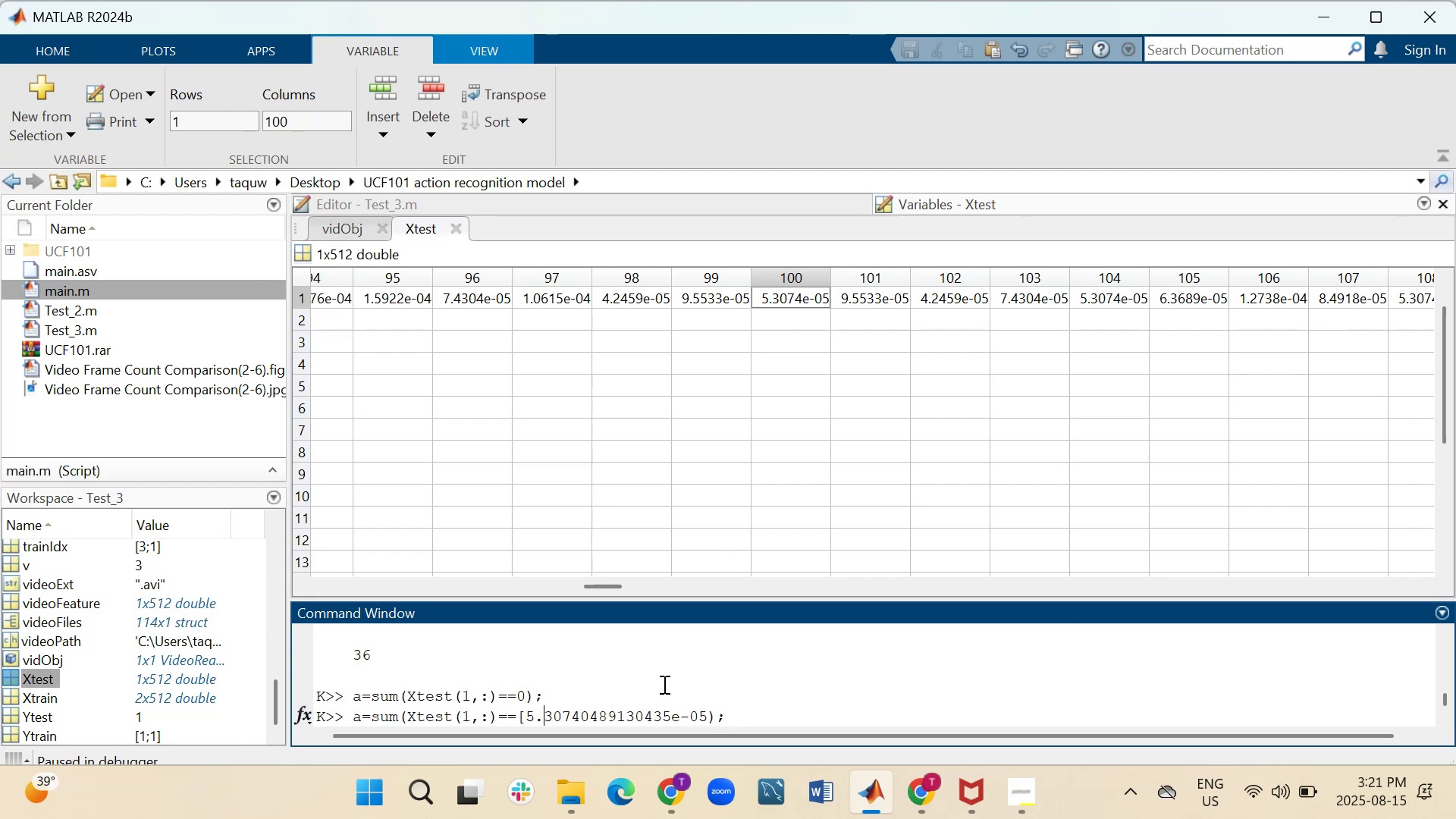 
key(ArrowLeft)
 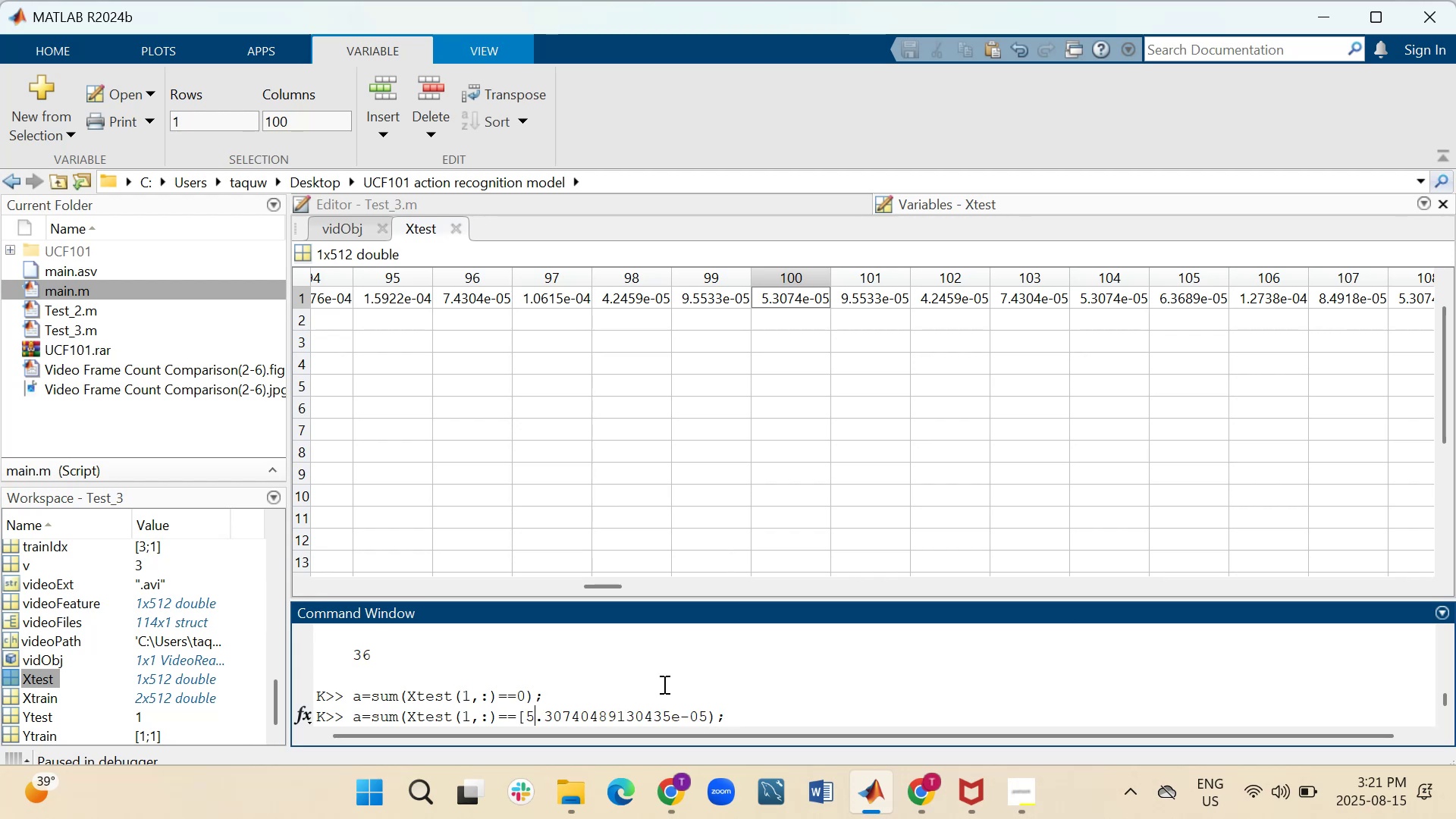 
key(ArrowLeft)
 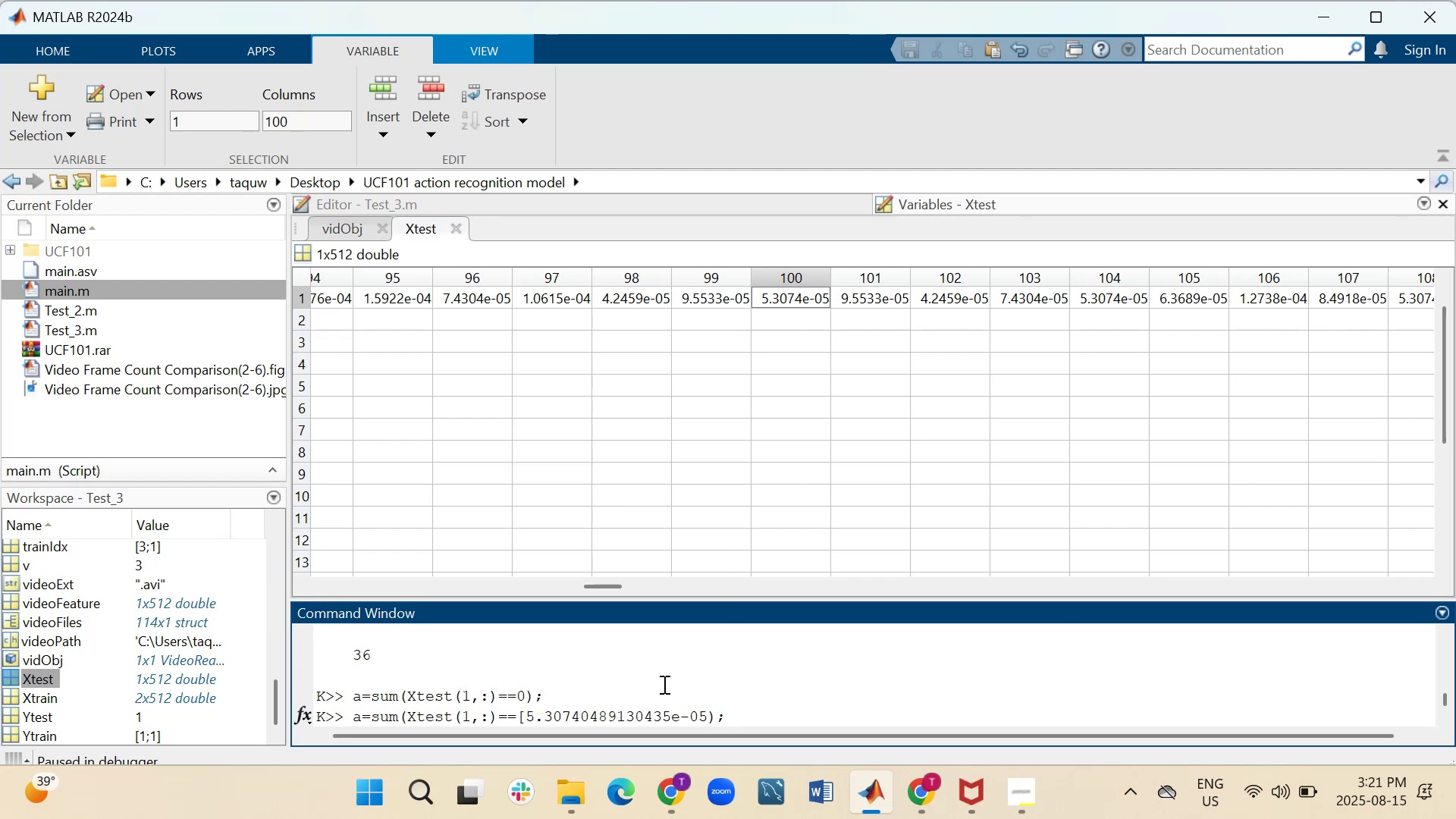 
key(Backspace)
 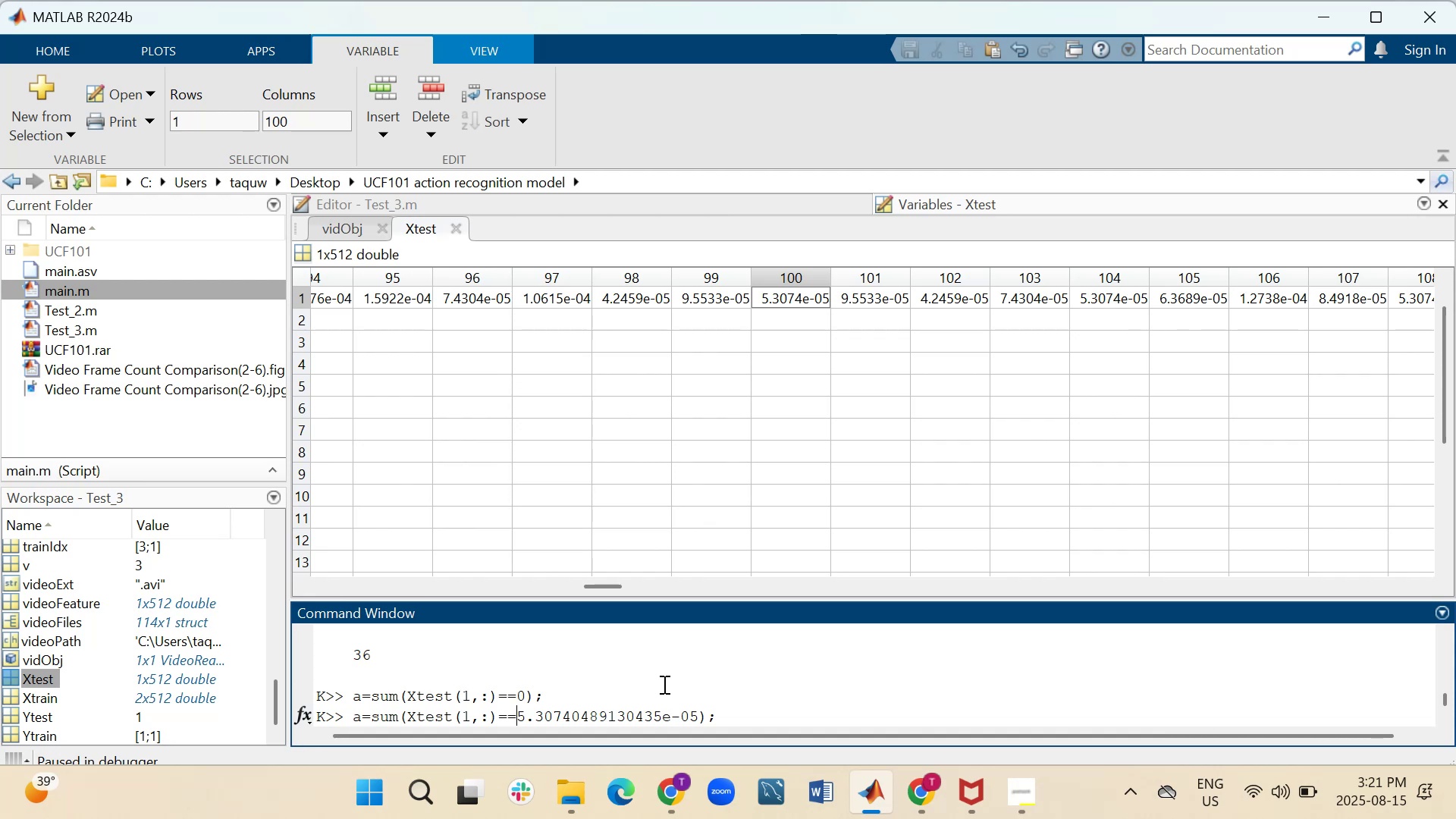 
hold_key(key=ArrowLeft, duration=0.87)
 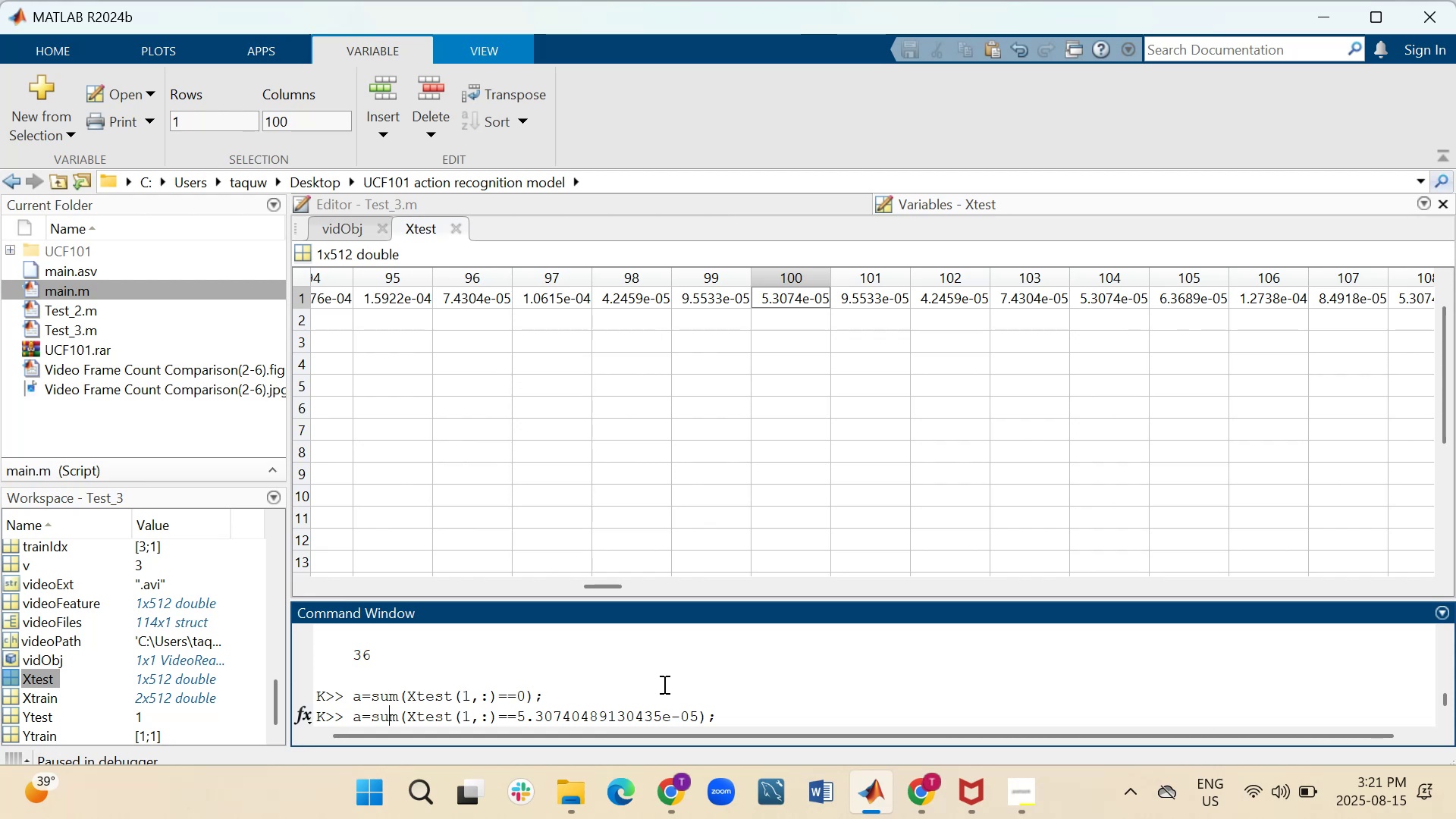 
key(ArrowLeft)
 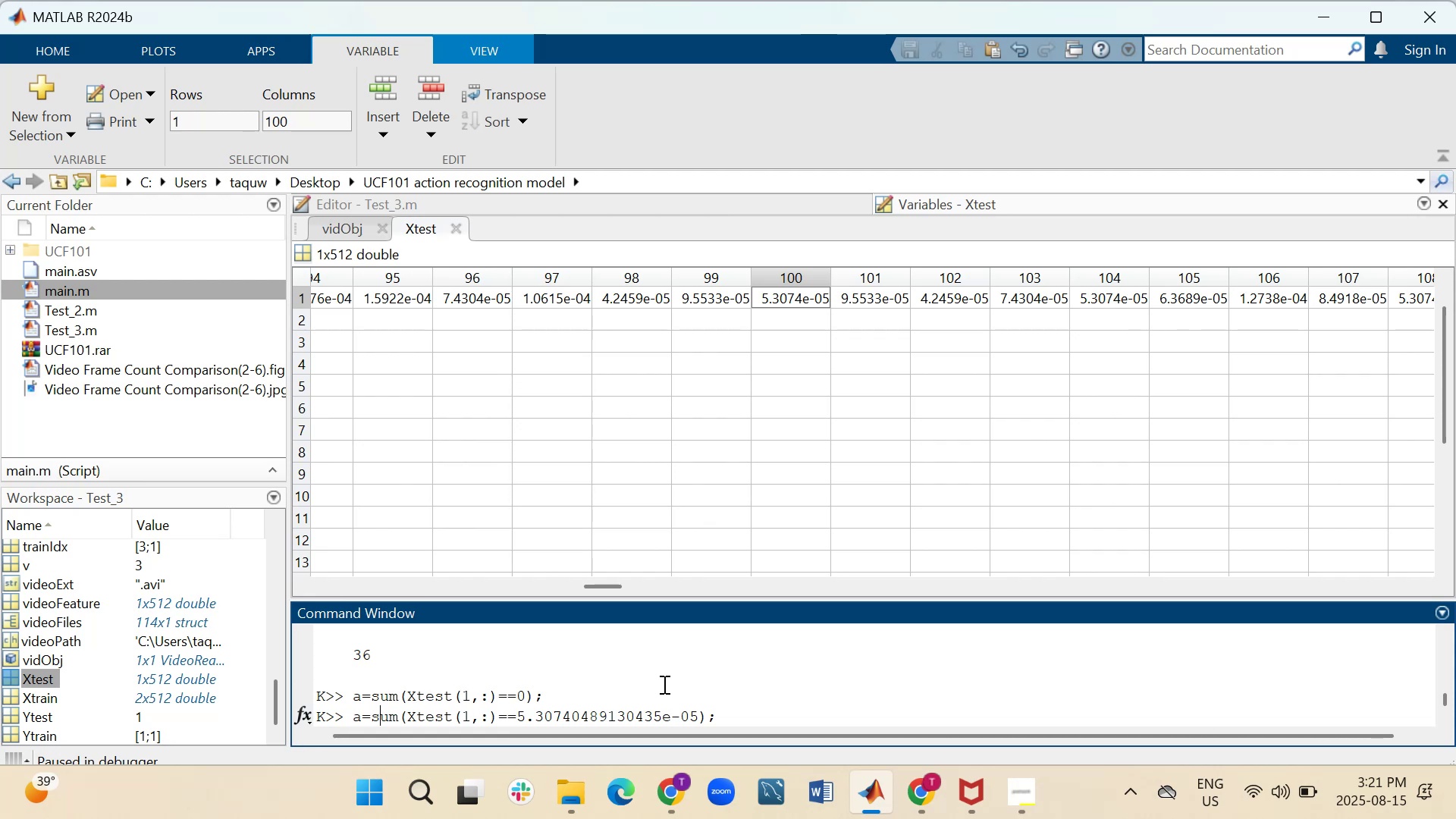 
key(ArrowLeft)
 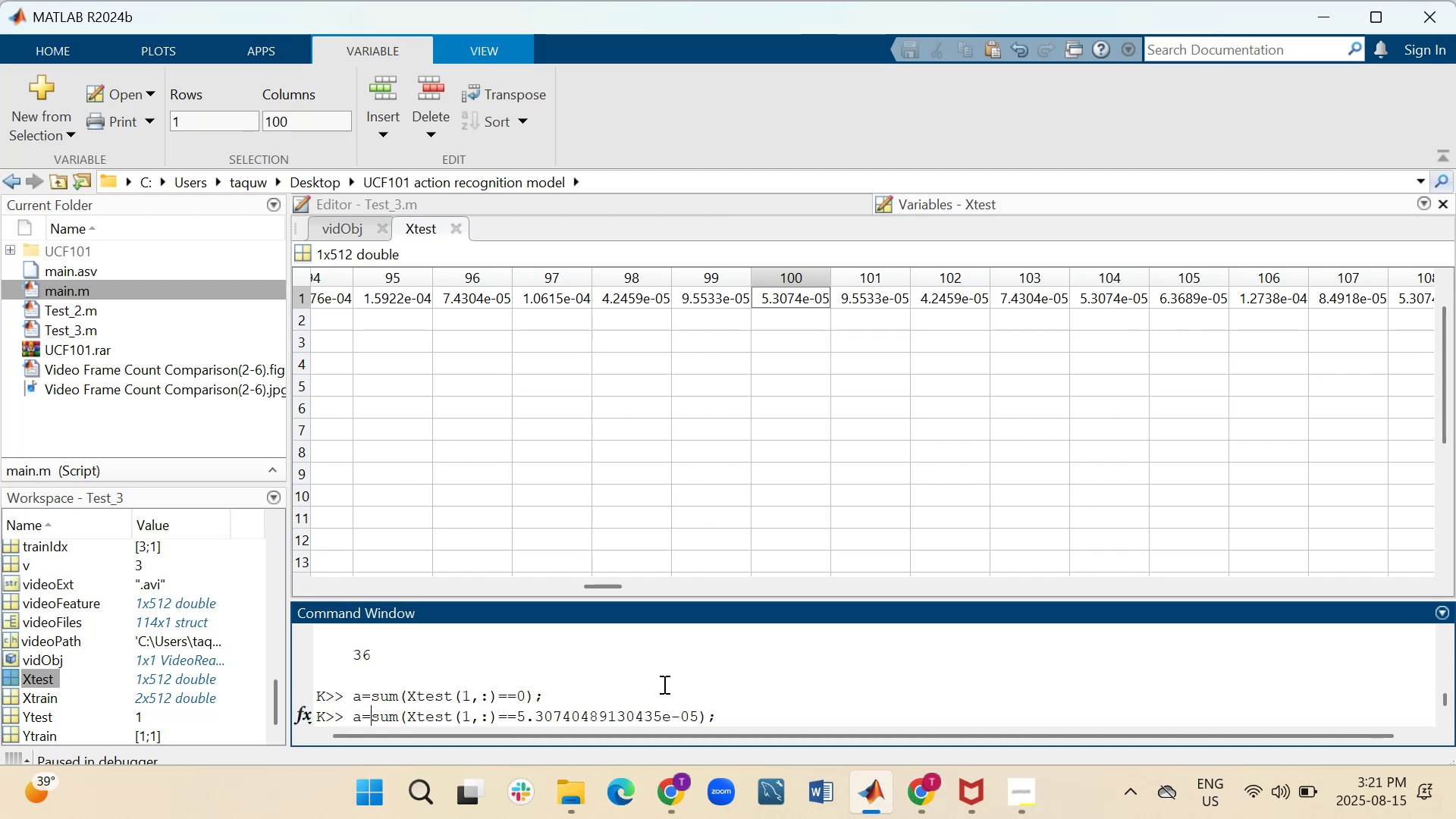 
key(ArrowLeft)
 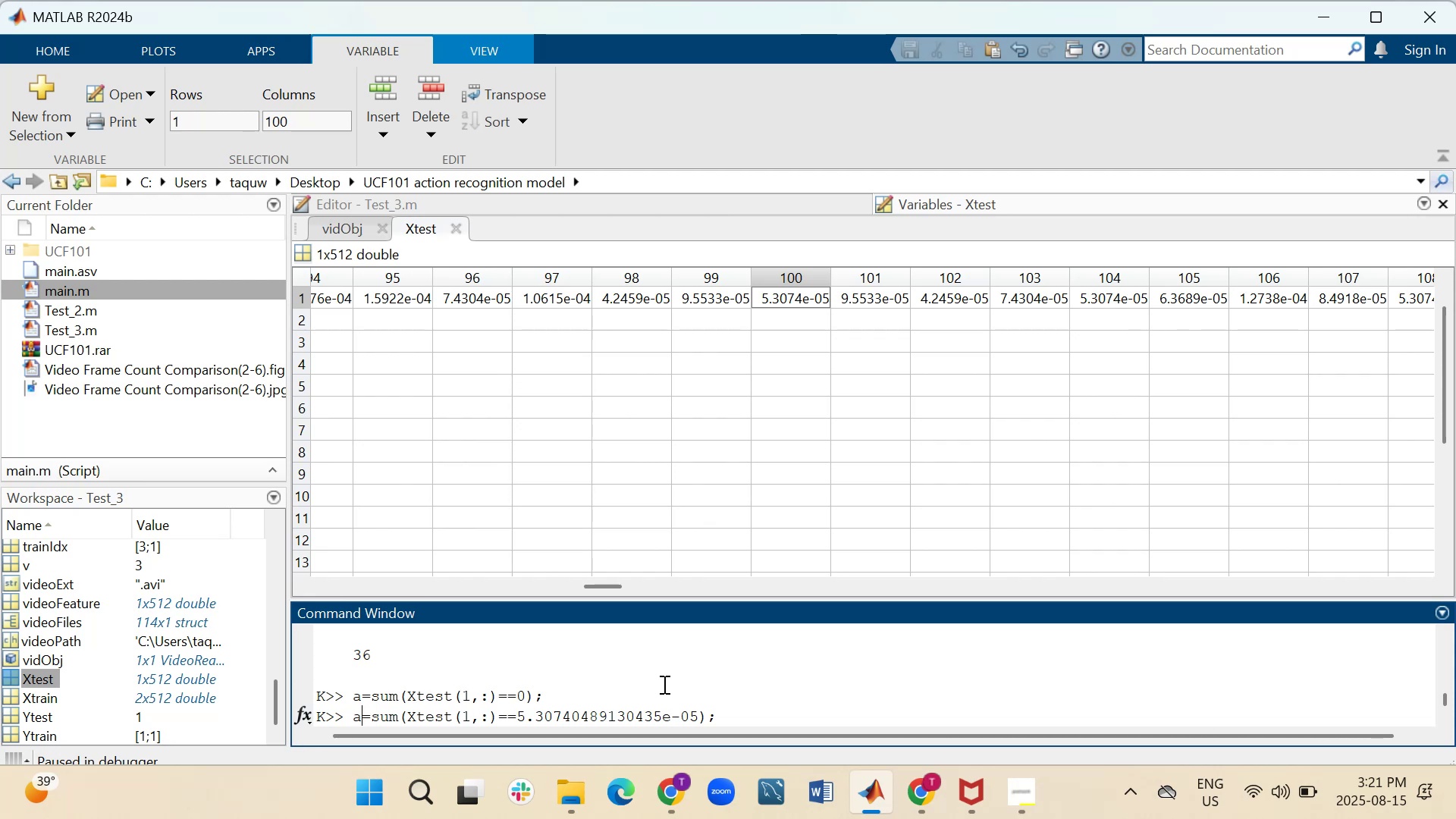 
key(ArrowRight)
 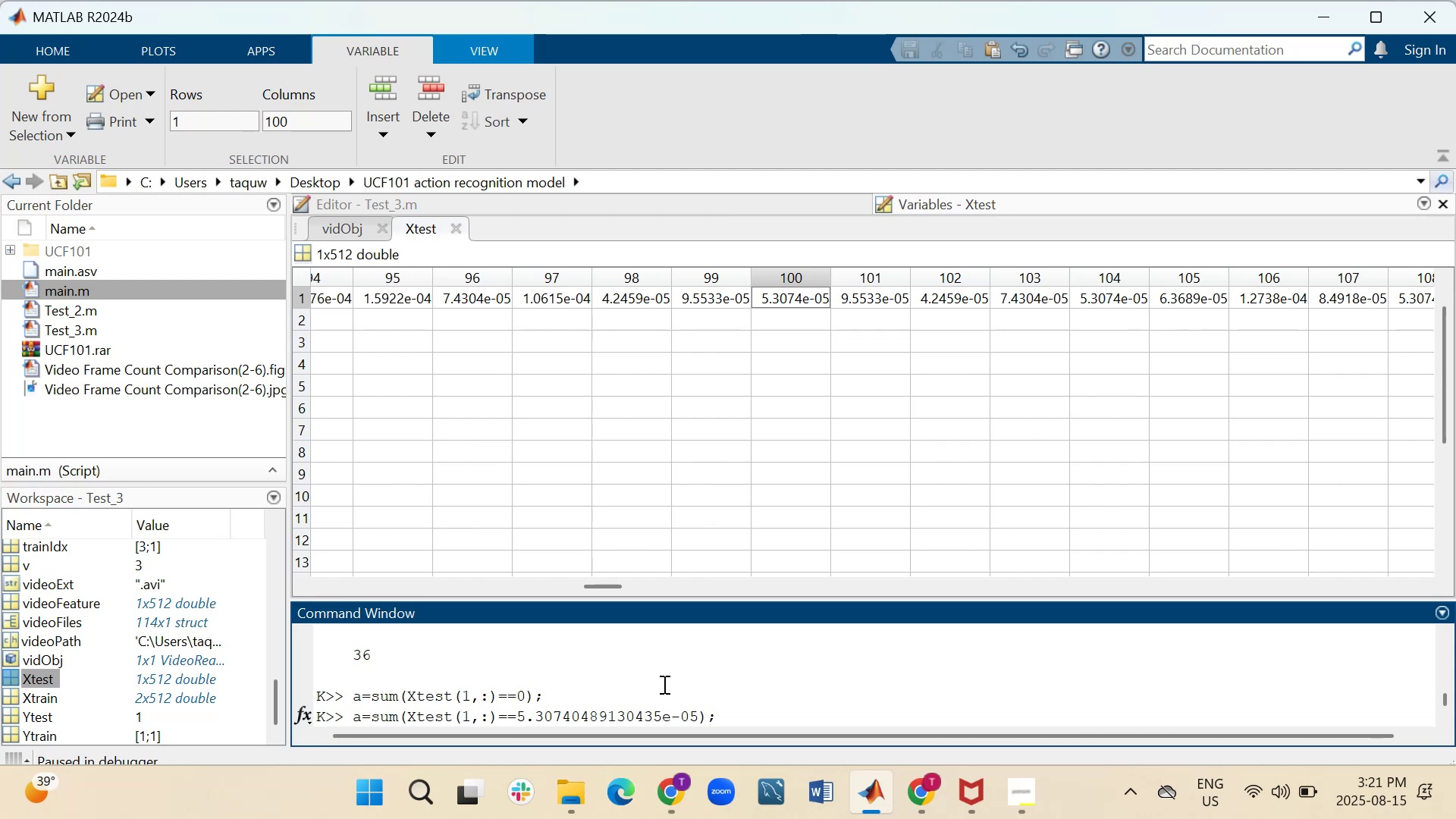 
key(Backspace)
 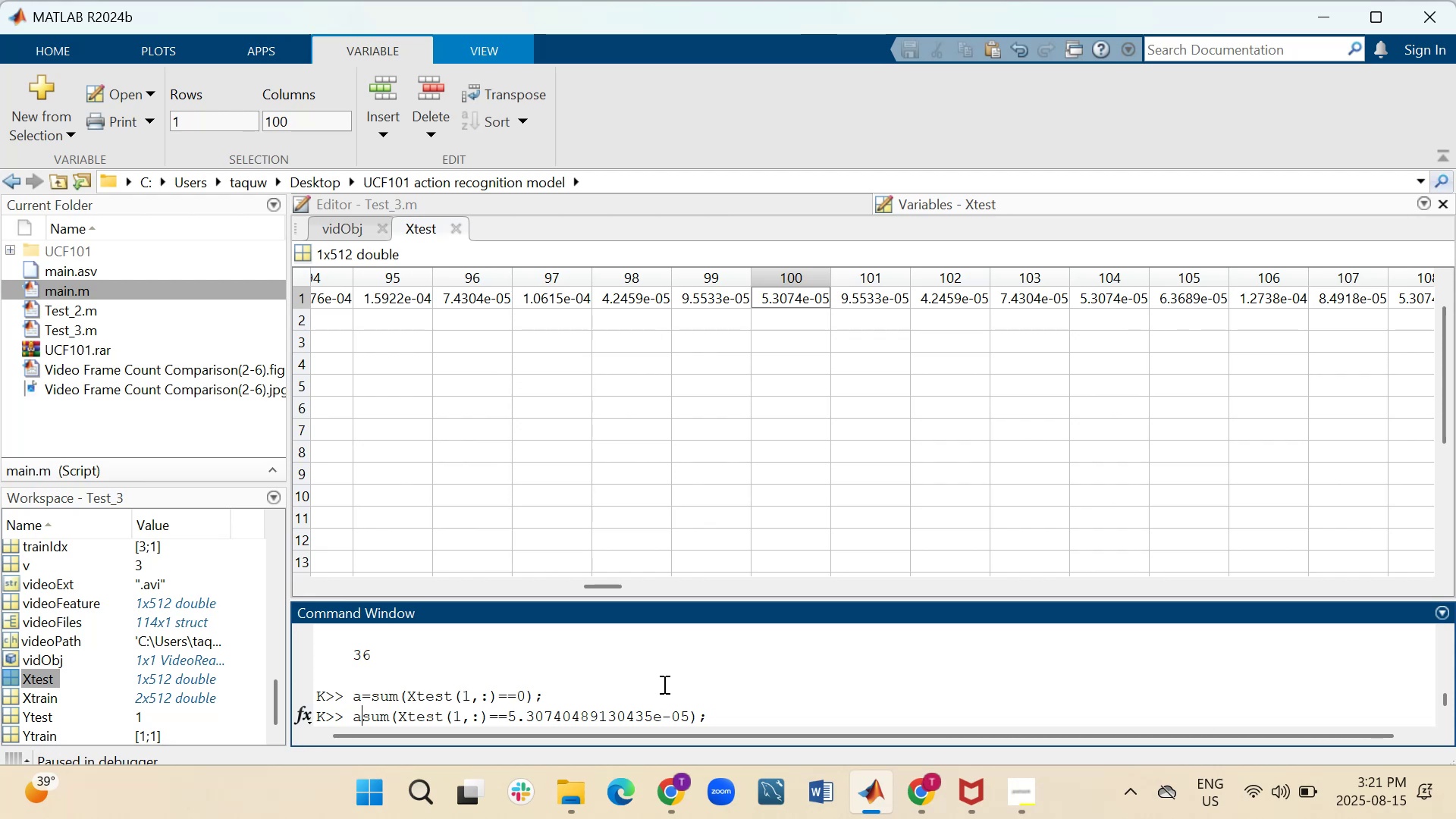 
key(Backspace)
 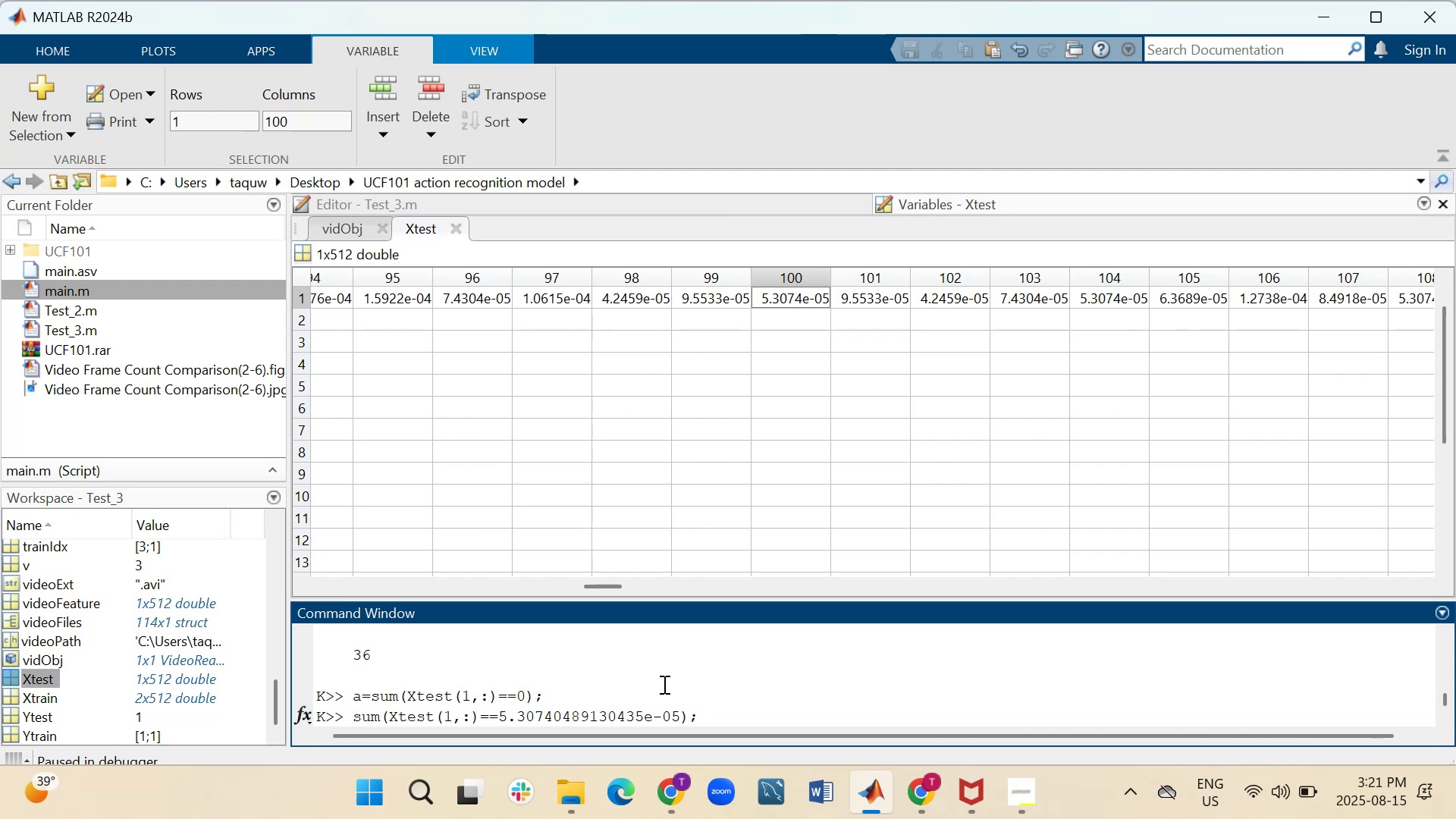 
hold_key(key=ArrowRight, duration=1.41)
 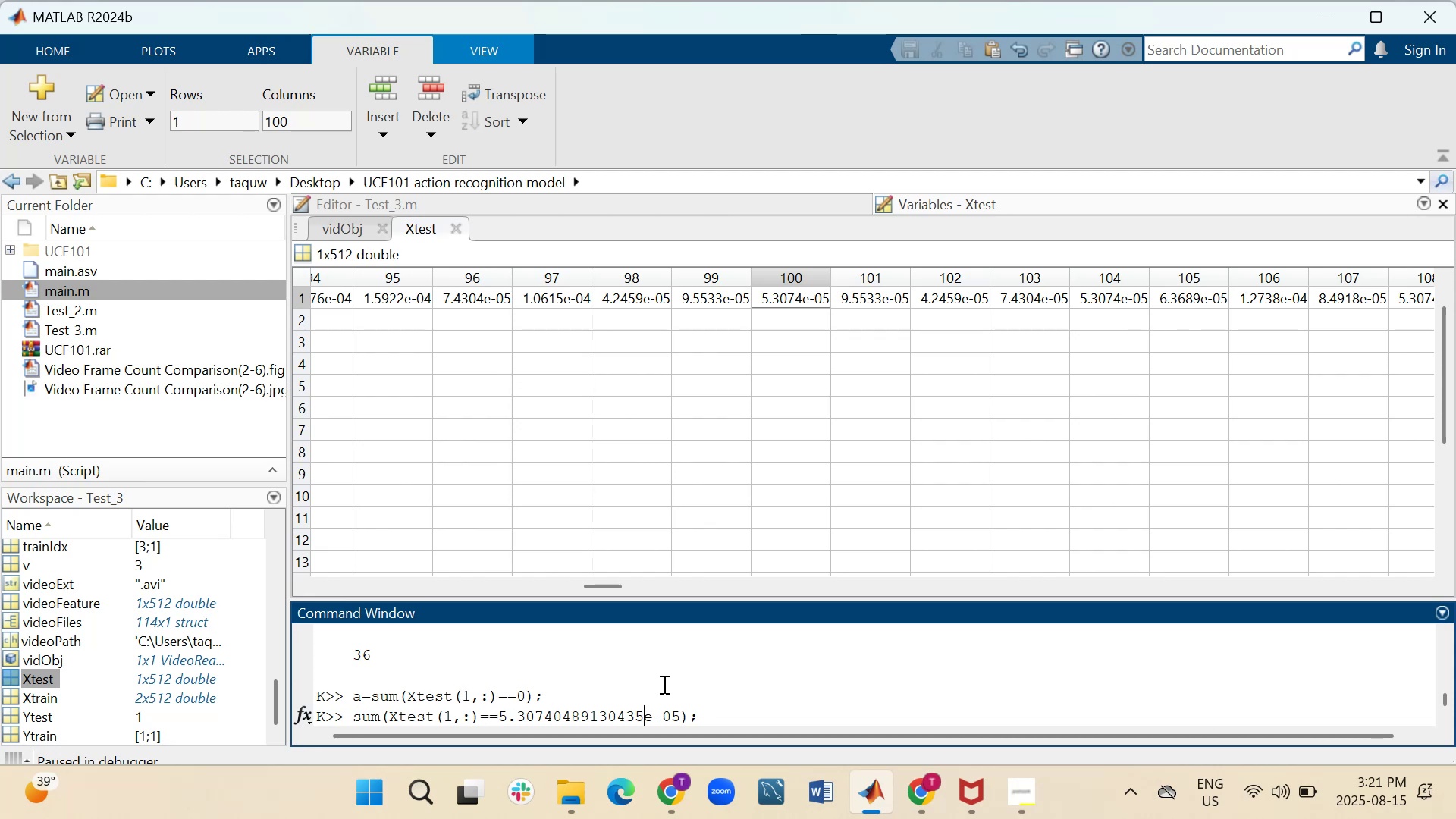 
key(ArrowRight)
 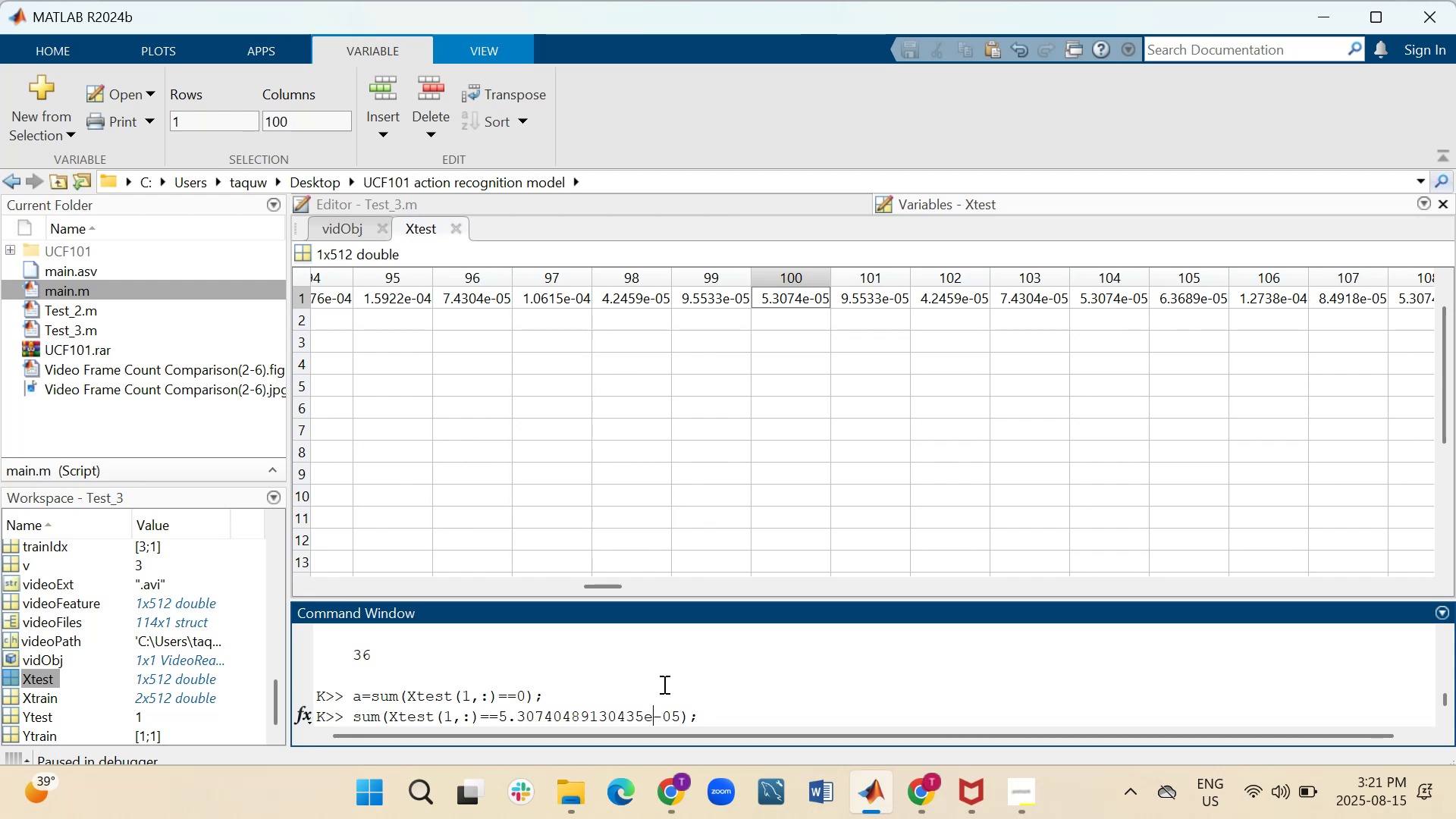 
key(ArrowRight)
 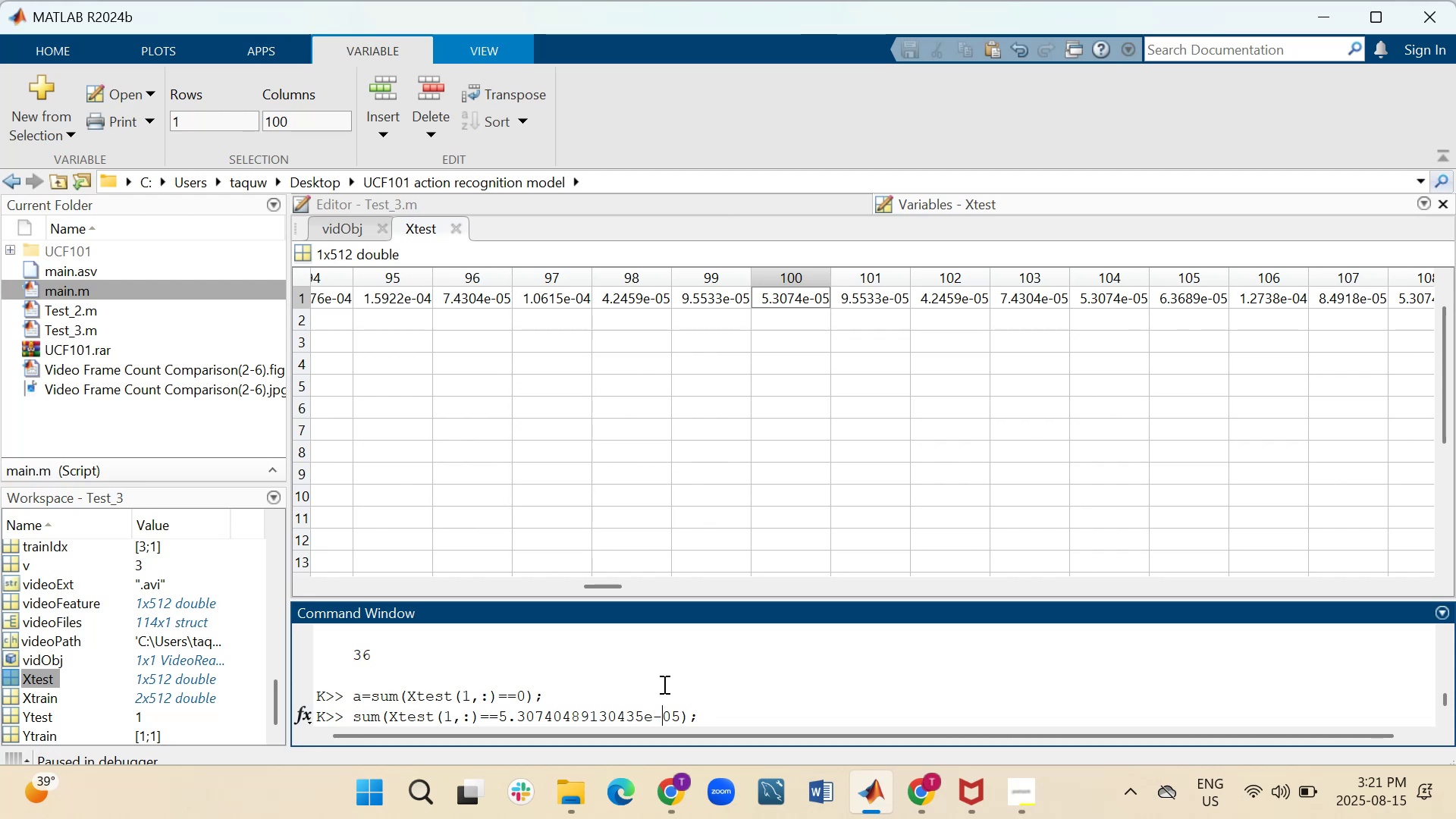 
key(ArrowRight)
 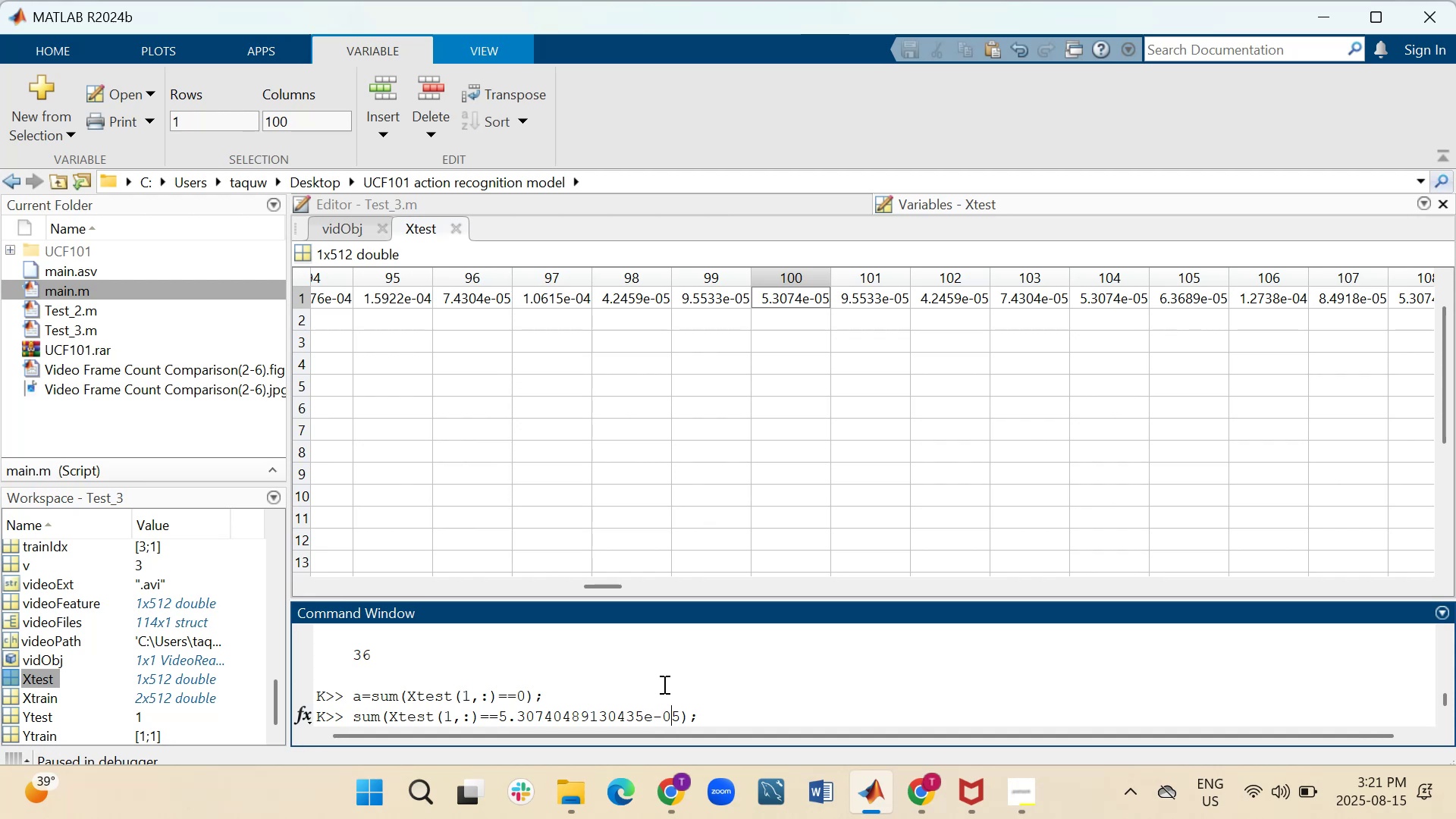 
key(ArrowRight)
 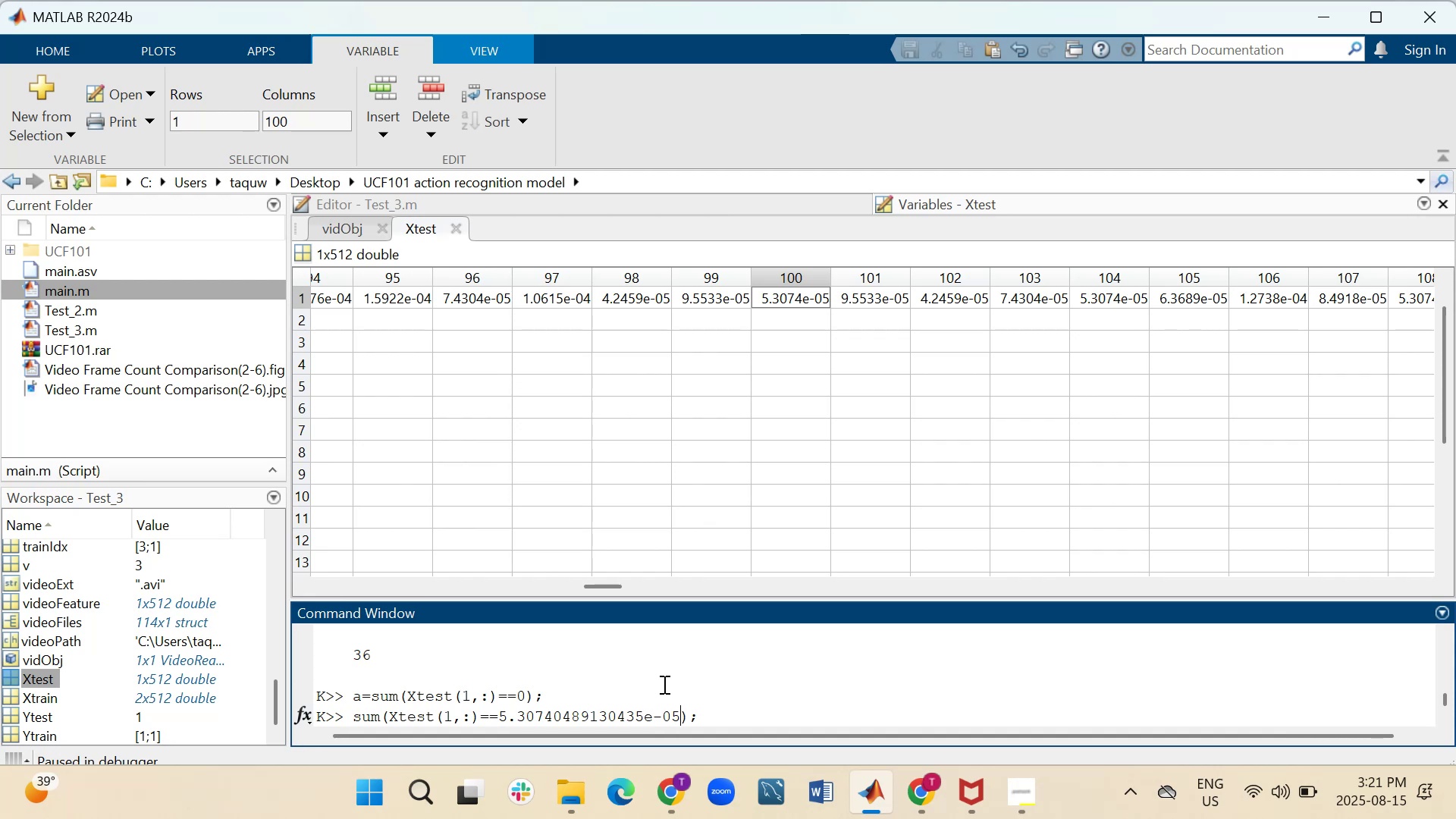 
key(ArrowRight)
 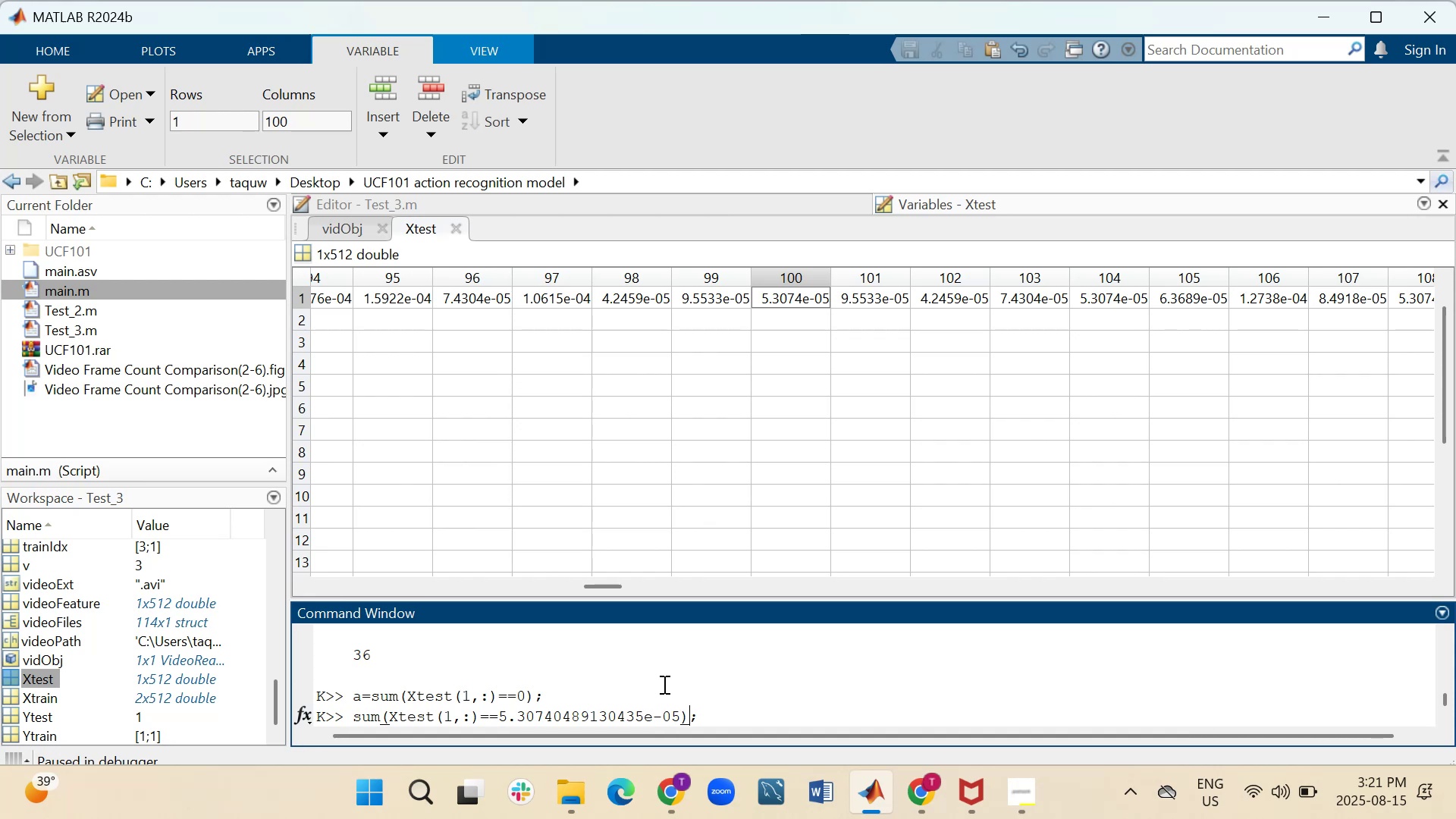 
key(ArrowRight)
 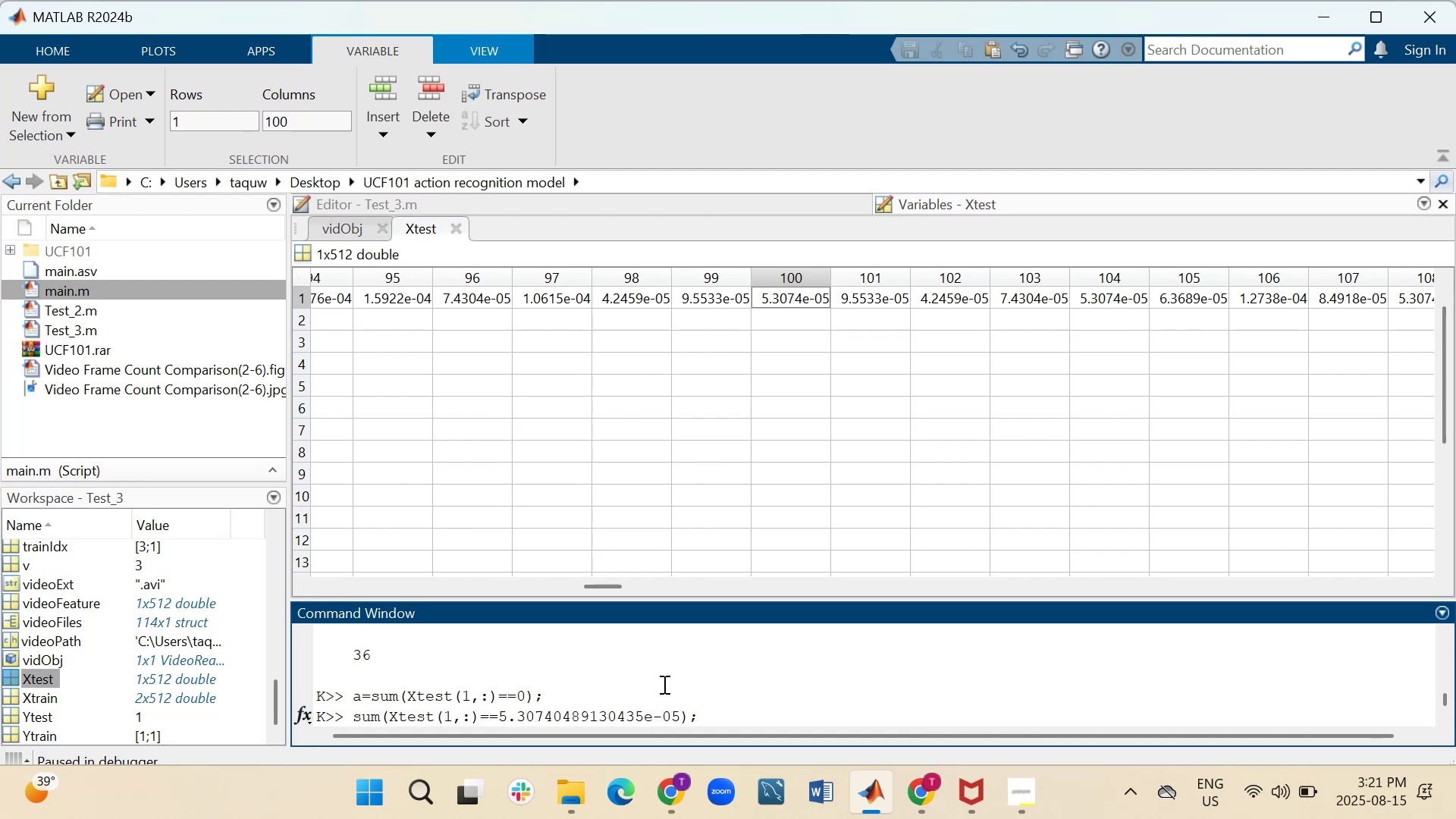 
key(Backspace)
 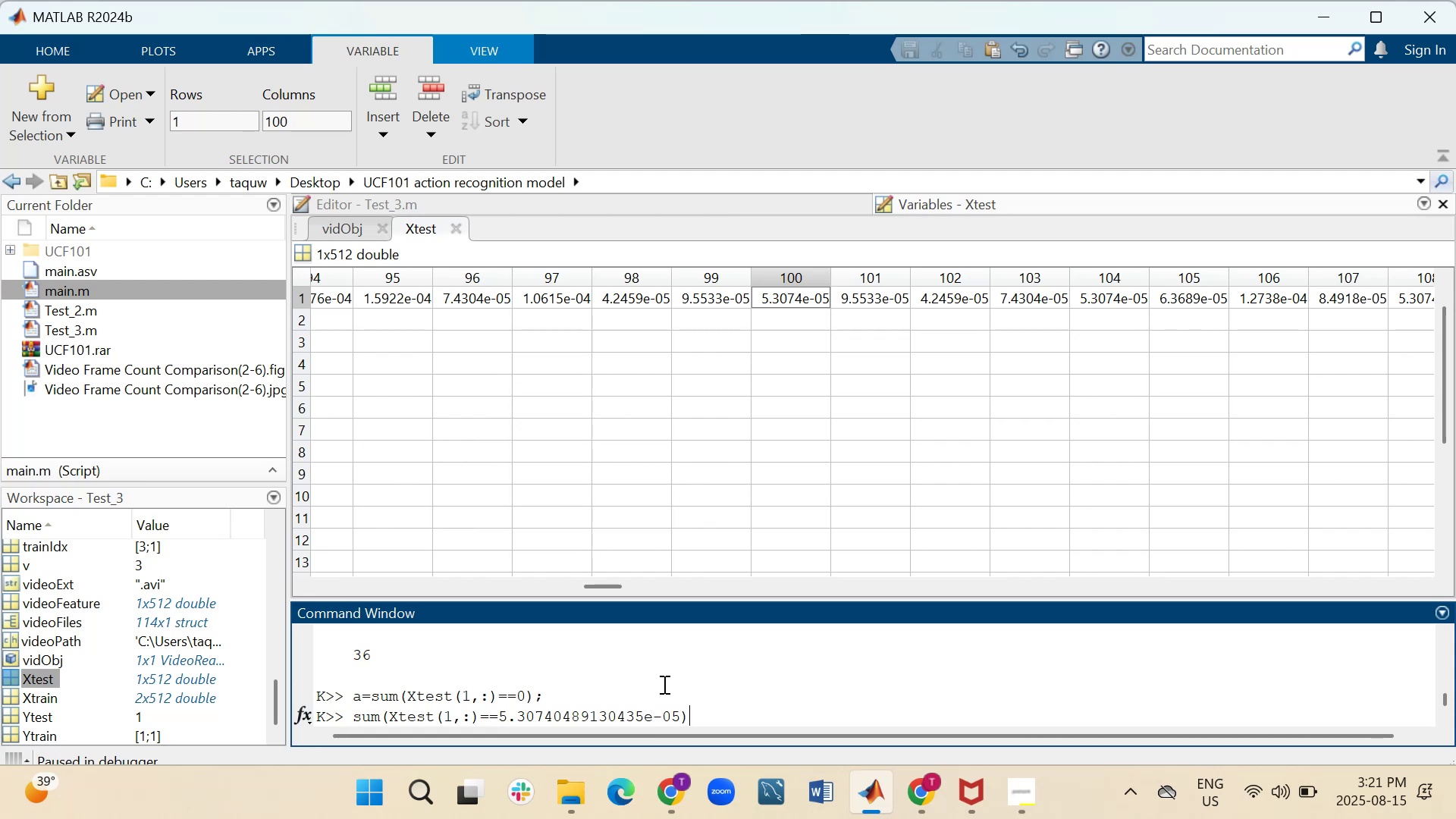 
key(Enter)
 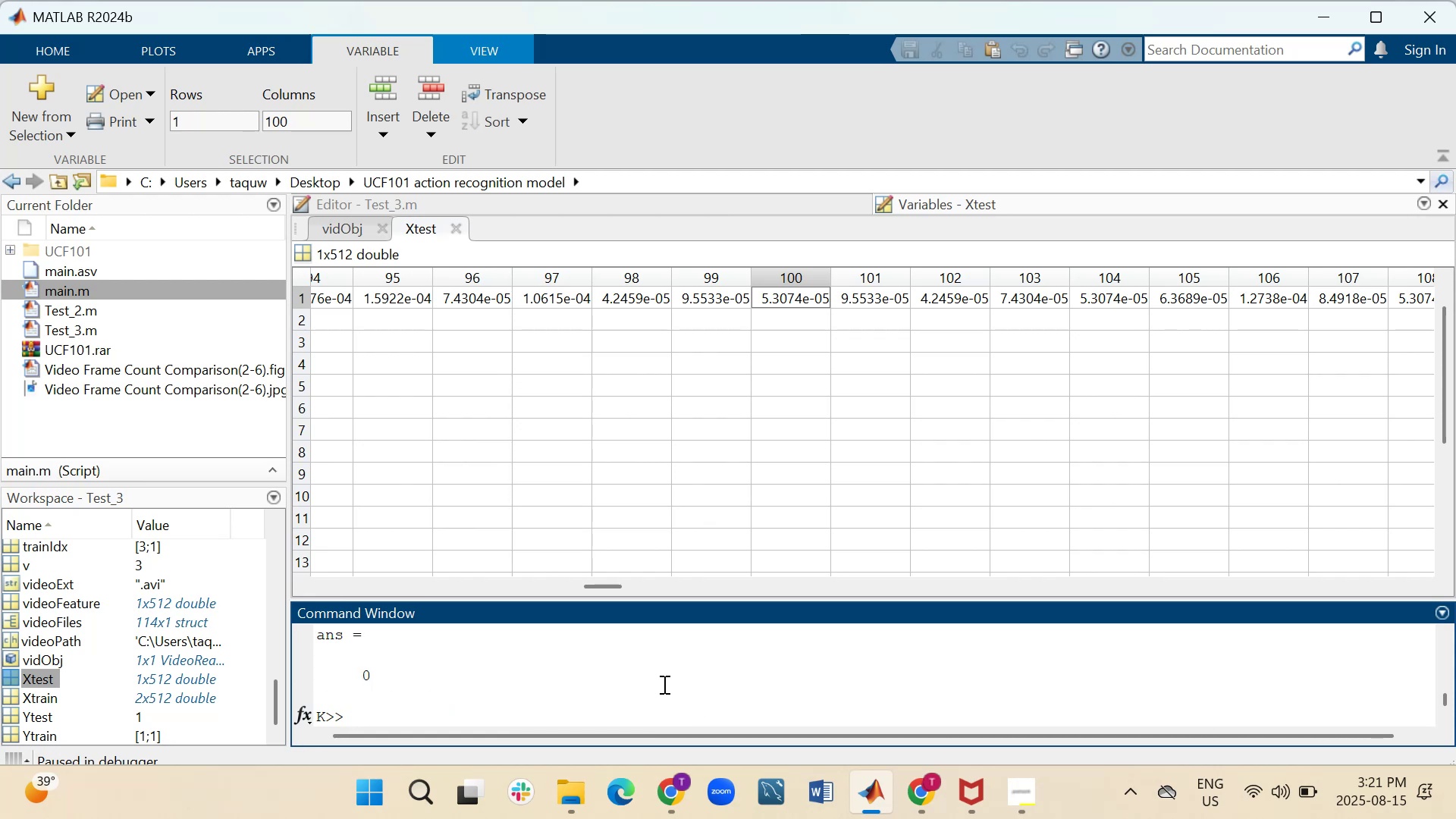 
scroll: coordinate [663, 684], scroll_direction: up, amount: 1.0
 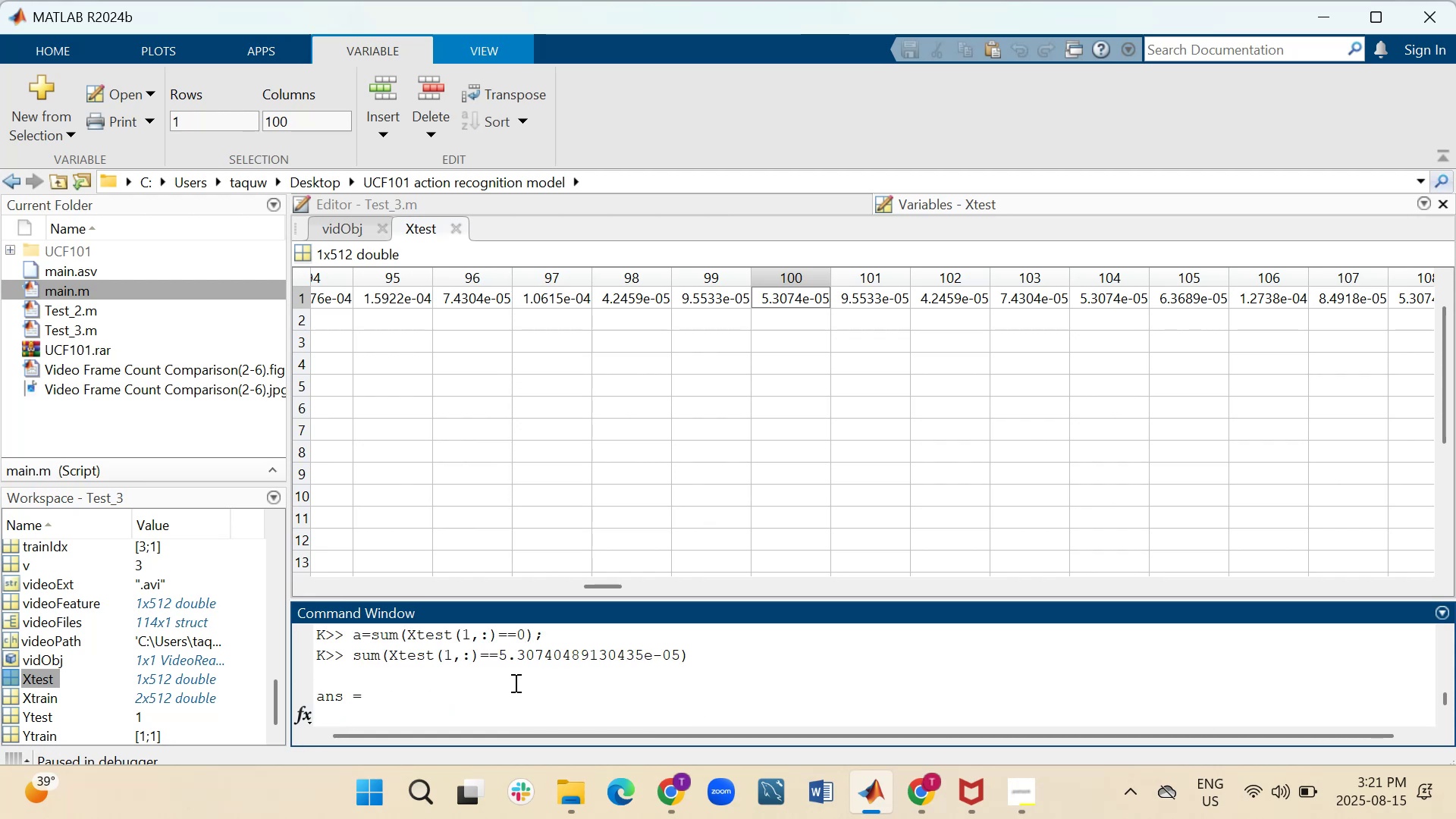 
scroll: coordinate [427, 677], scroll_direction: down, amount: 1.0
 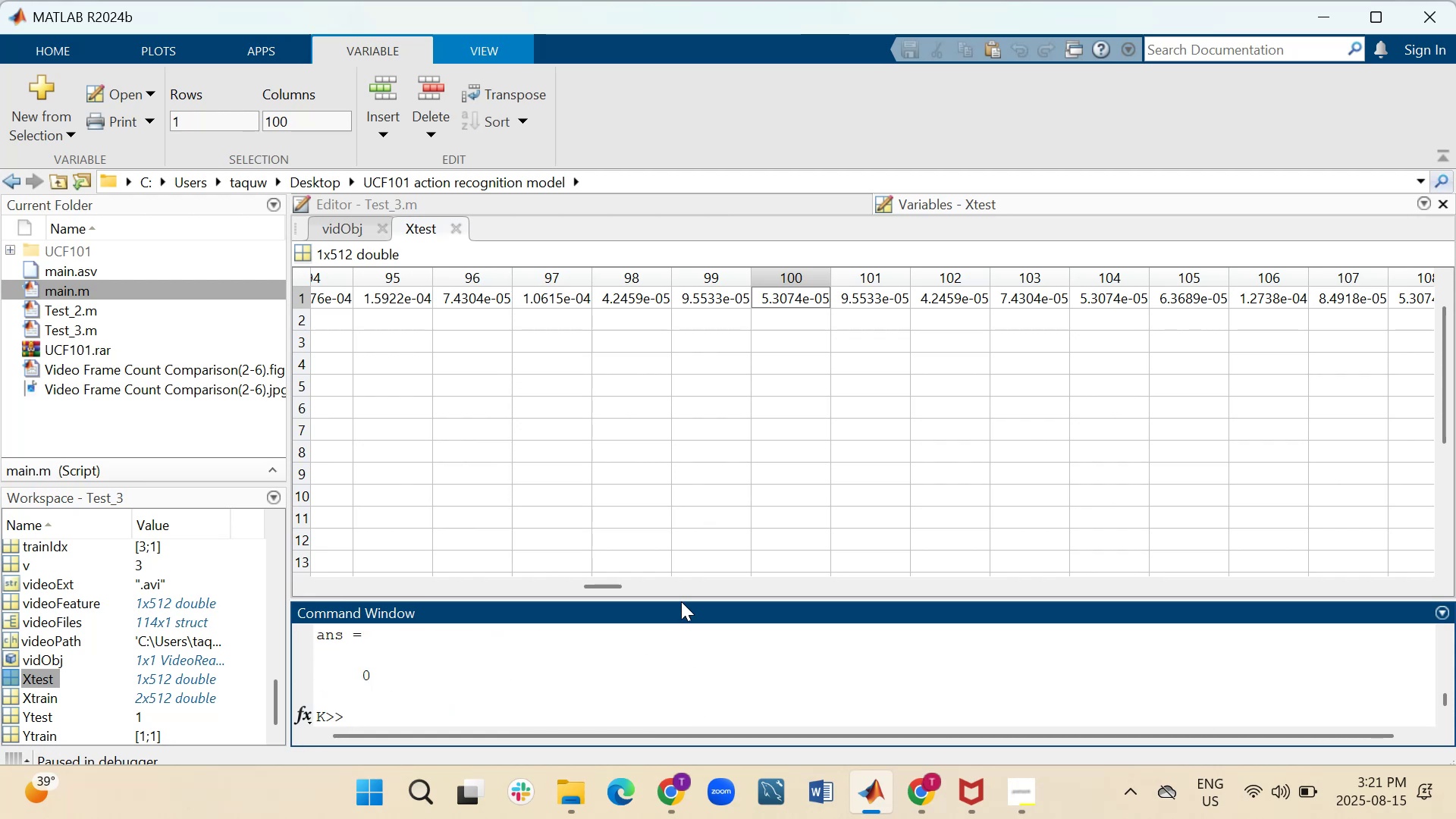 
left_click_drag(start_coordinate=[680, 599], to_coordinate=[679, 541])
 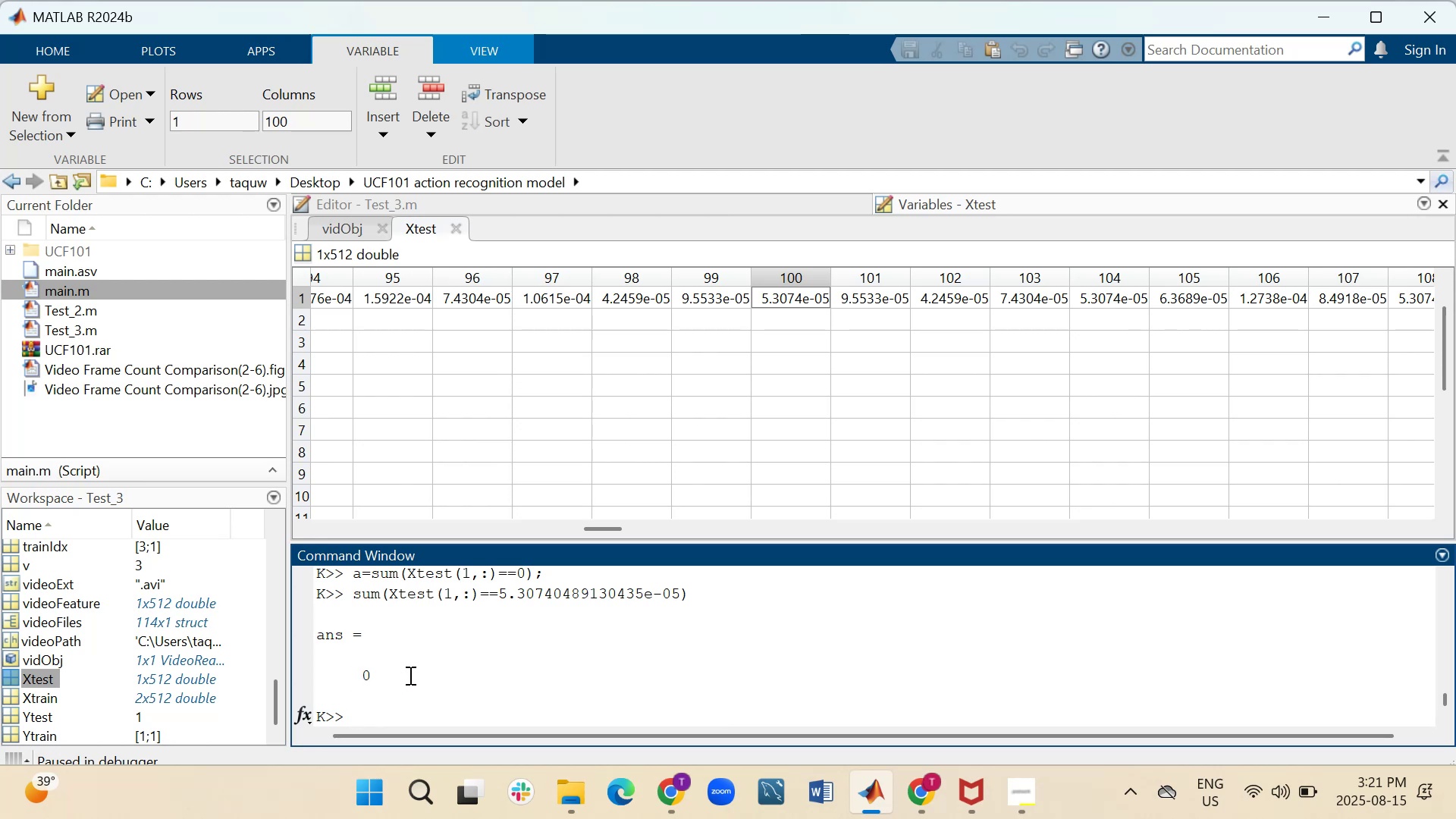 
wait(15.87)
 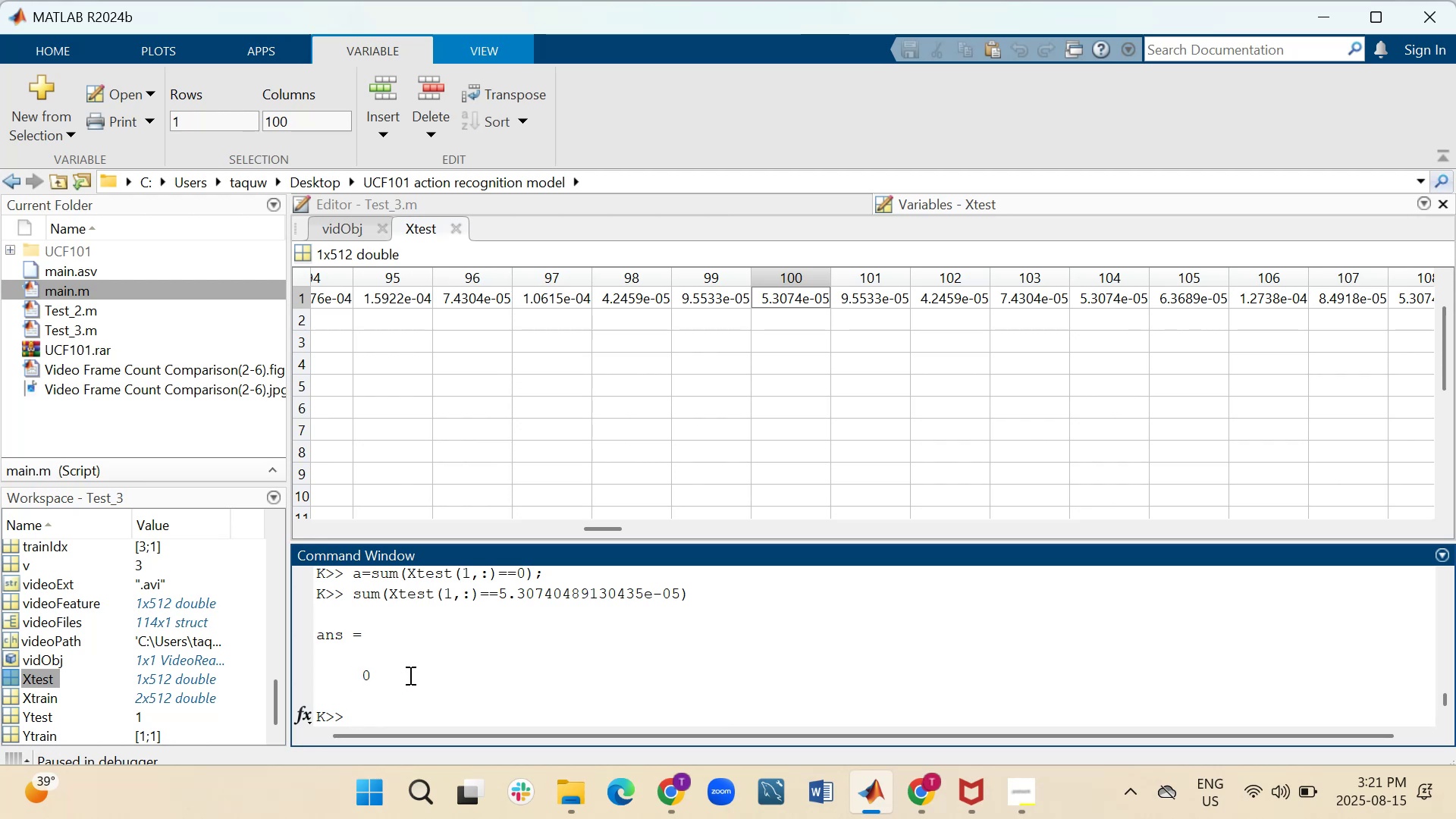 
key(ArrowUp)
 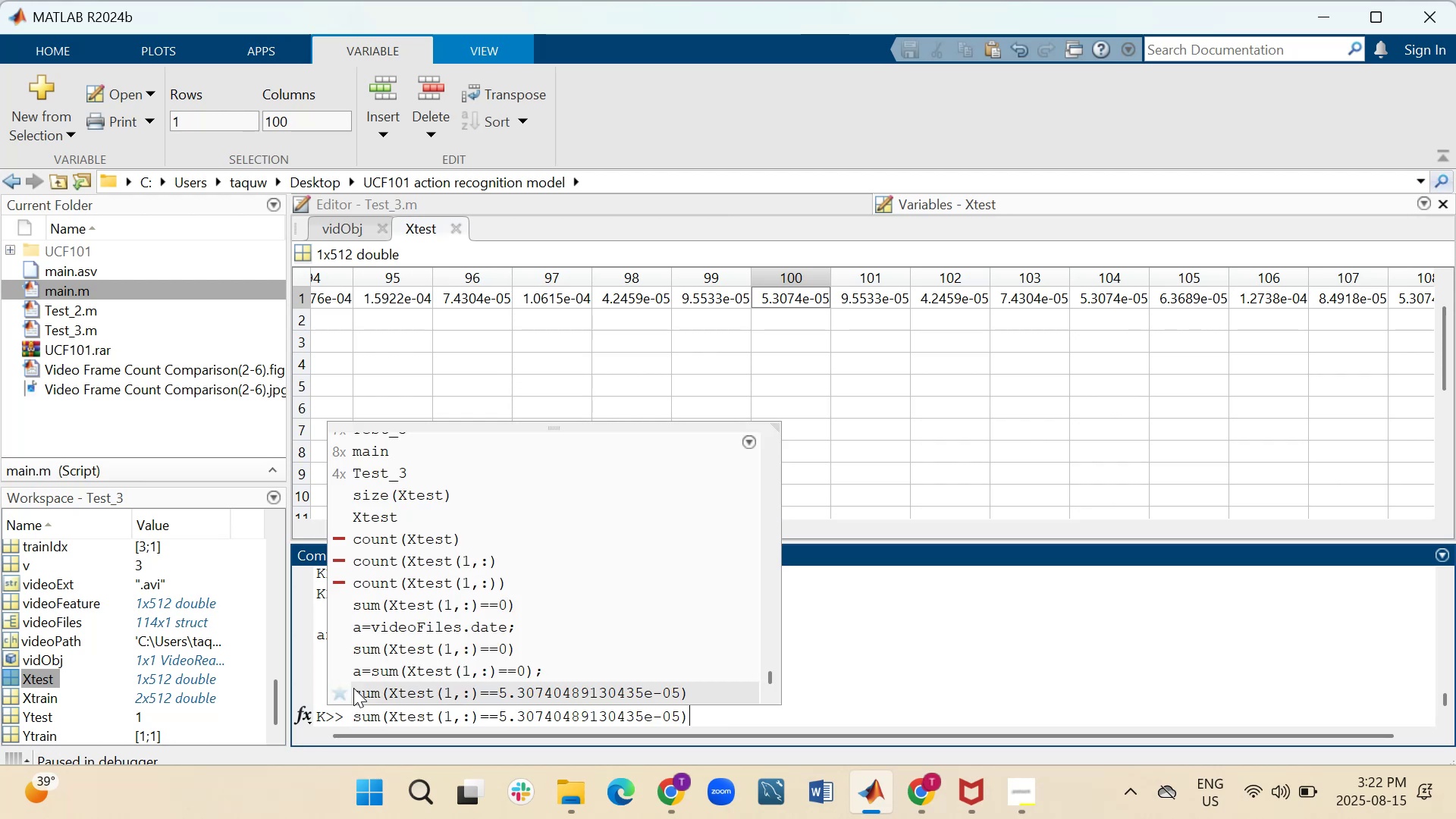 
key(ArrowLeft)
 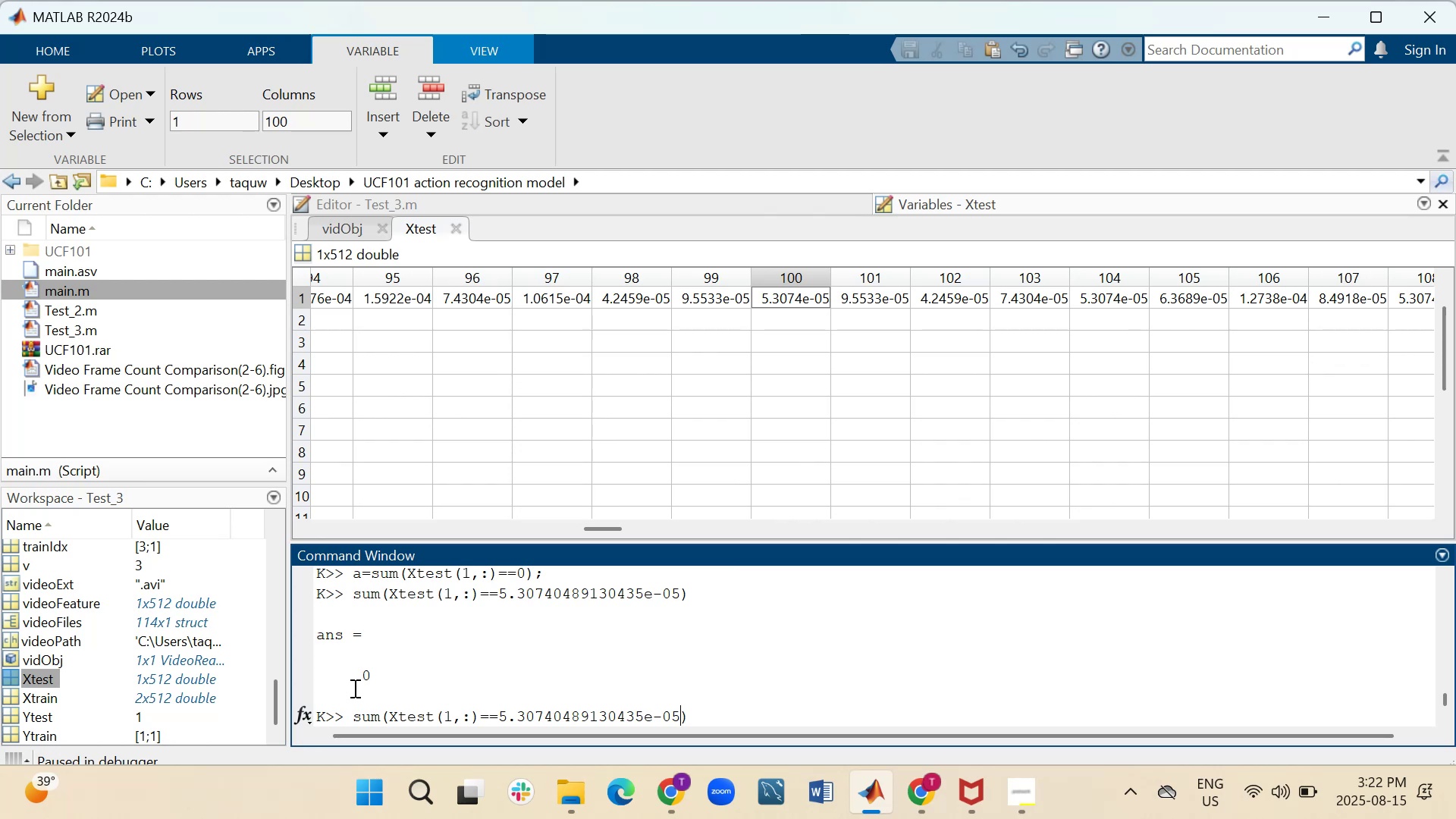 
hold_key(key=Backspace, duration=0.94)
 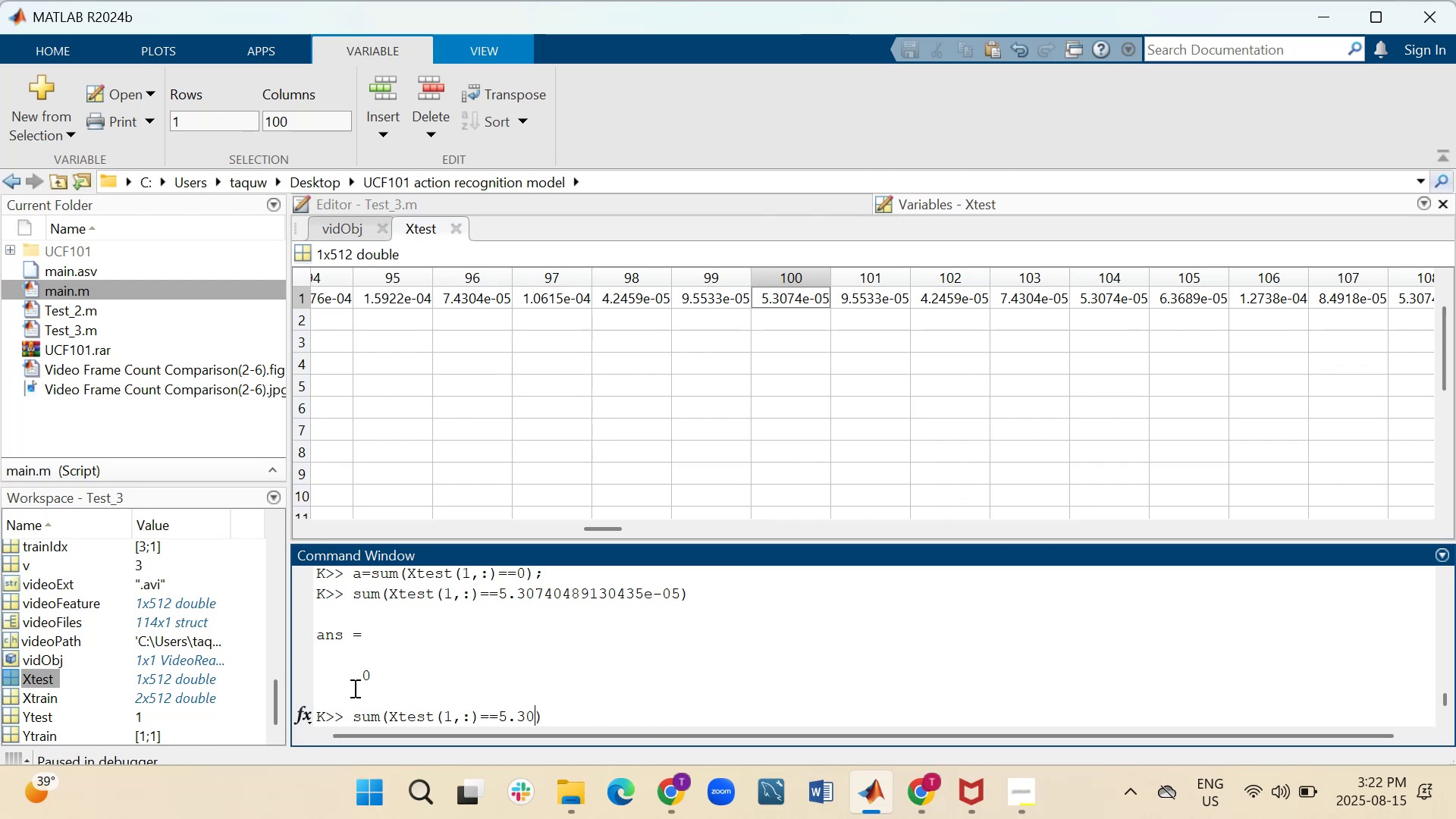 
key(Enter)
 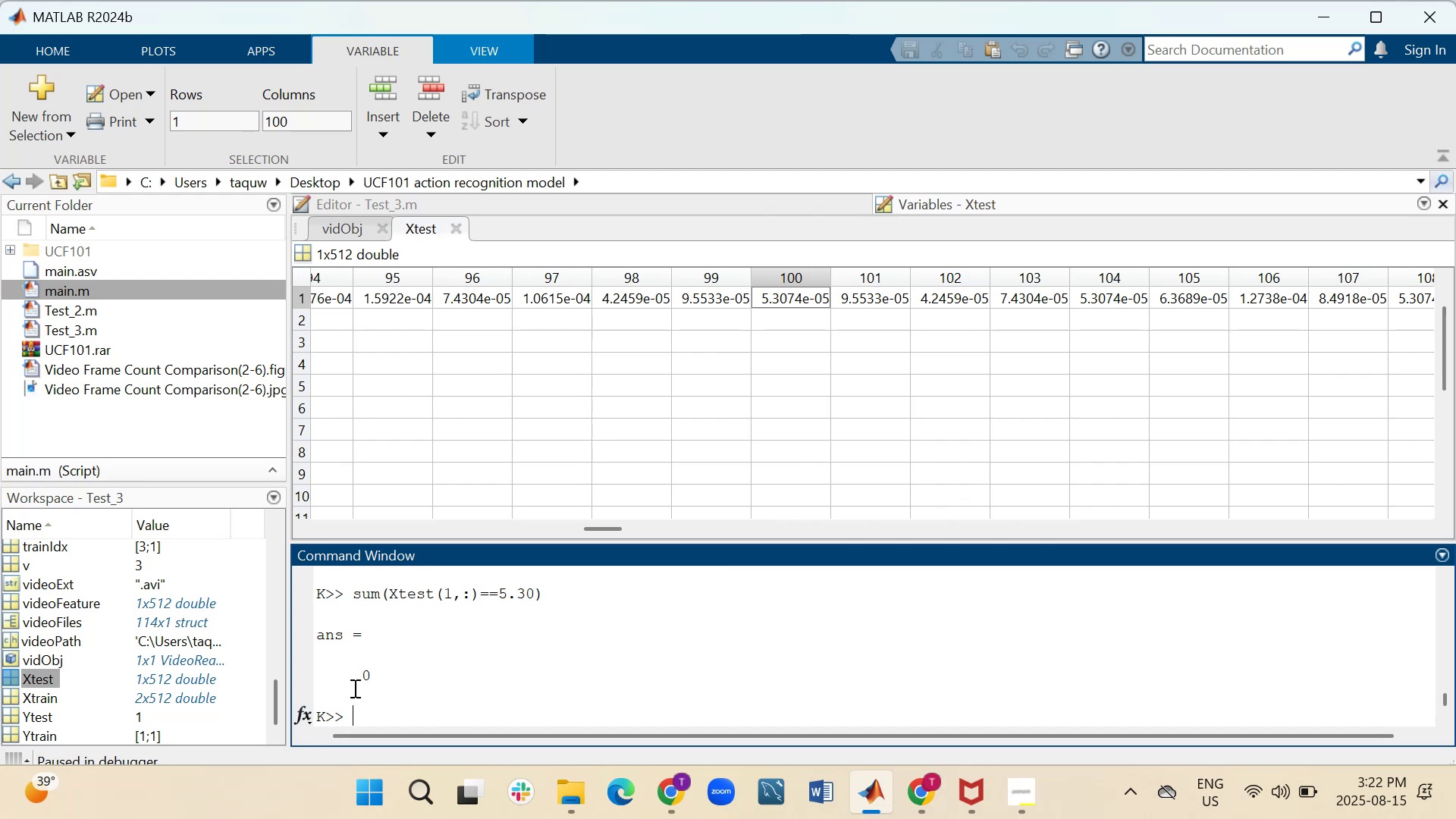 
wait(8.53)
 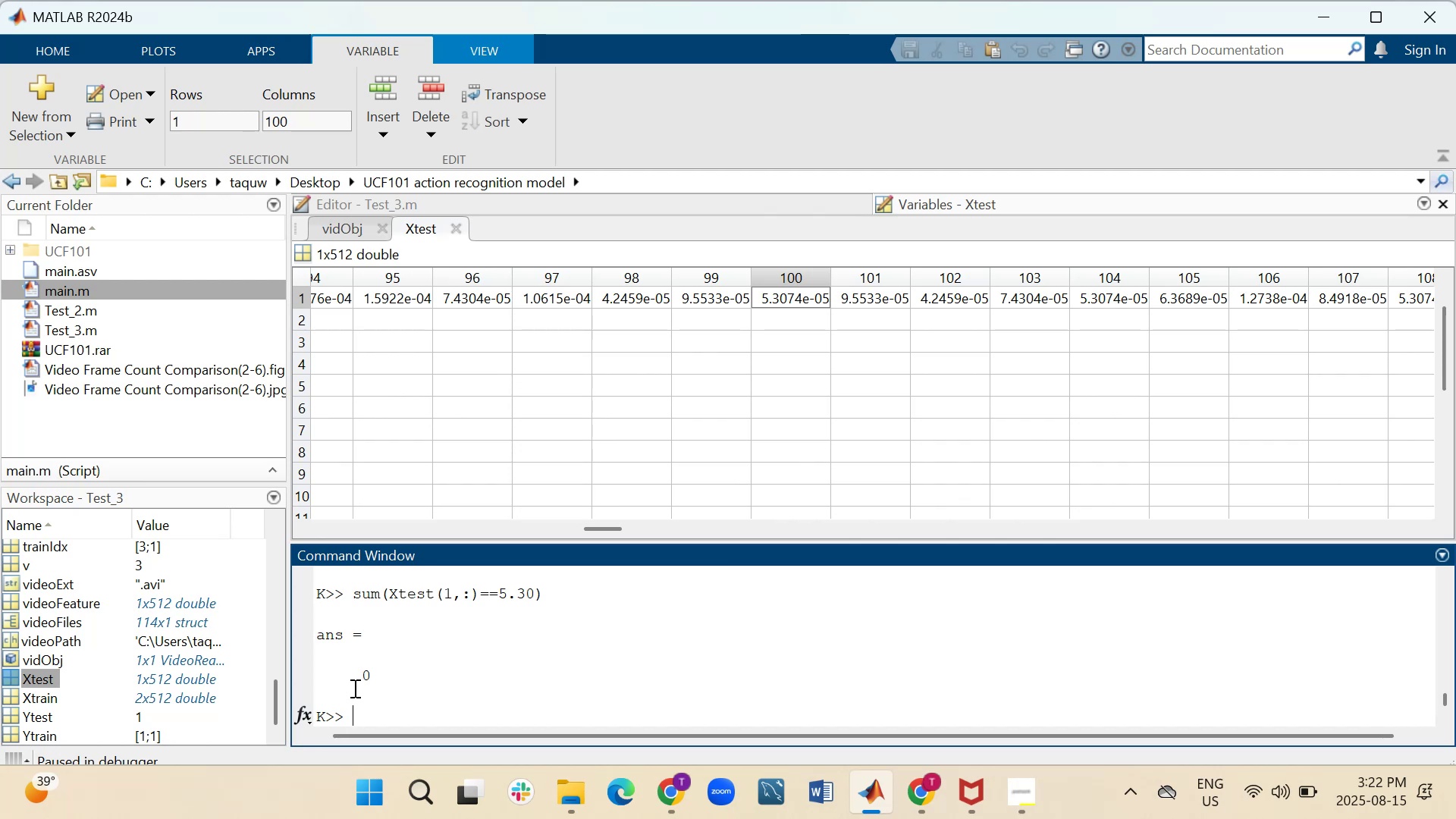 
left_click_drag(start_coordinate=[617, 527], to_coordinate=[576, 535])
 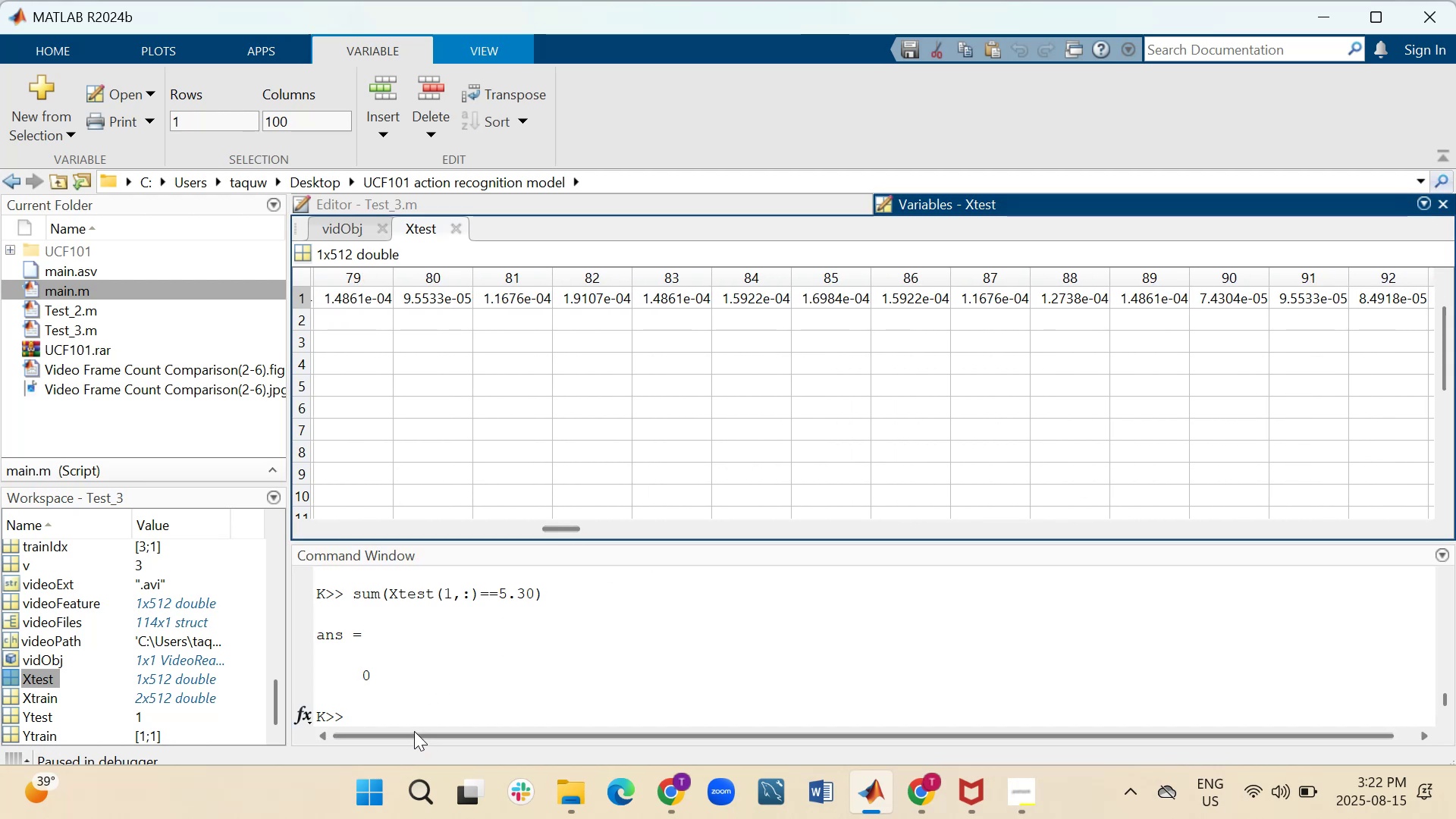 
left_click([414, 706])
 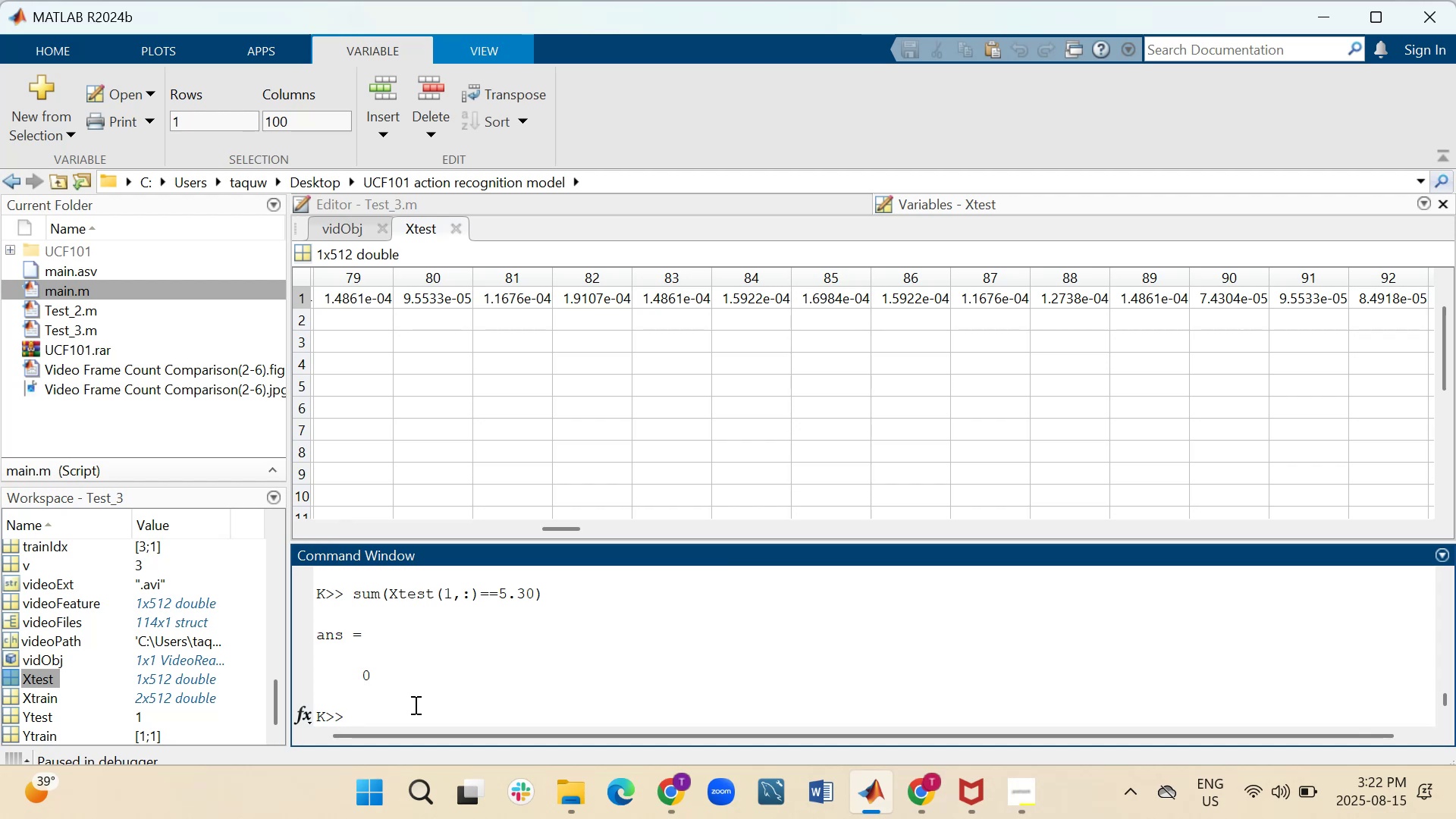 
type(Xtest=)
 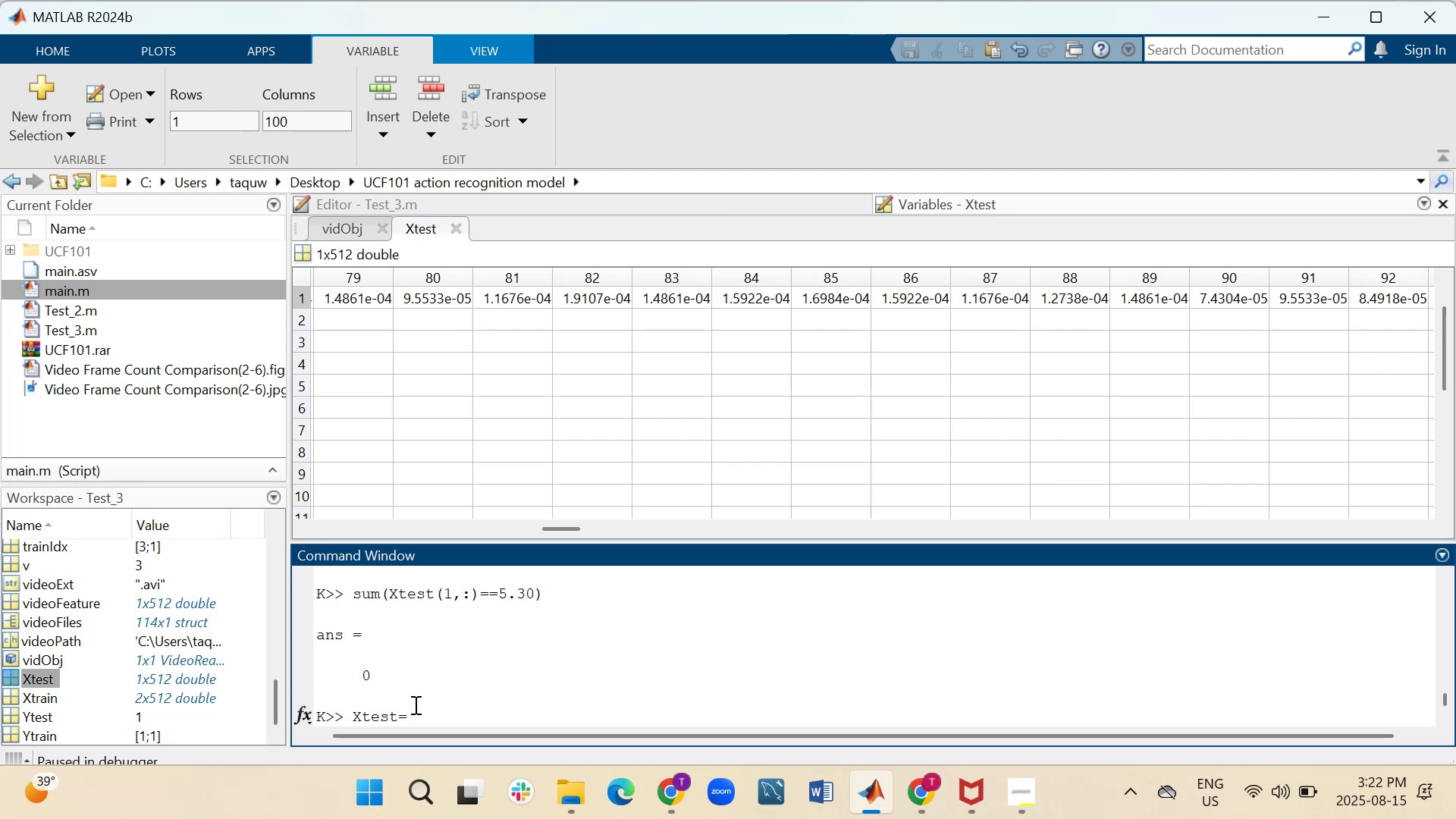 
type(Xtest.';)
 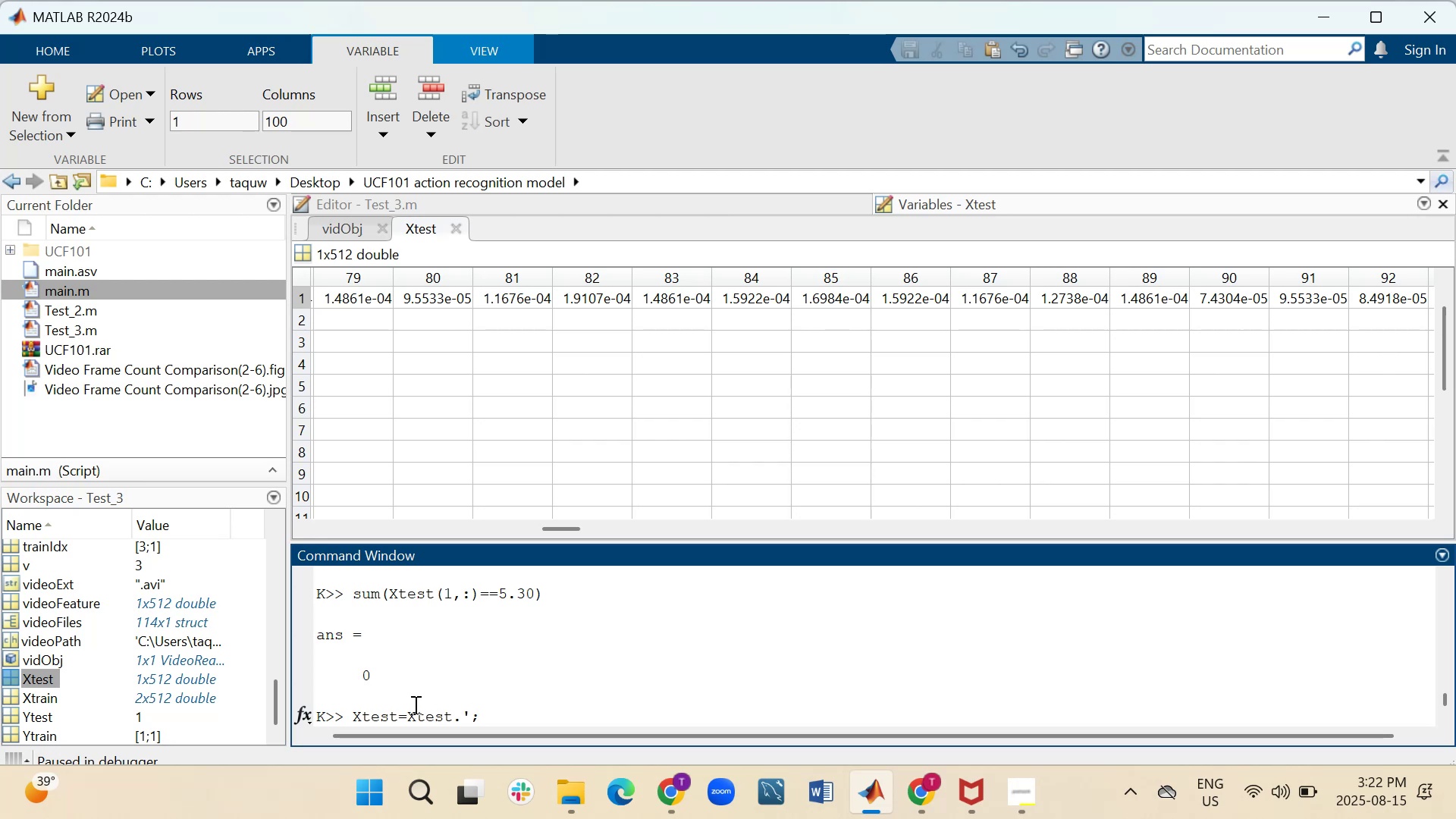 
key(Enter)
 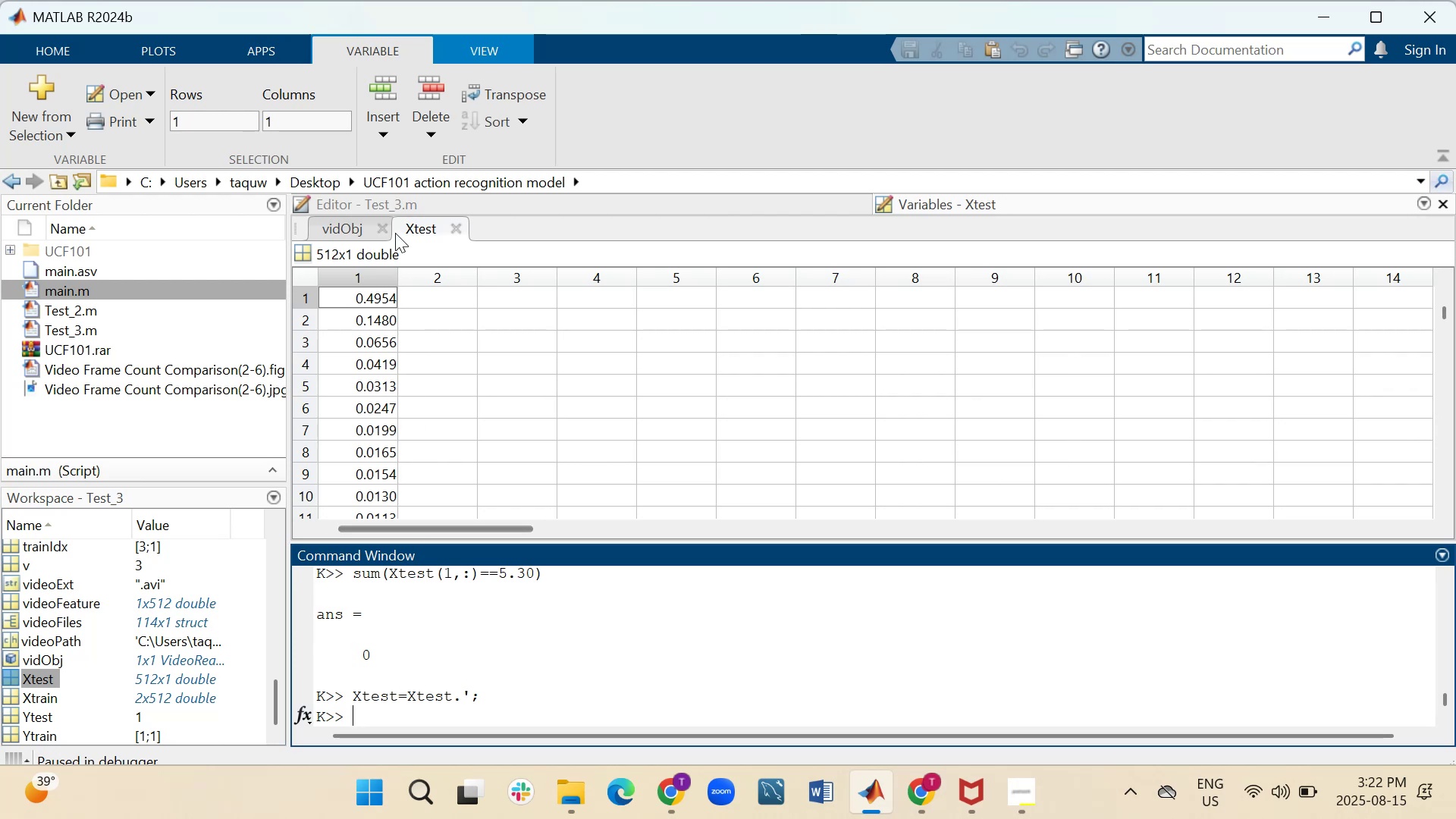 
left_click_drag(start_coordinate=[400, 275], to_coordinate=[450, 294])
 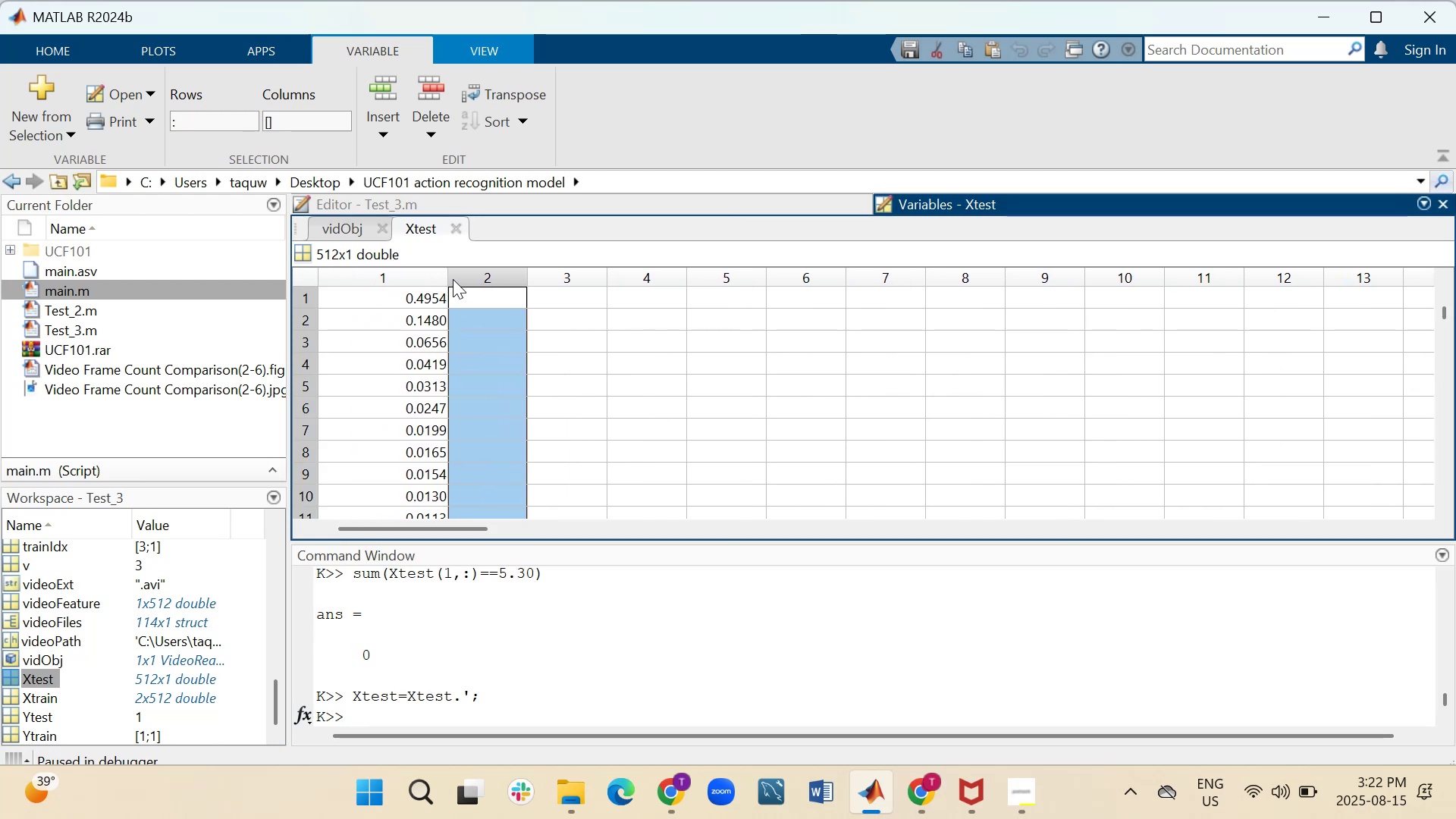 
left_click_drag(start_coordinate=[447, 279], to_coordinate=[507, 287])
 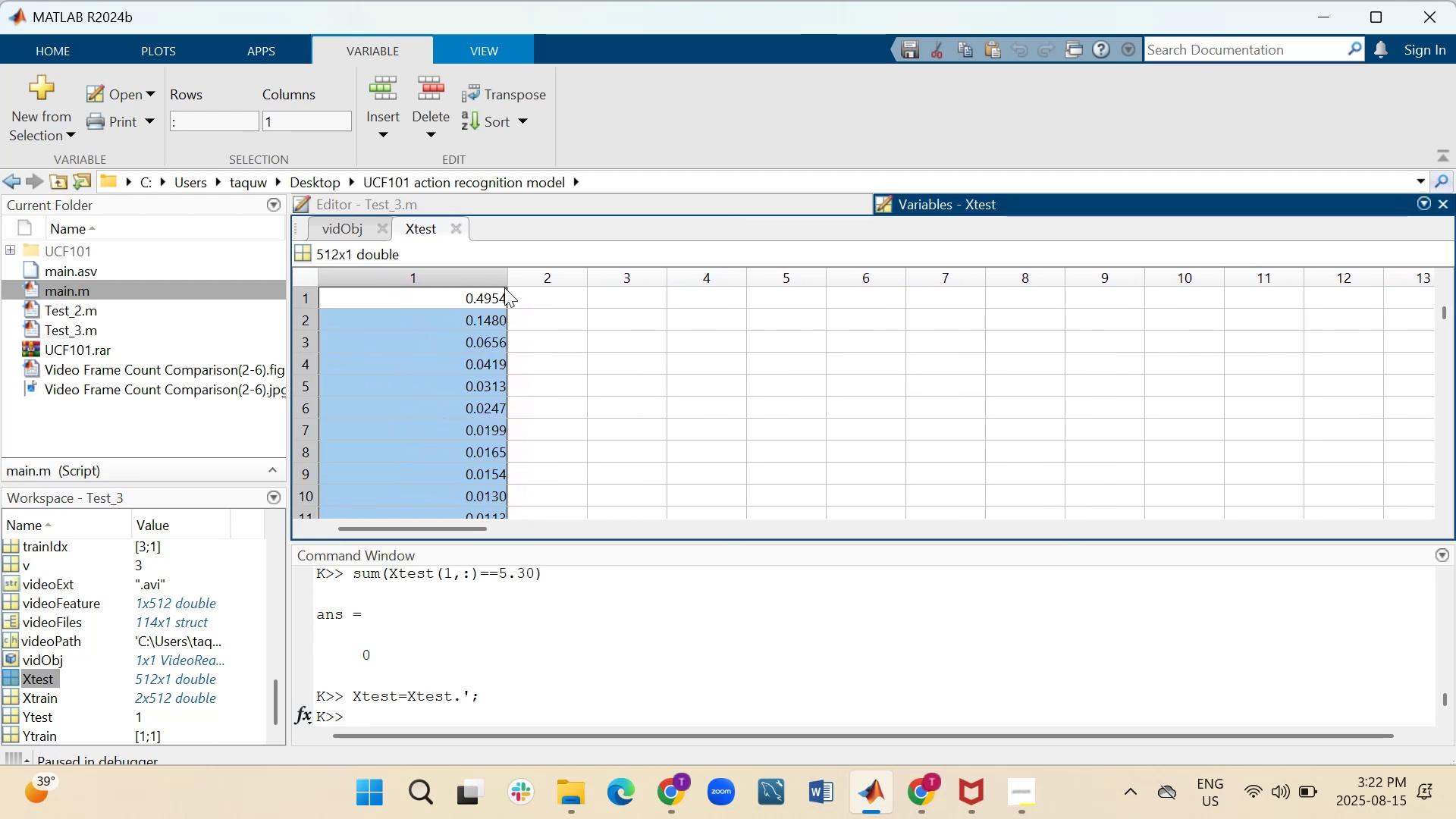 
scroll: coordinate [500, 293], scroll_direction: down, amount: 12.0
 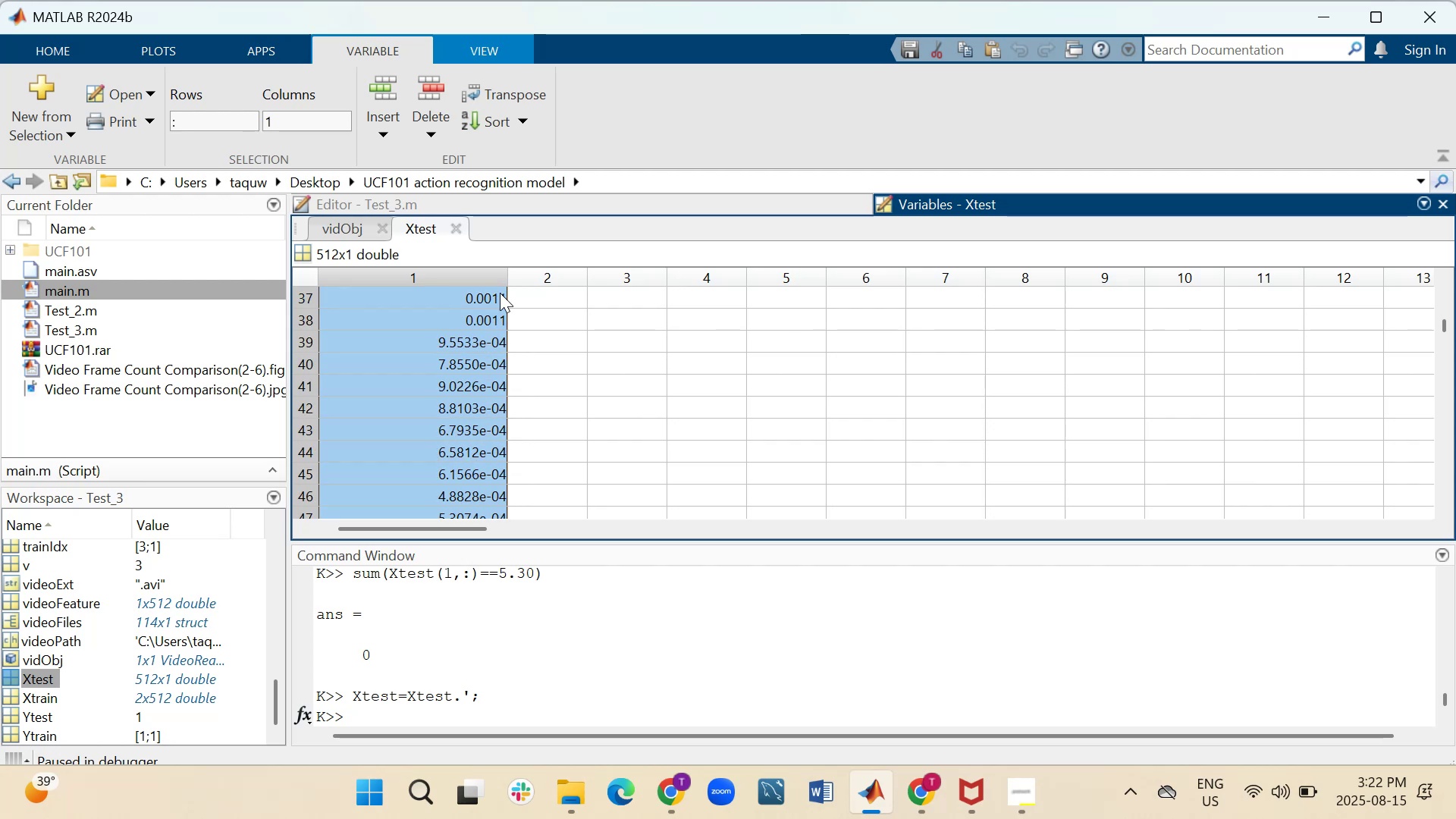 
scroll: coordinate [500, 293], scroll_direction: up, amount: 1.0
 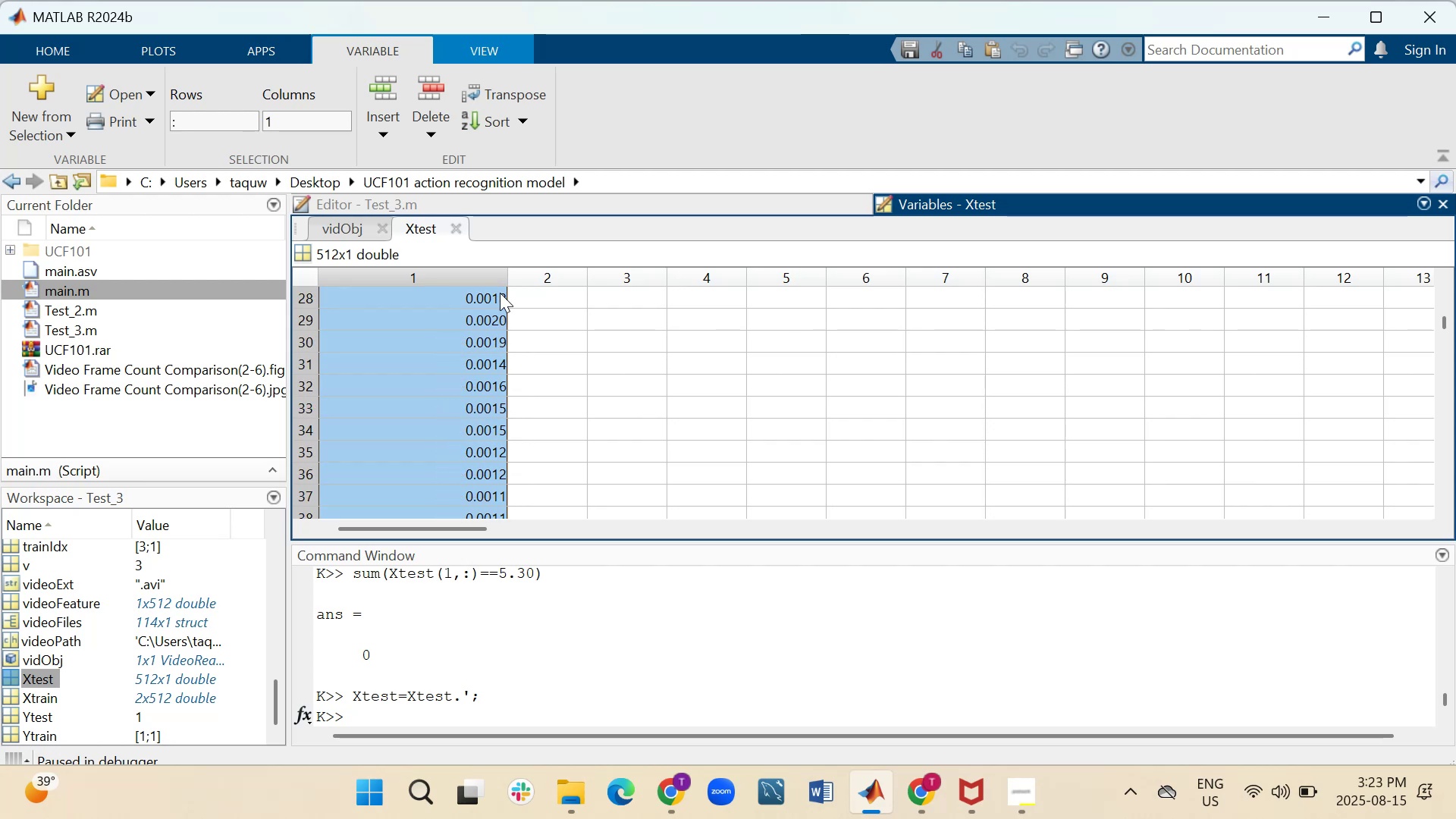 
scroll: coordinate [500, 293], scroll_direction: down, amount: 1.0
 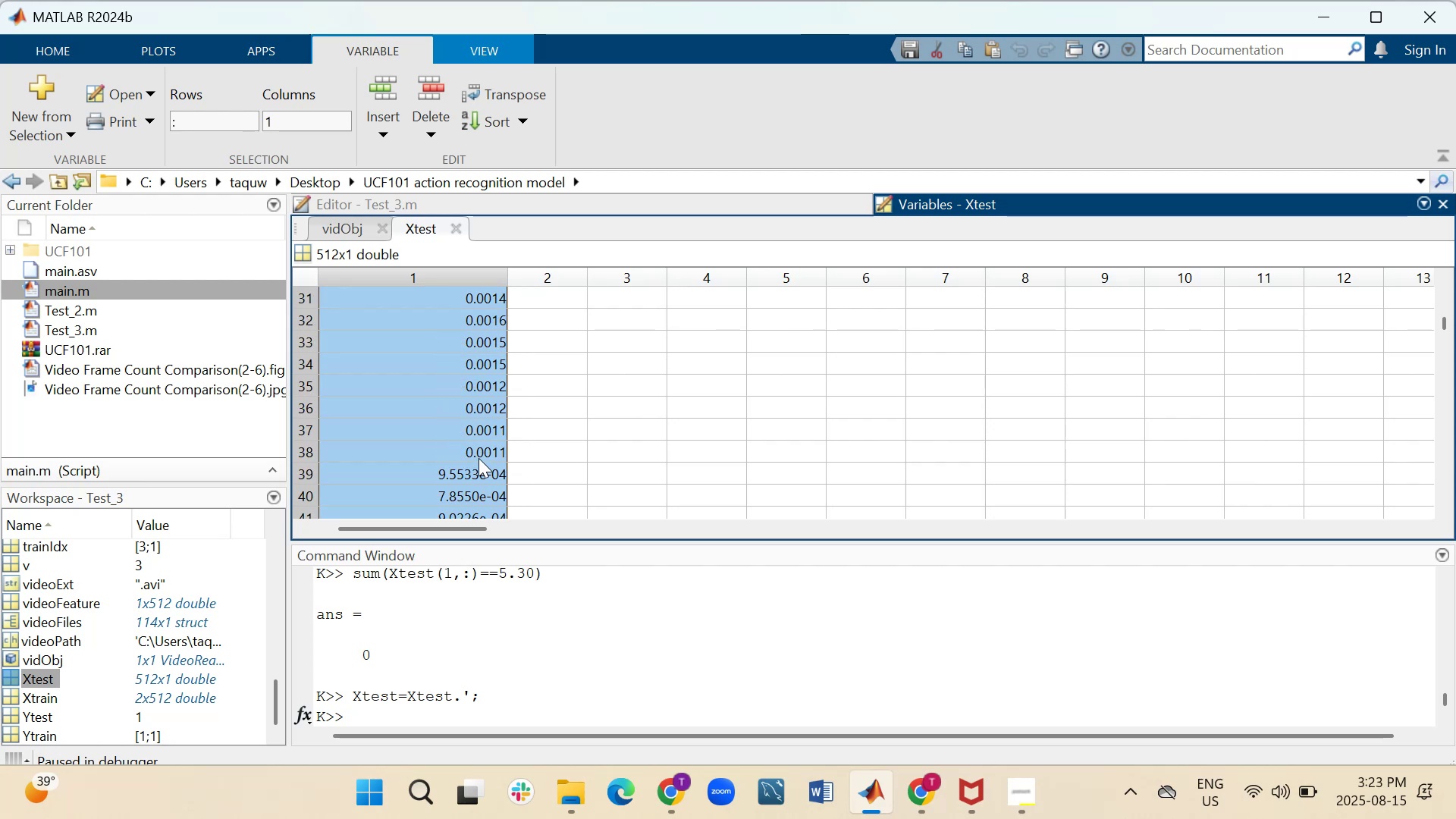 
left_click([479, 453])
 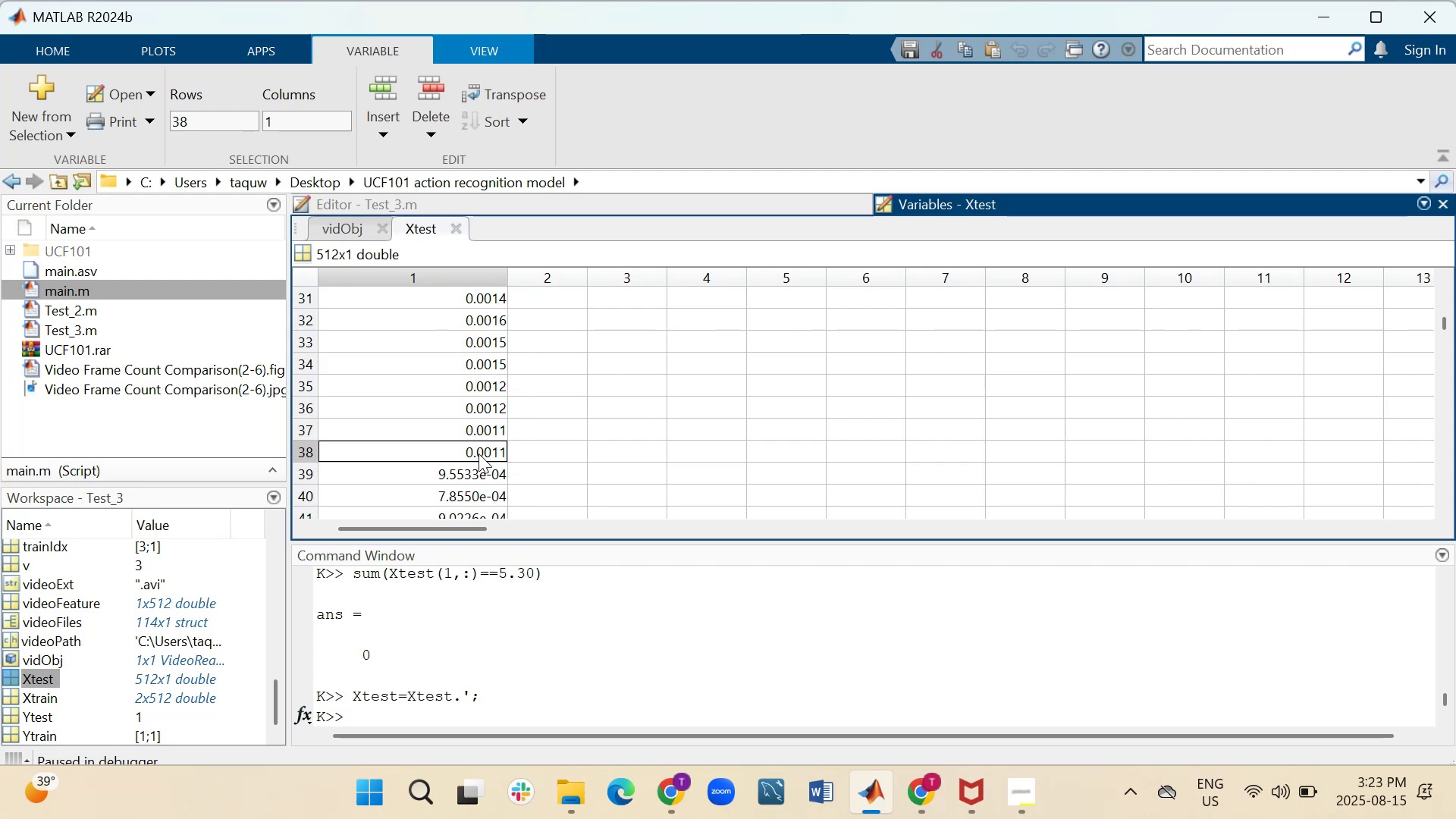 
key(Control+C)
 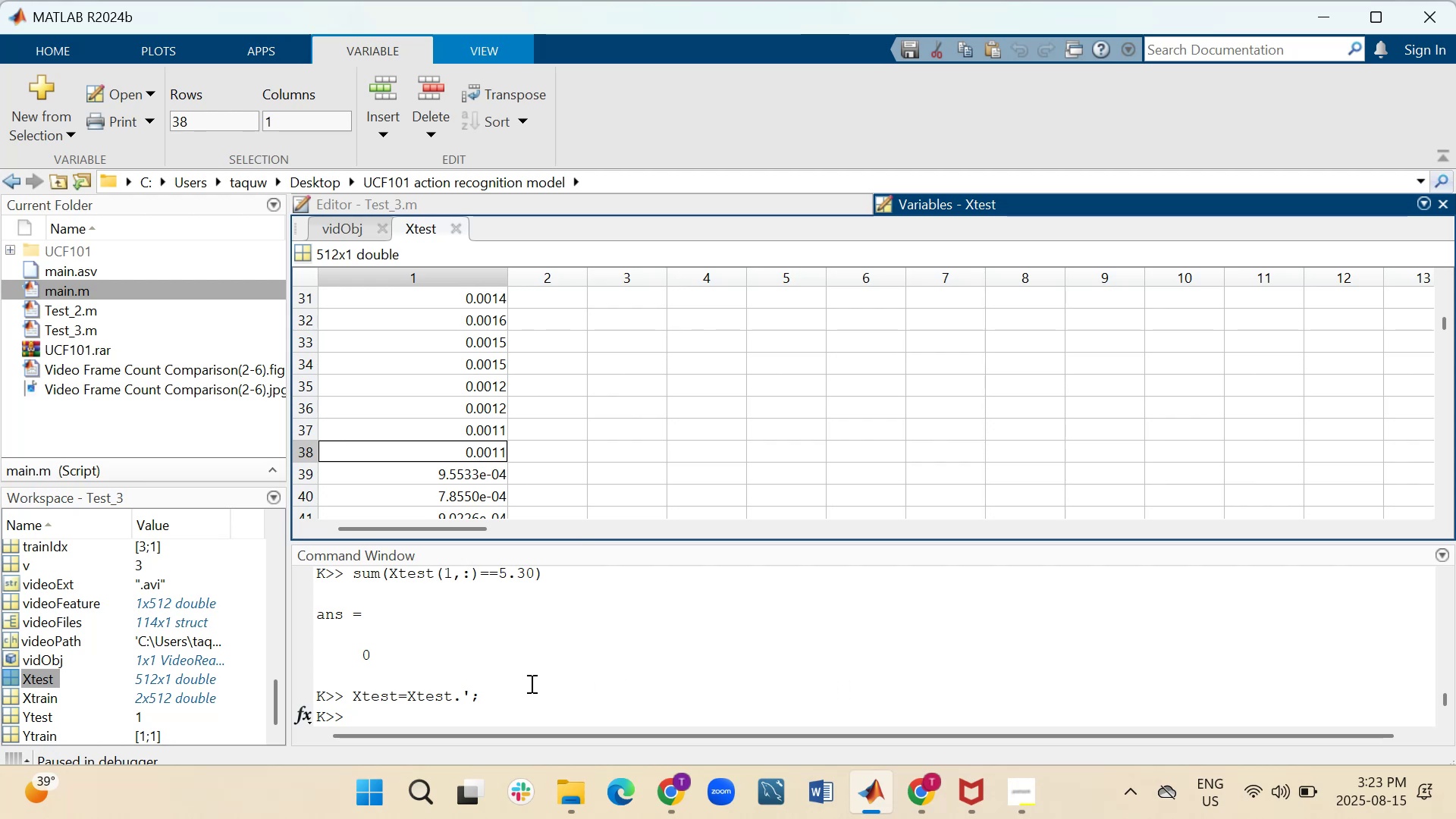 
wait(10.02)
 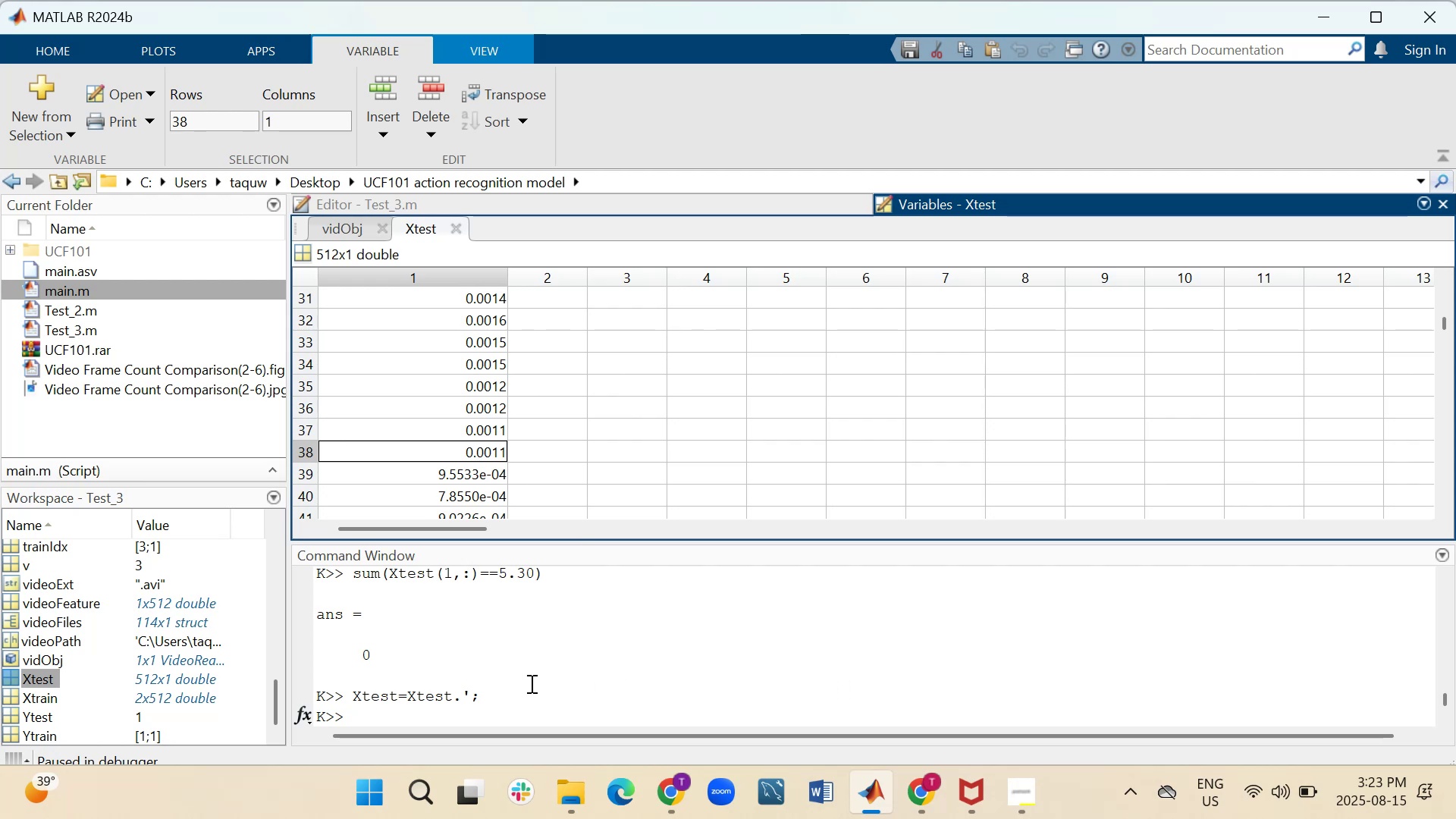 
key(ArrowUp)
 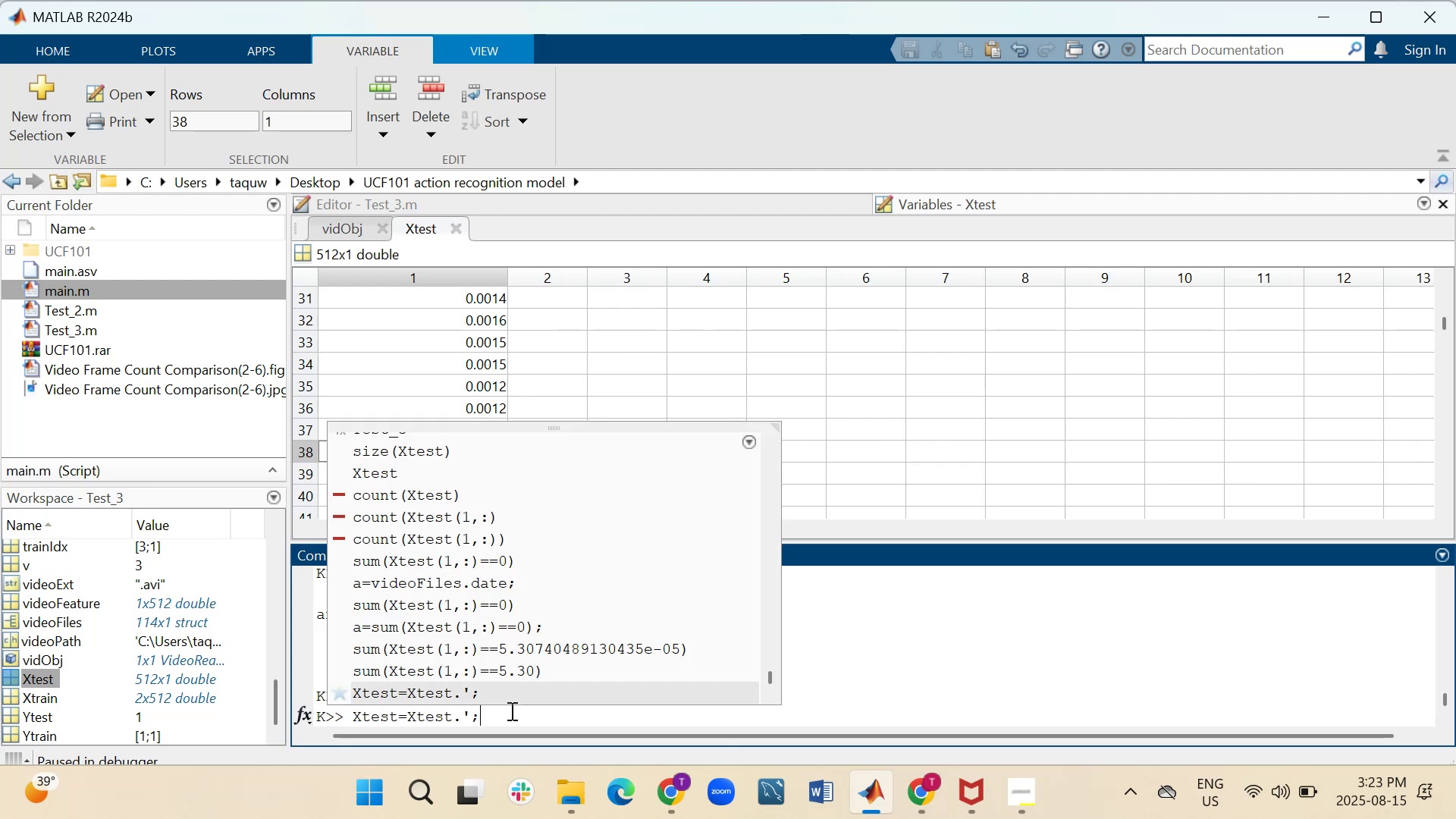 
key(ArrowUp)
 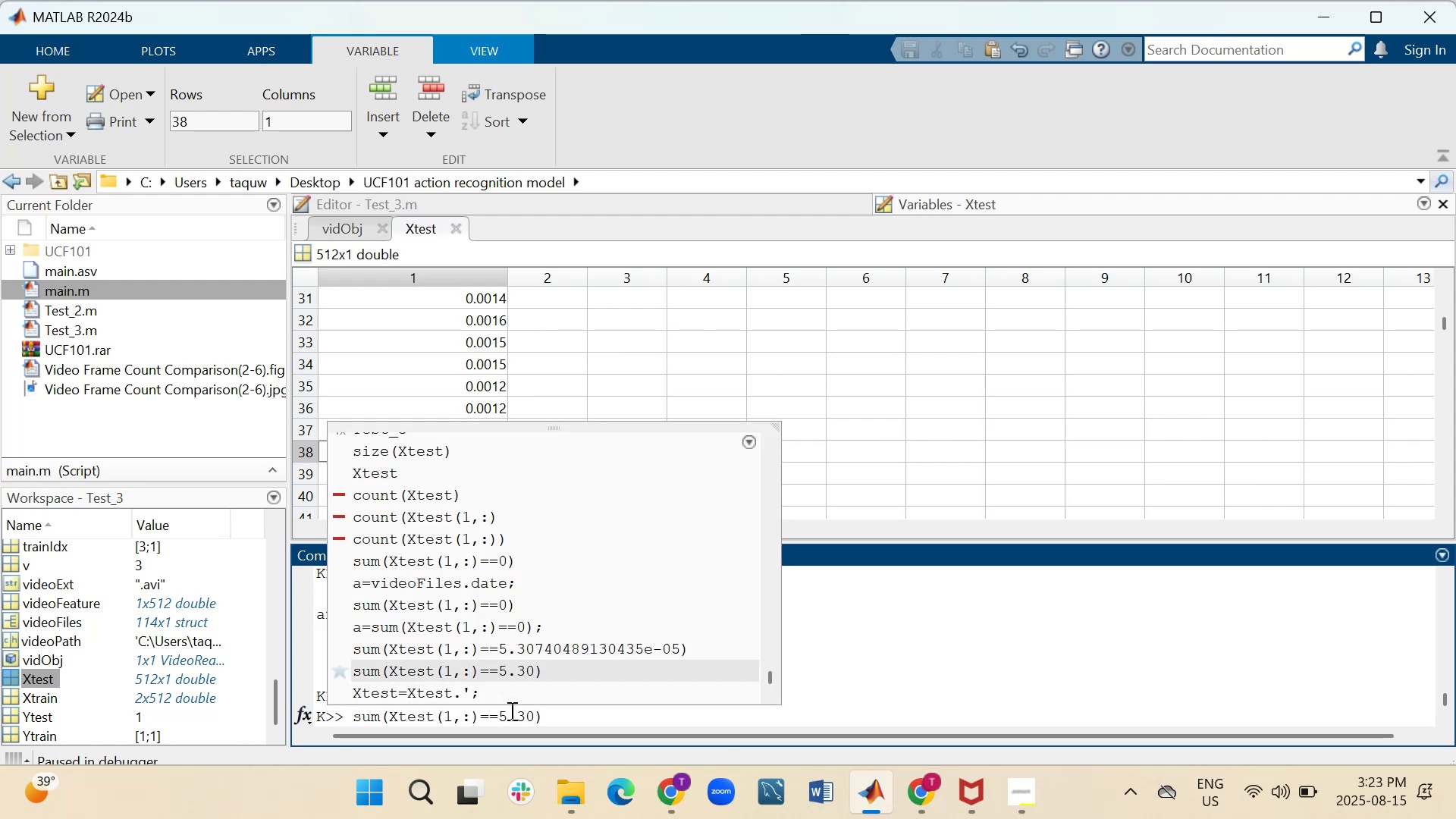 
key(ArrowLeft)
 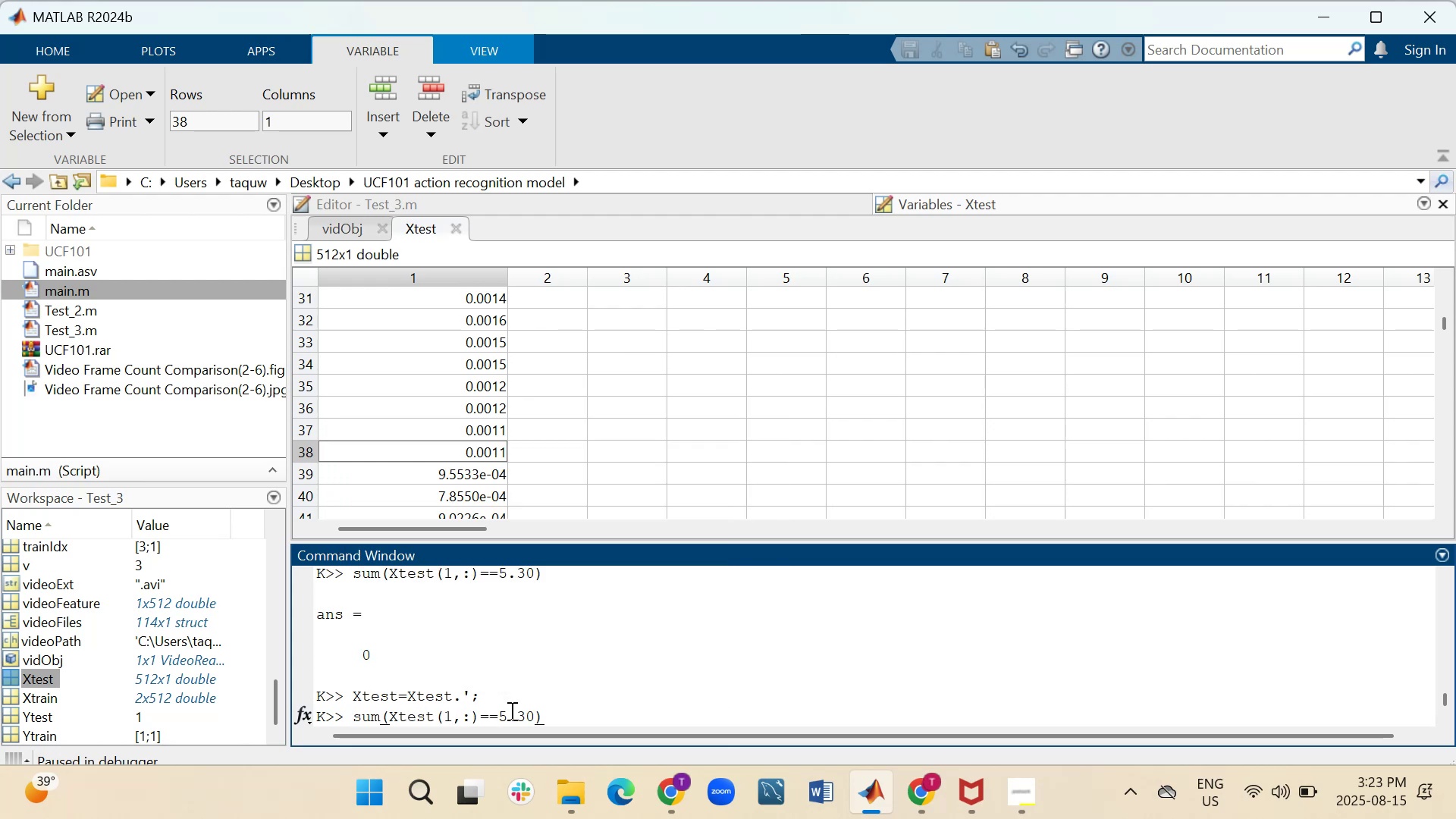 
key(Backspace)
 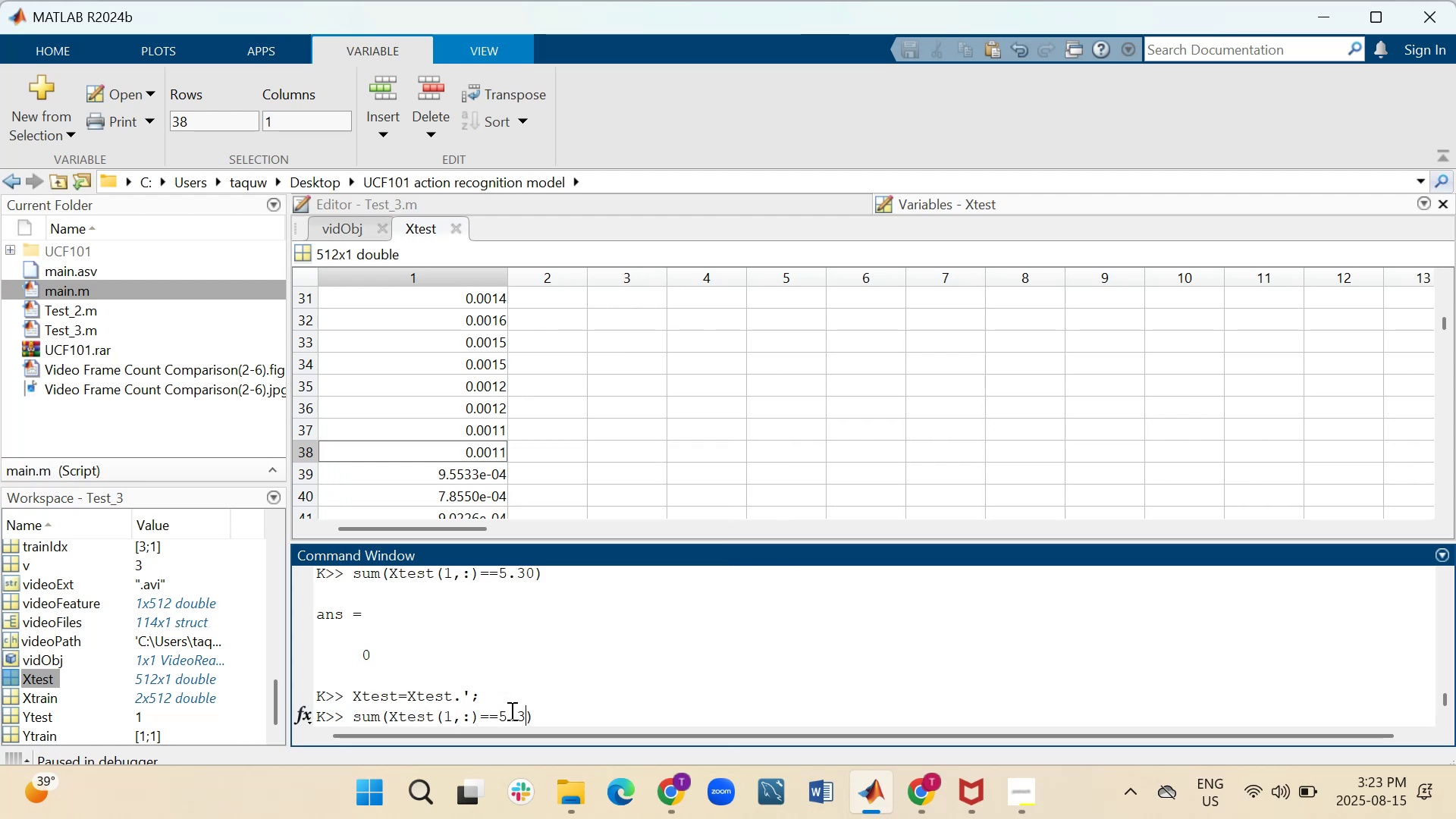 
key(Backspace)
 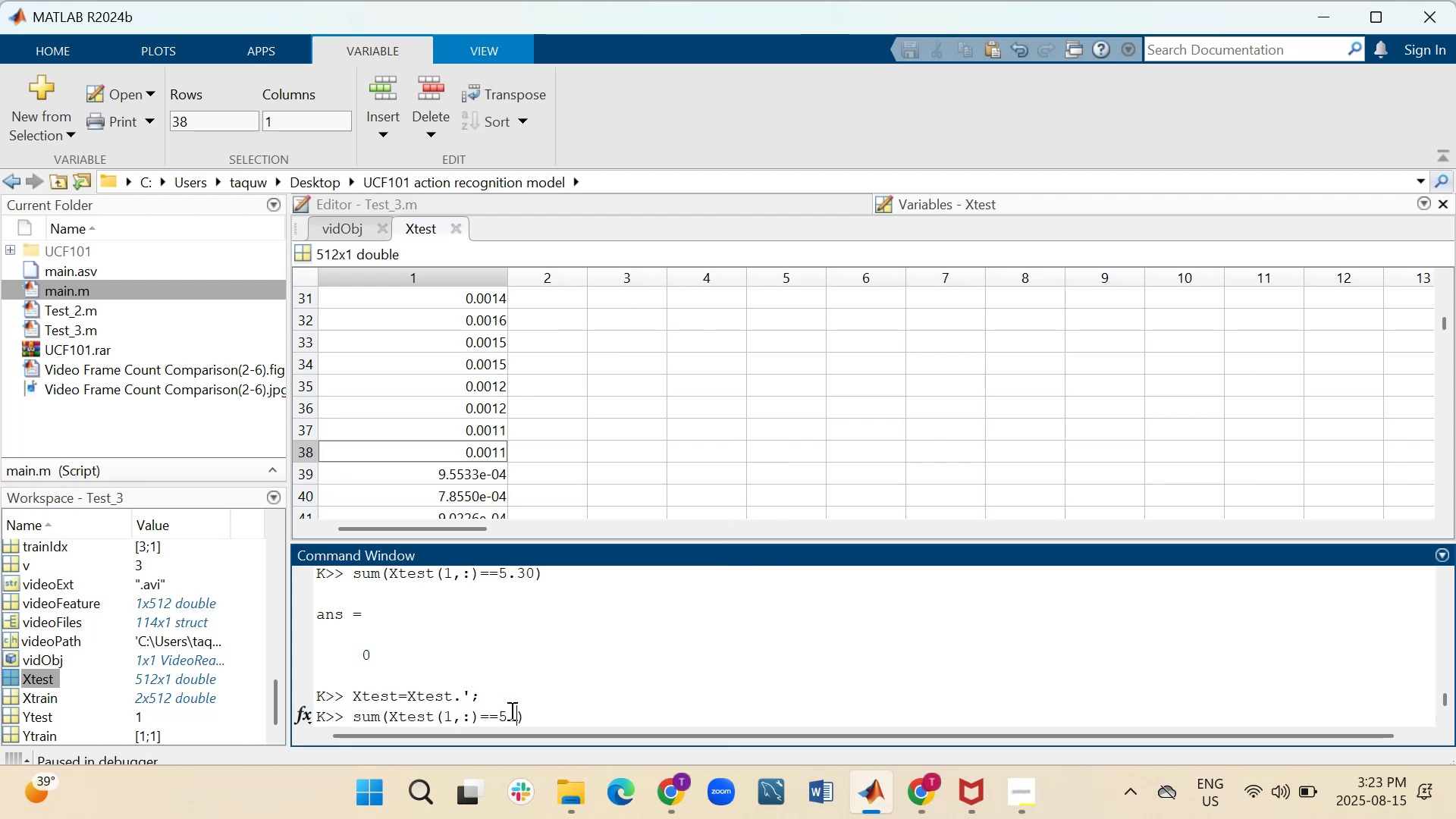 
key(Backspace)
 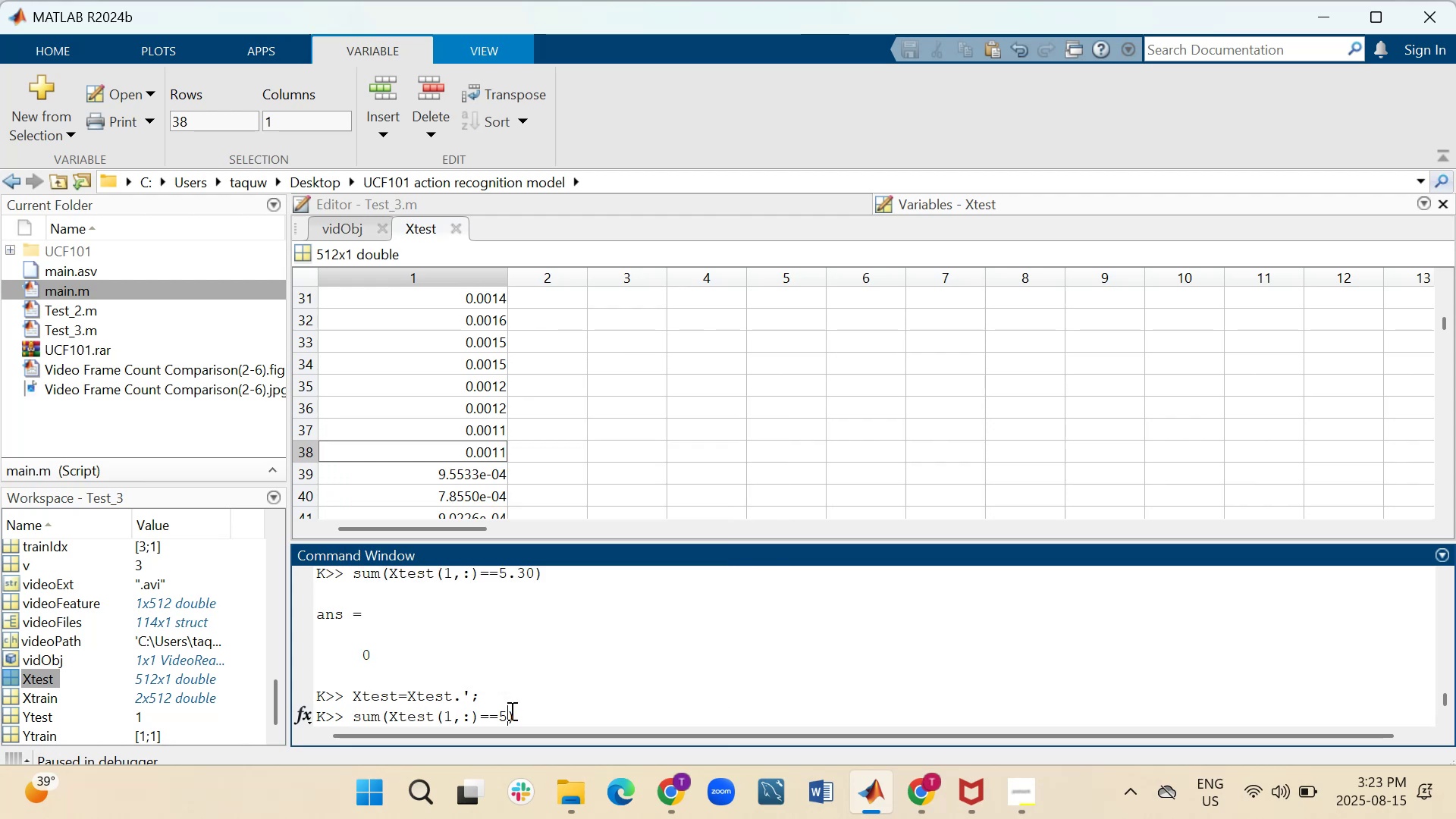 
key(Backspace)
 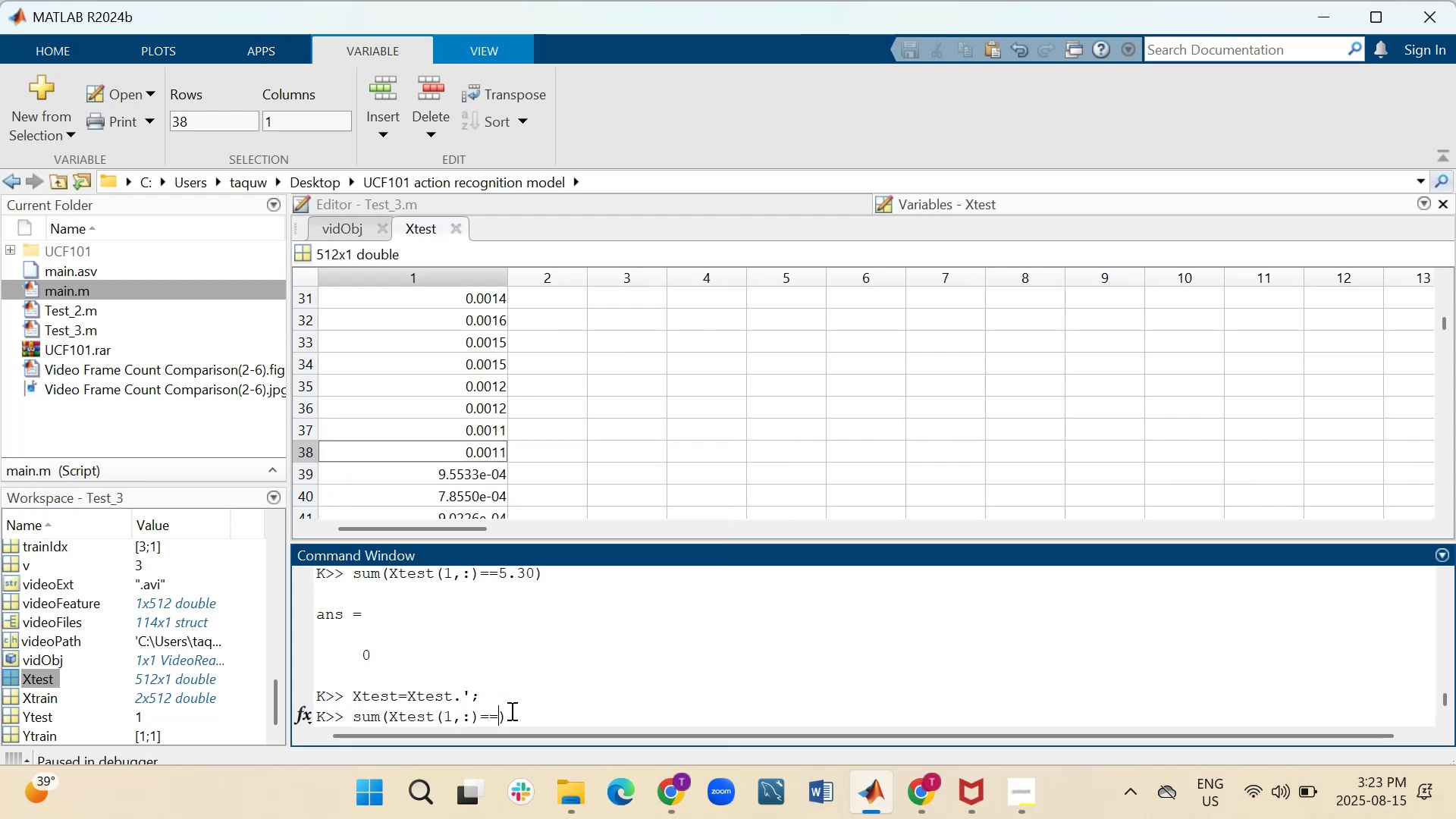 
key(Control+ControlLeft)
 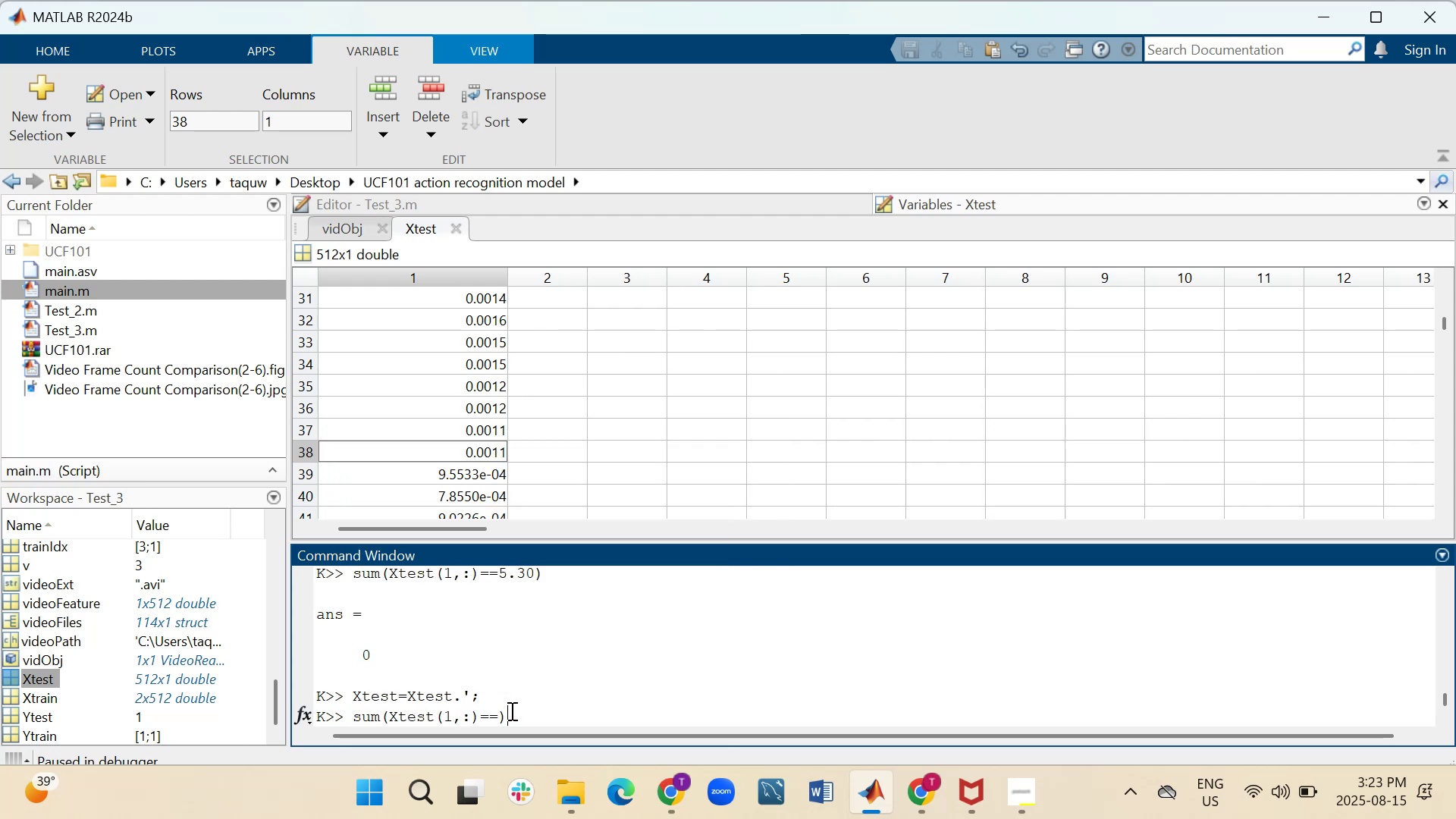 
key(Control+V)
 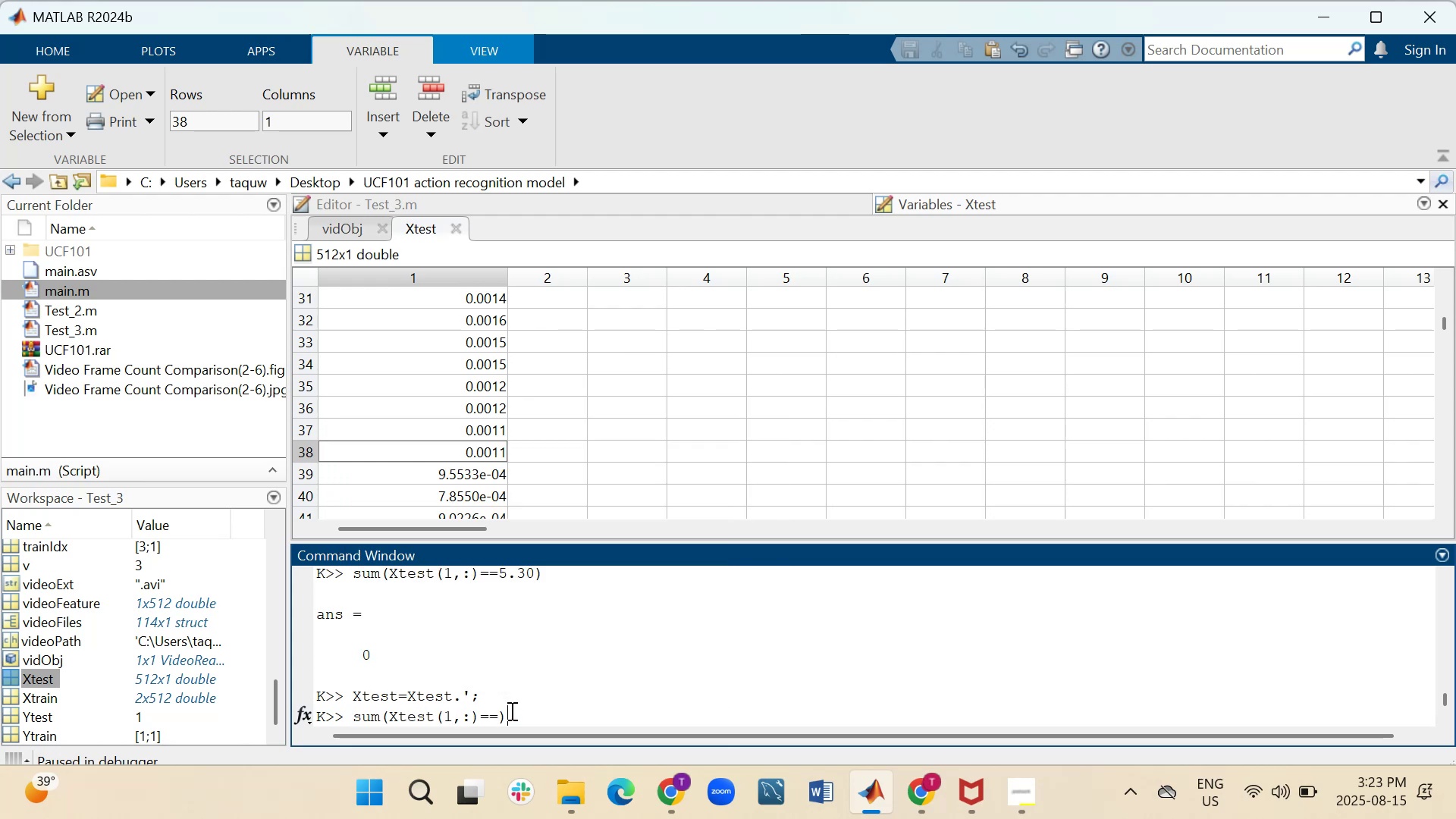 
left_click([510, 711])
 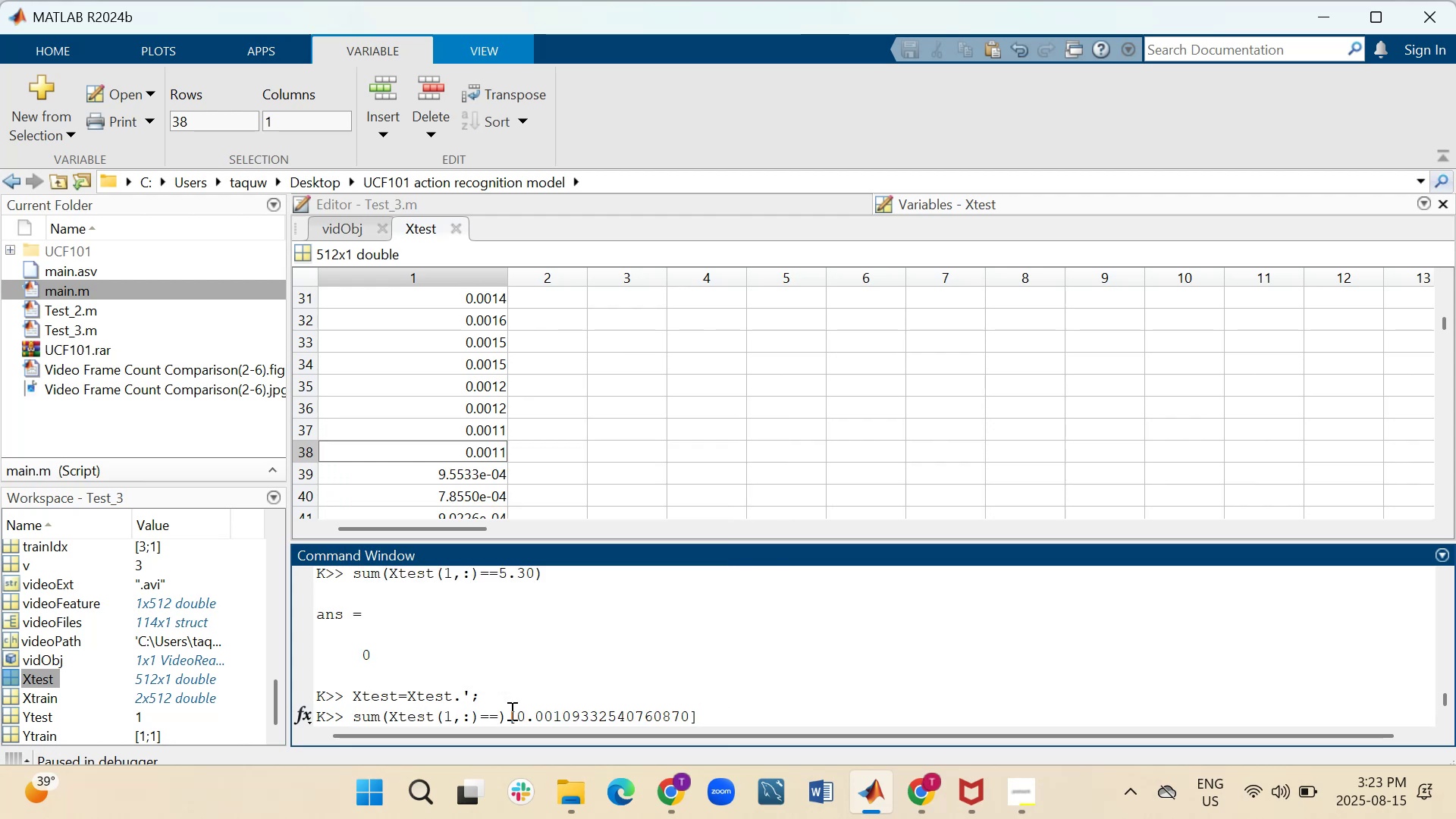 
key(Backspace)
key(Backspace)
key(Backspace)
key(Backspace)
key(Backspace)
key(Backspace)
key(Backspace)
key(Backspace)
key(Backspace)
key(Backspace)
key(Backspace)
key(Backspace)
key(Backspace)
key(Backspace)
key(Backspace)
key(Backspace)
key(Backspace)
key(Backspace)
key(Backspace)
key(Backspace)
key(Backspace)
key(Backspace)
type(0.0011))
 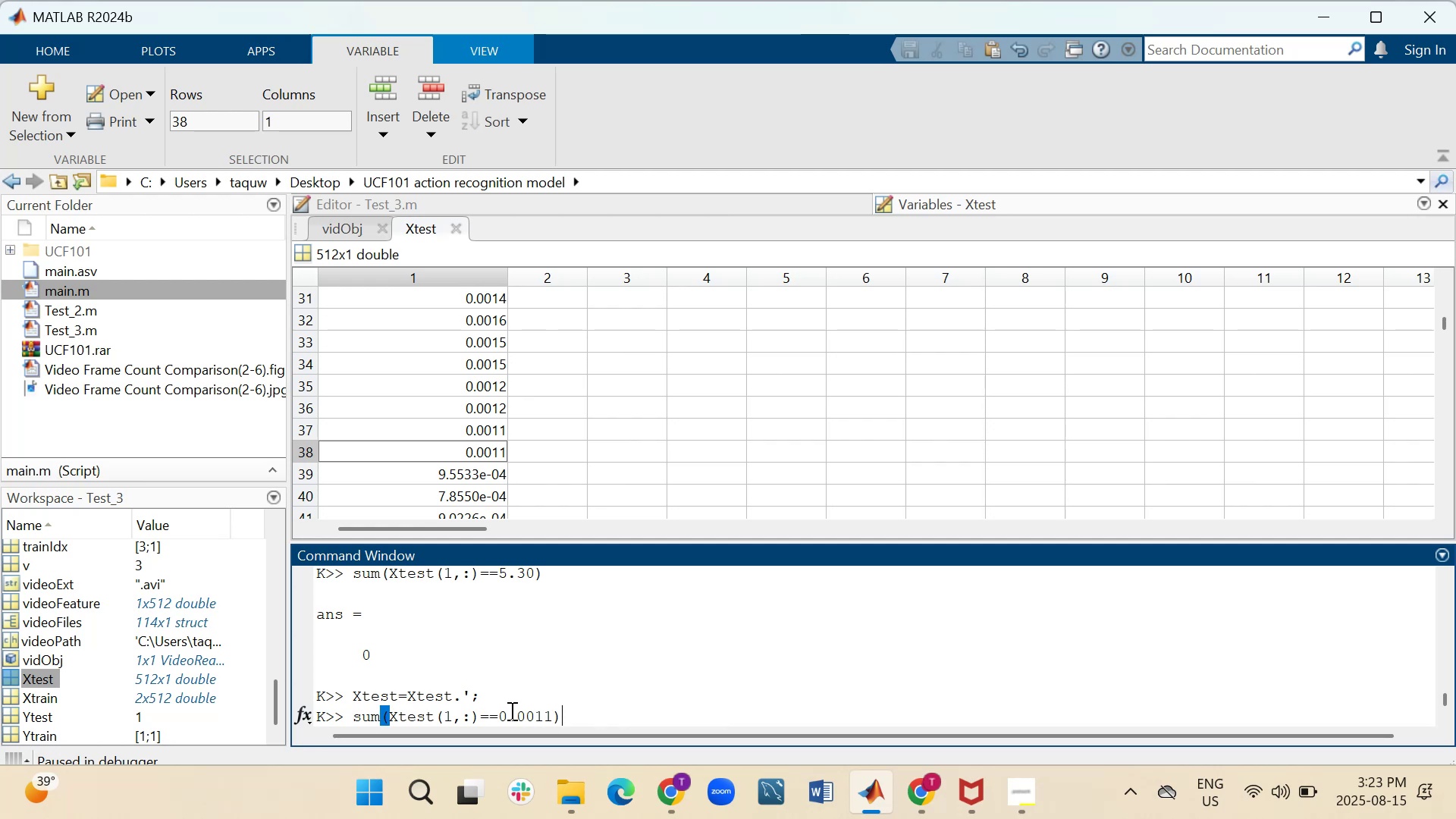 
key(ArrowLeft)
 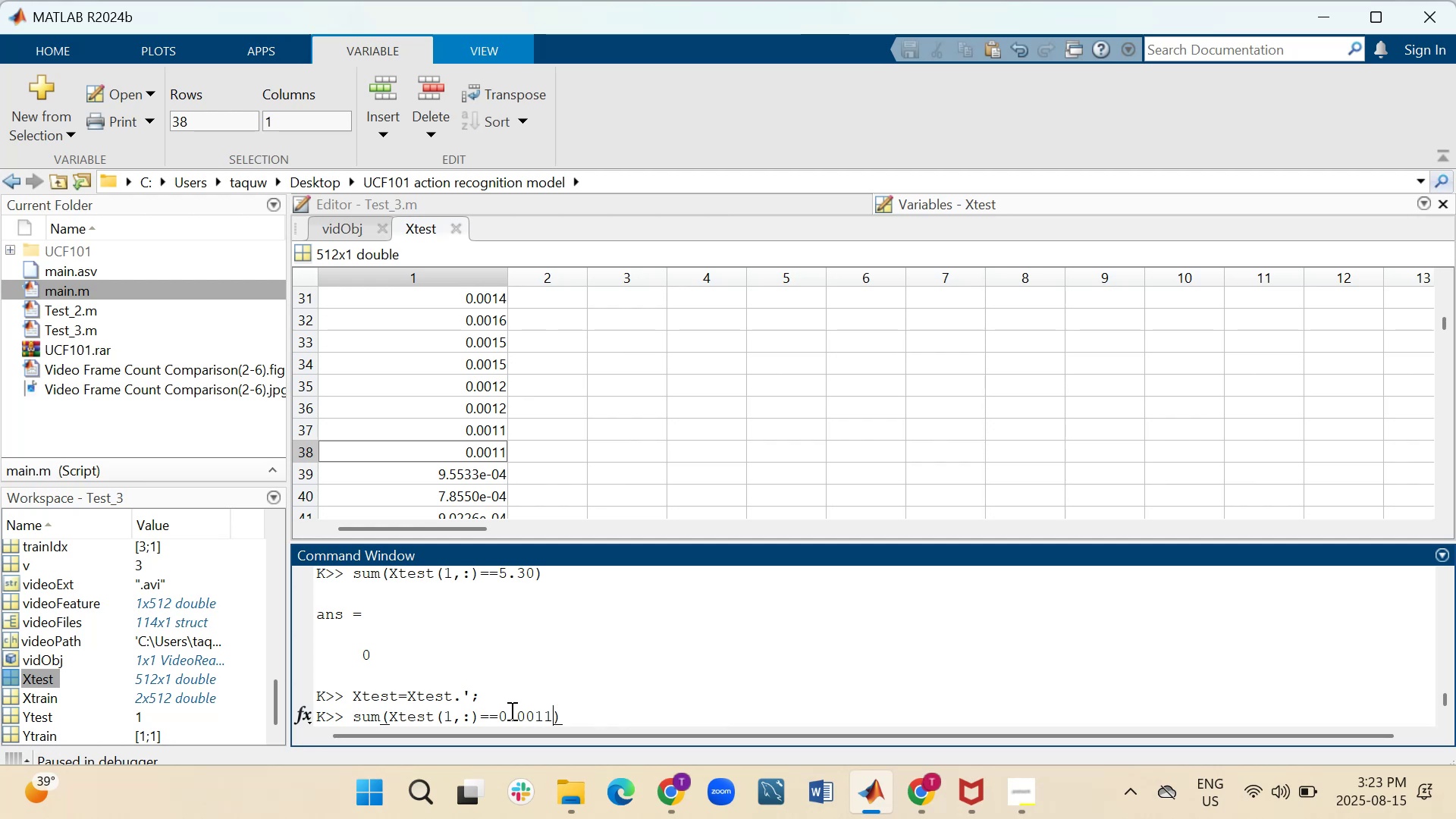 
key(ArrowLeft)
 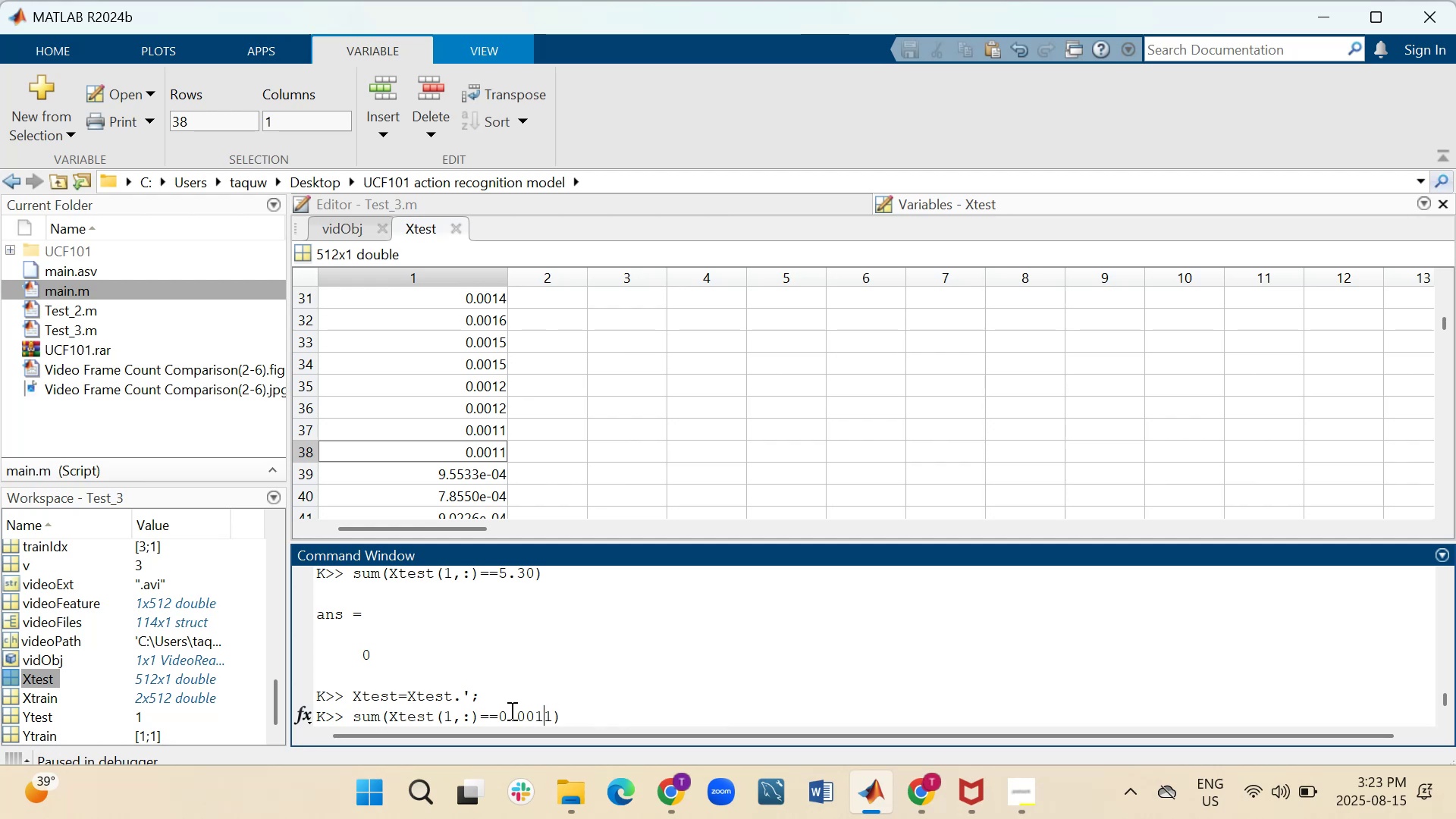 
key(ArrowLeft)
 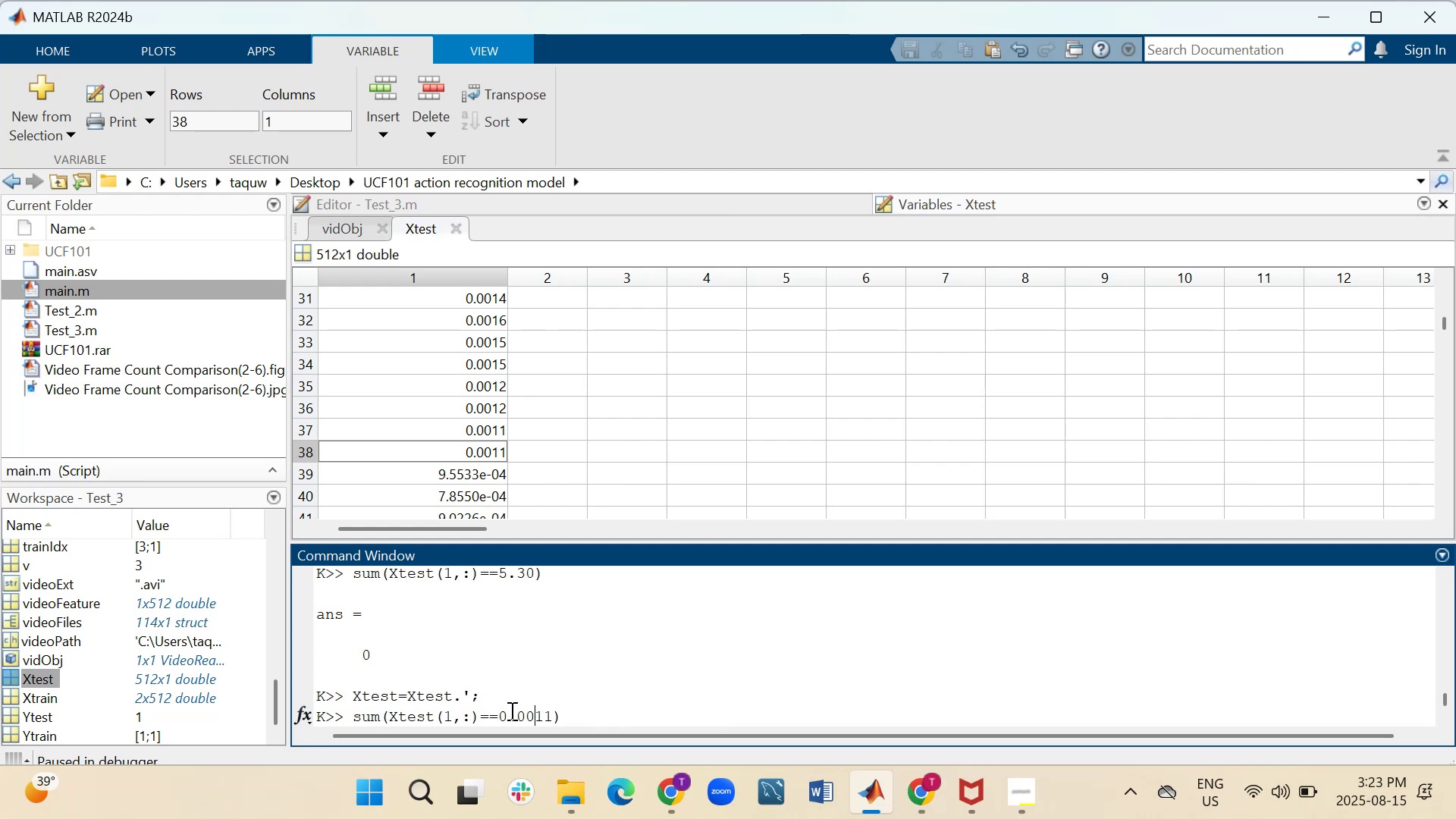 
key(ArrowLeft)
 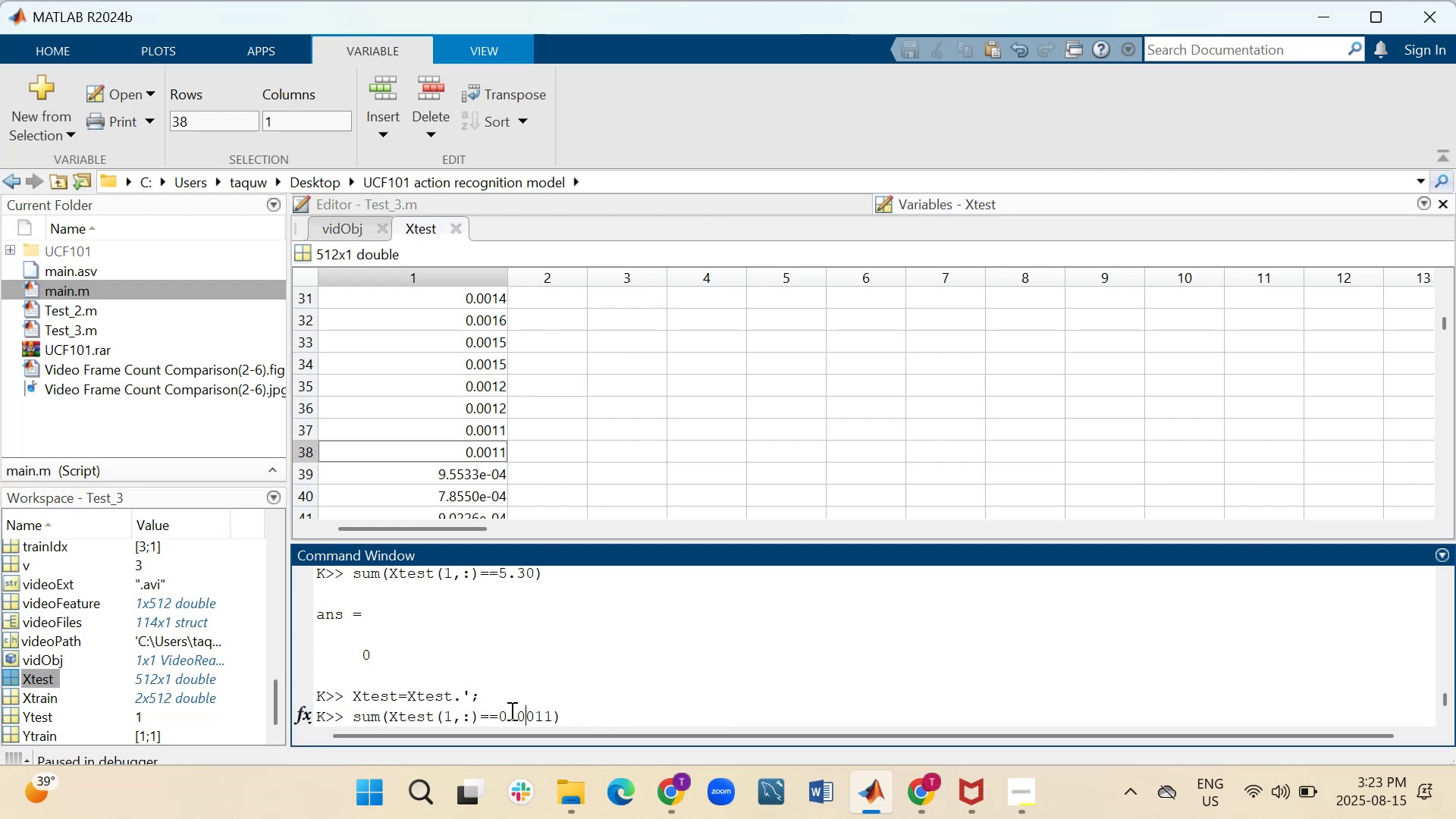 
key(ArrowLeft)
 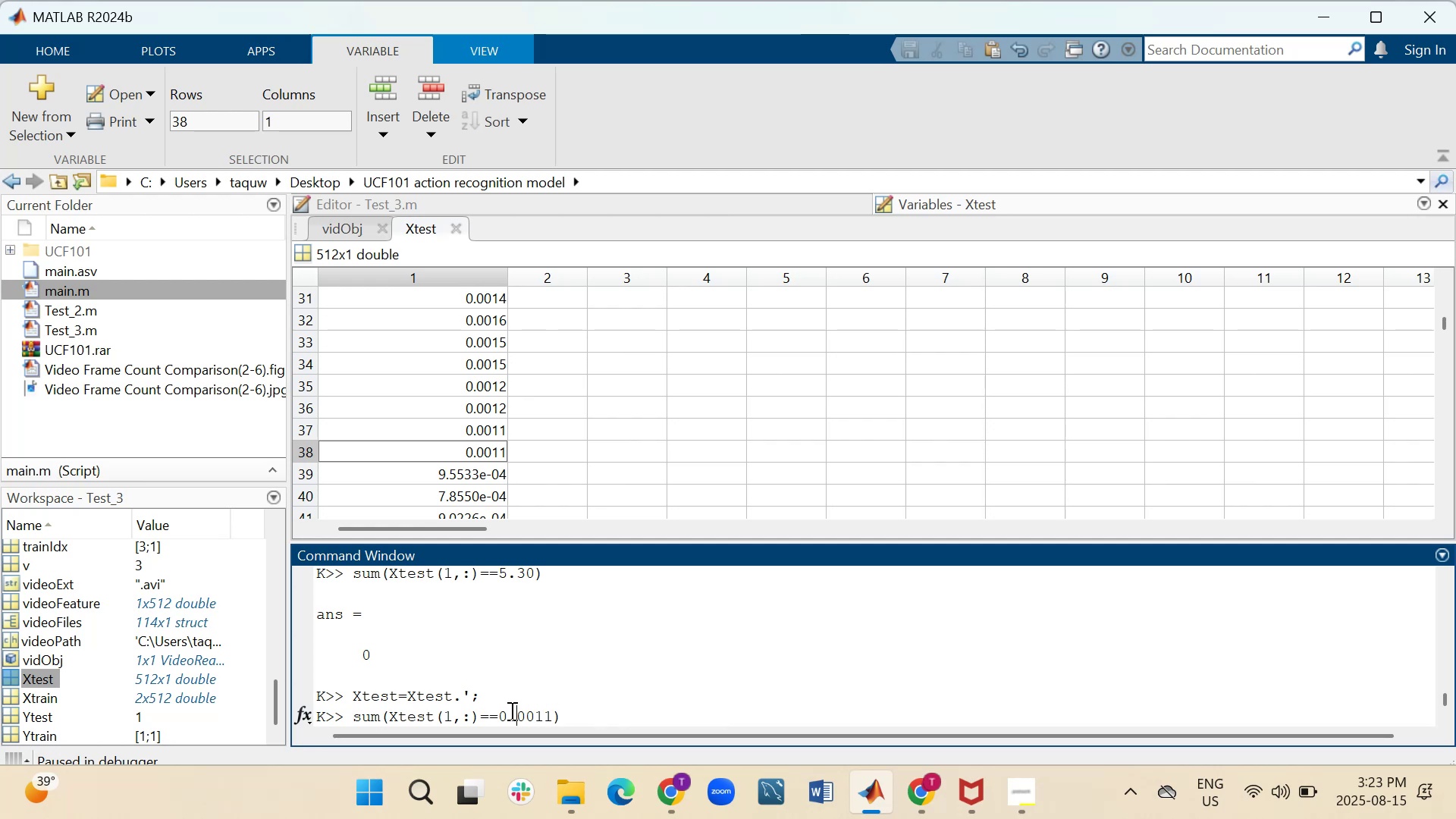 
key(ArrowLeft)
 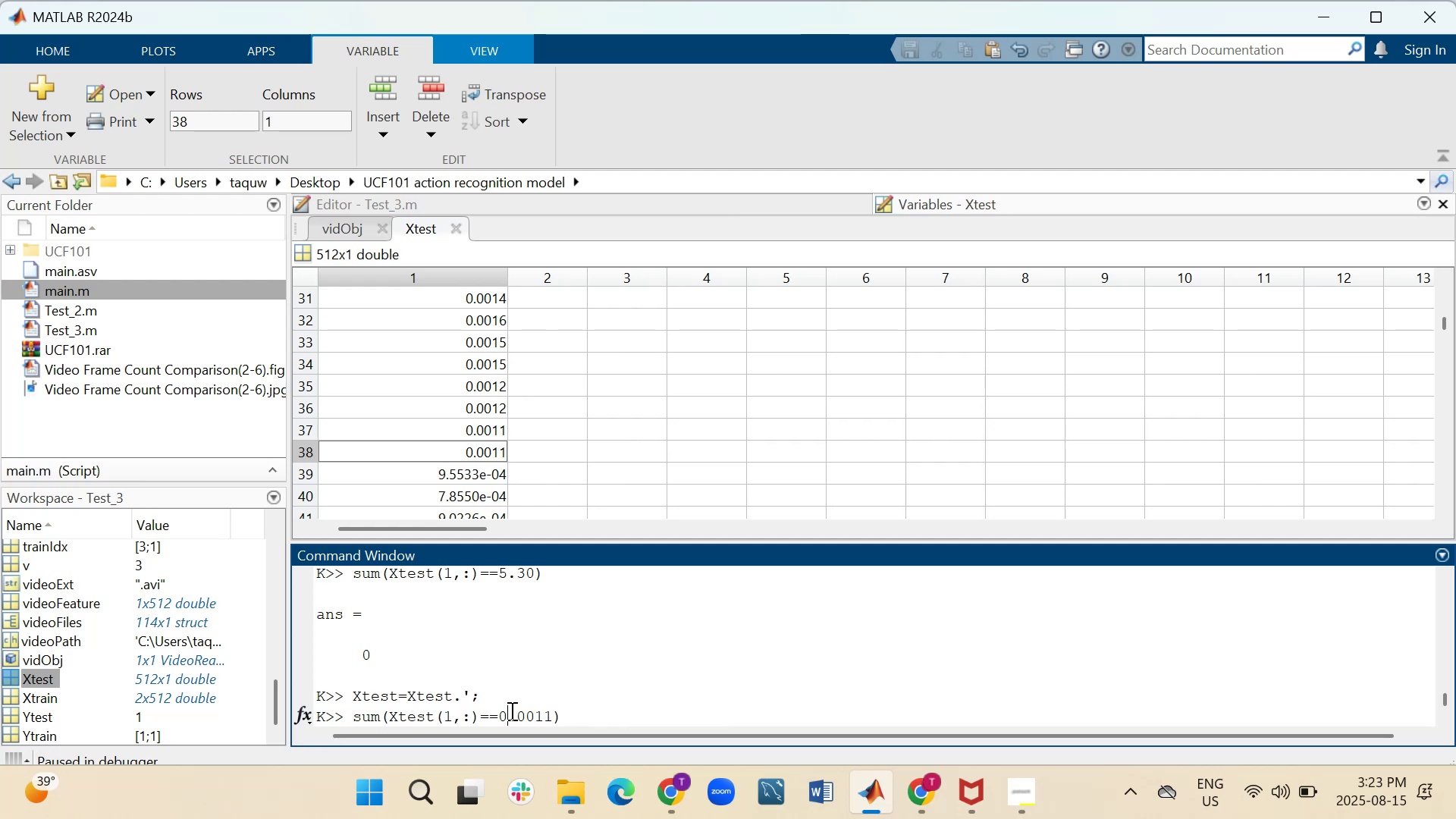 
key(ArrowLeft)
 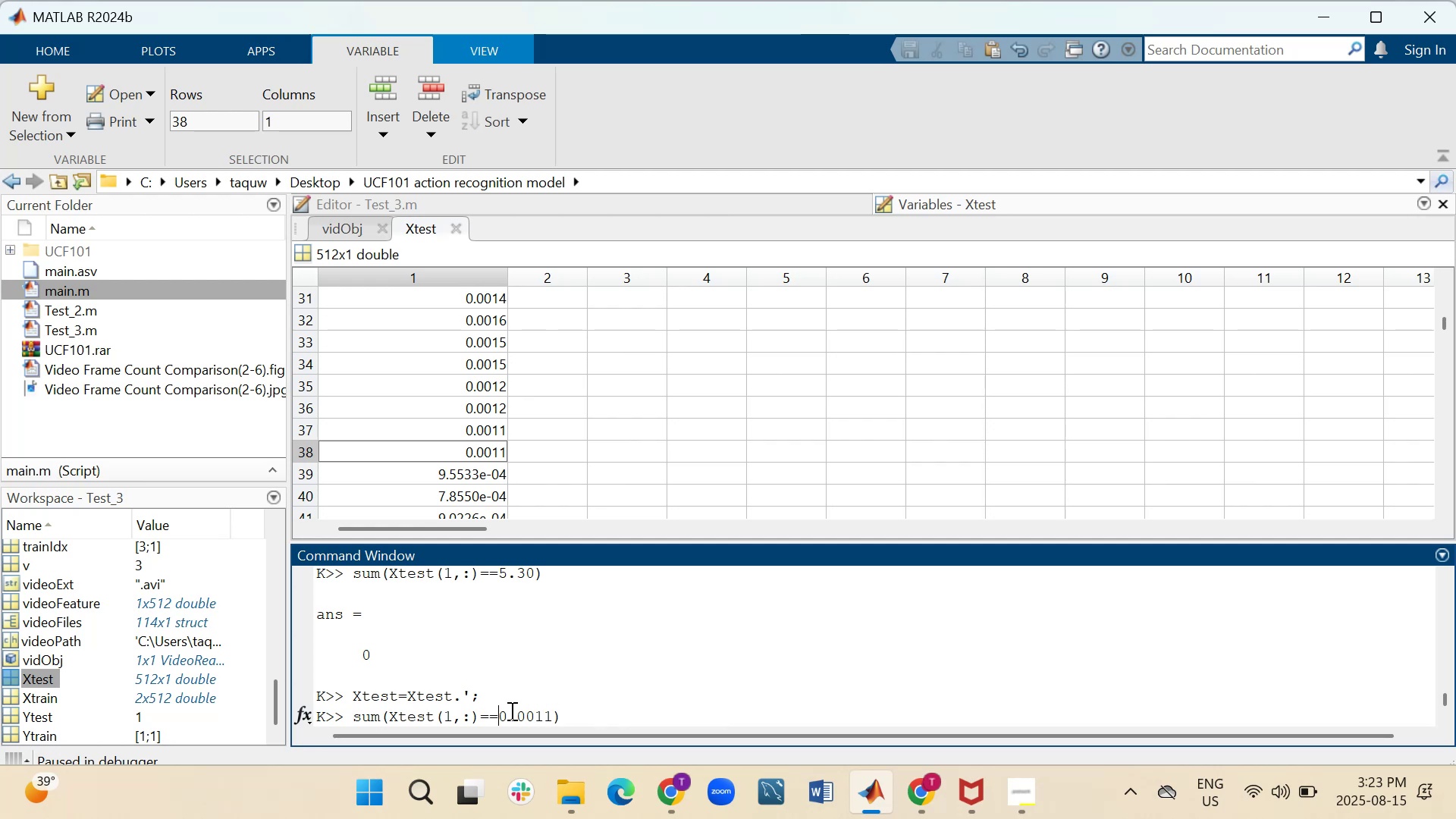 
key(ArrowLeft)
 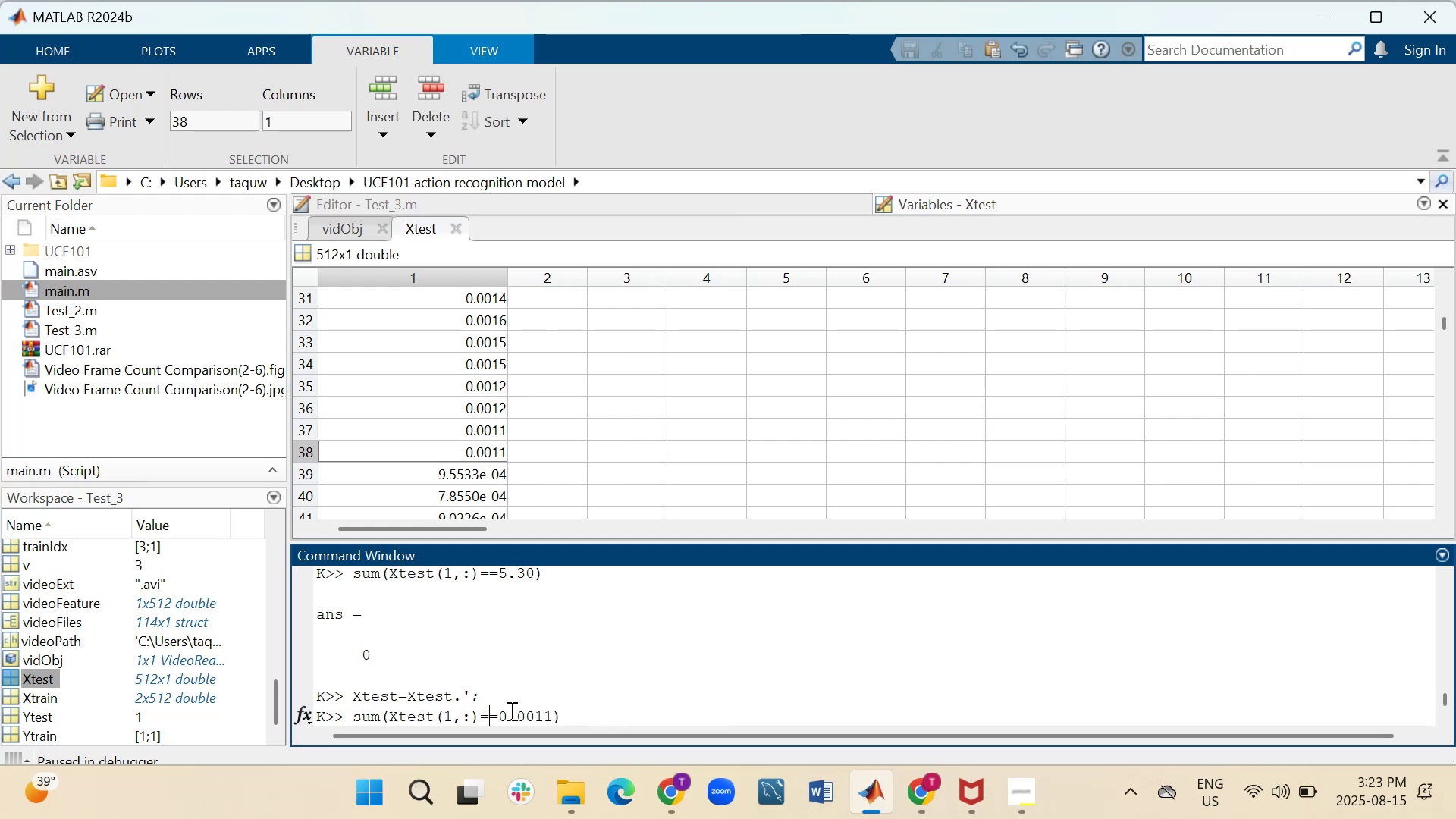 
key(ArrowLeft)
 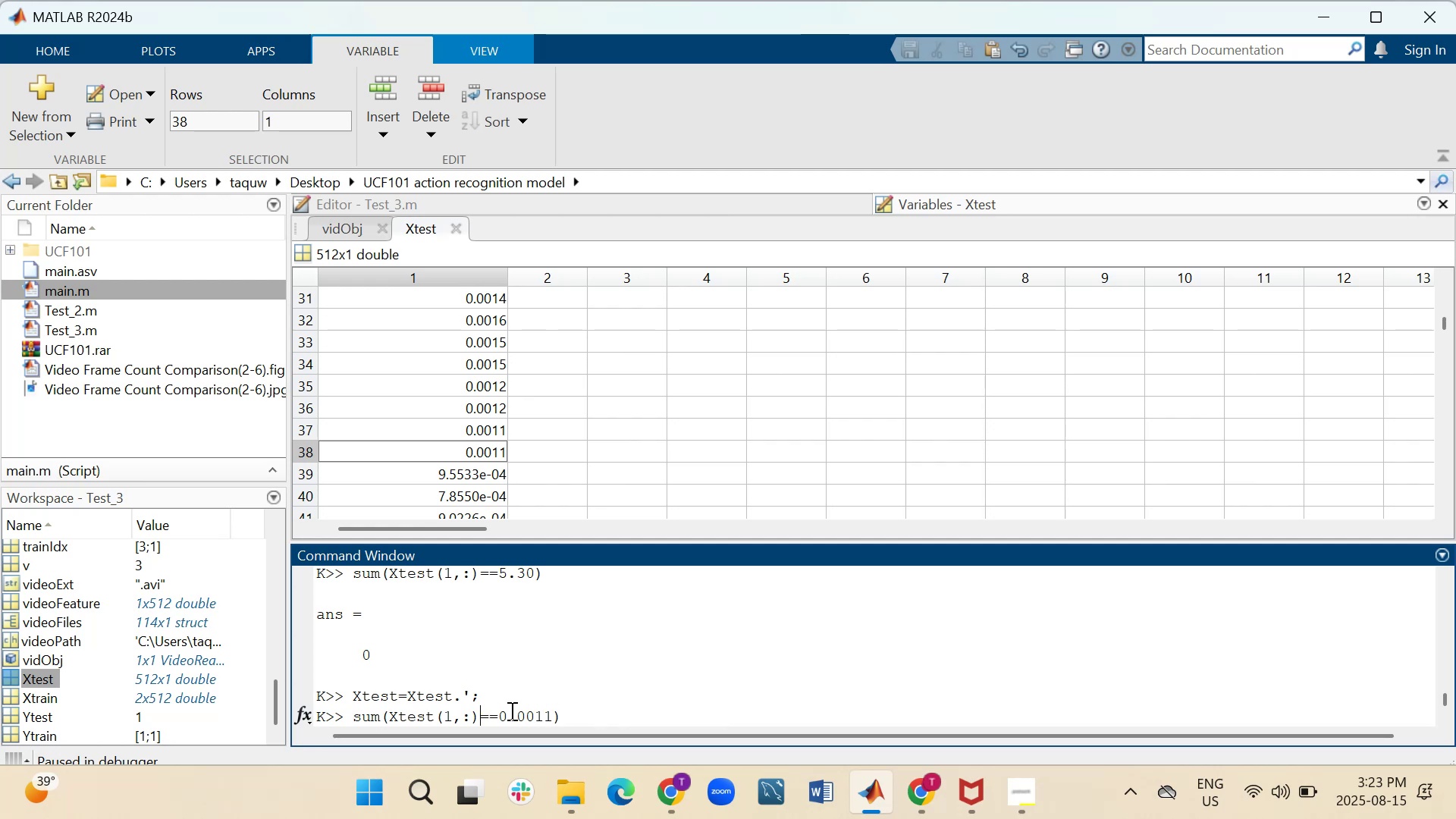 
key(ArrowLeft)
 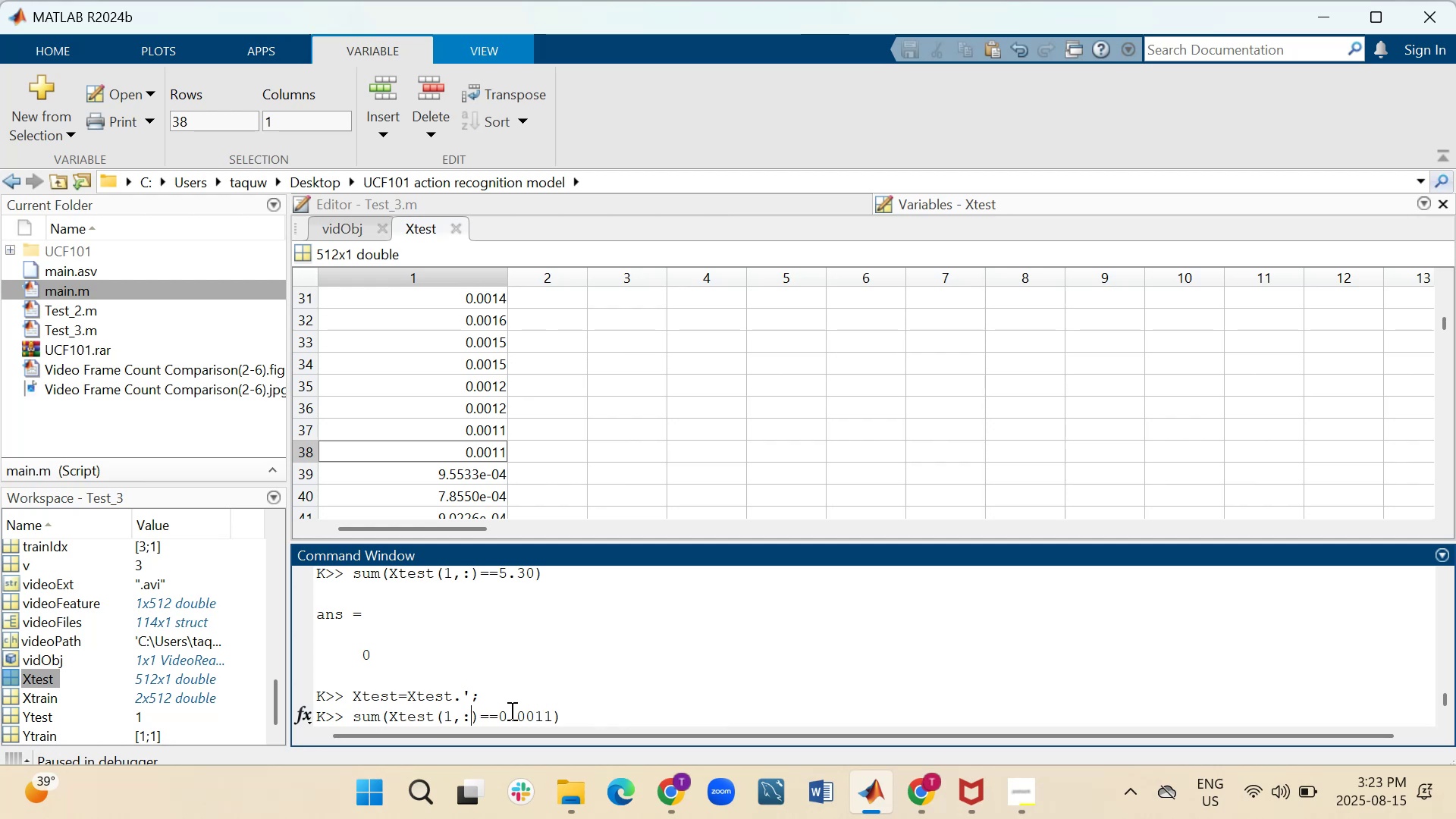 
key(Backspace)
 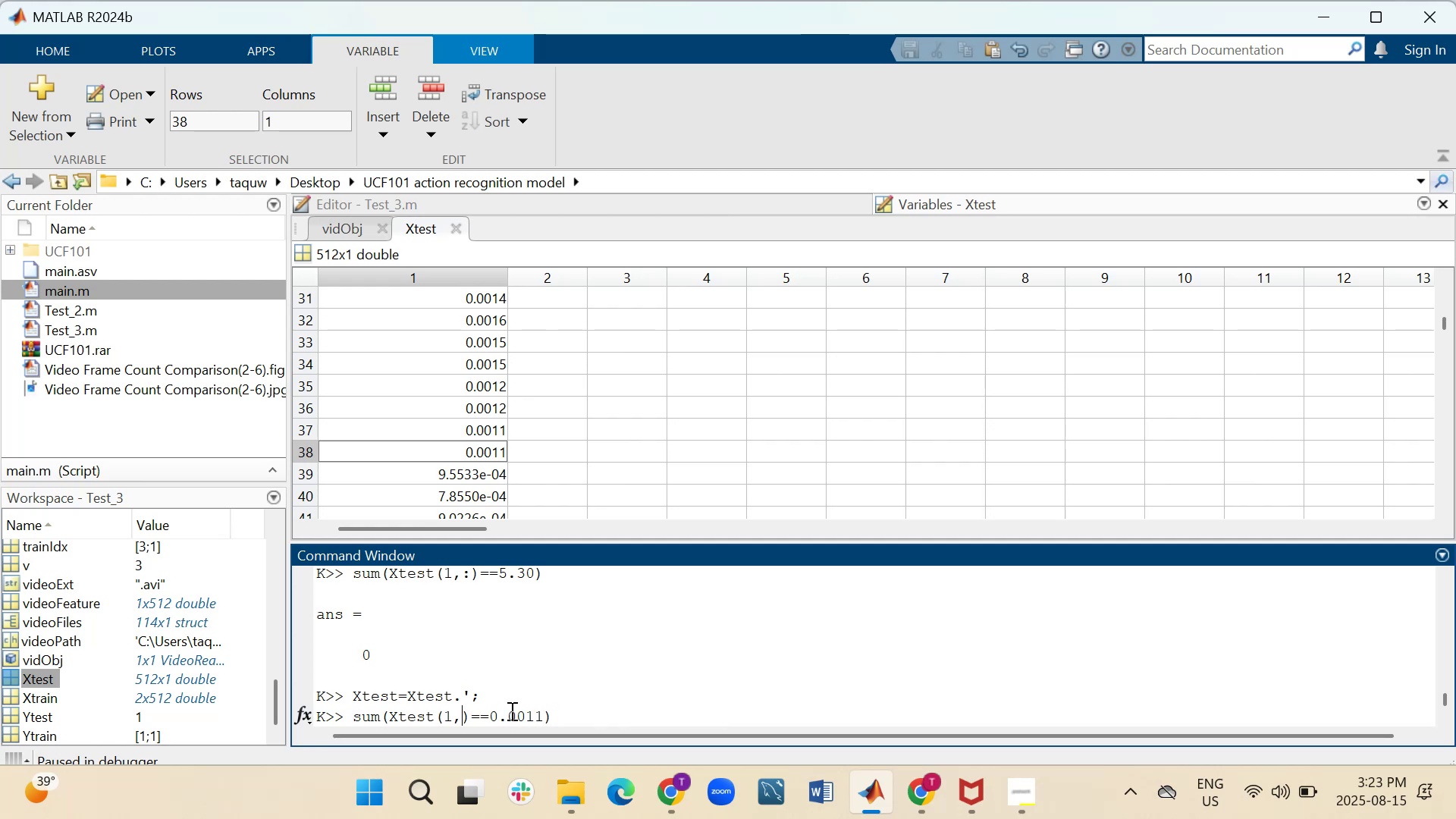 
key(1)
 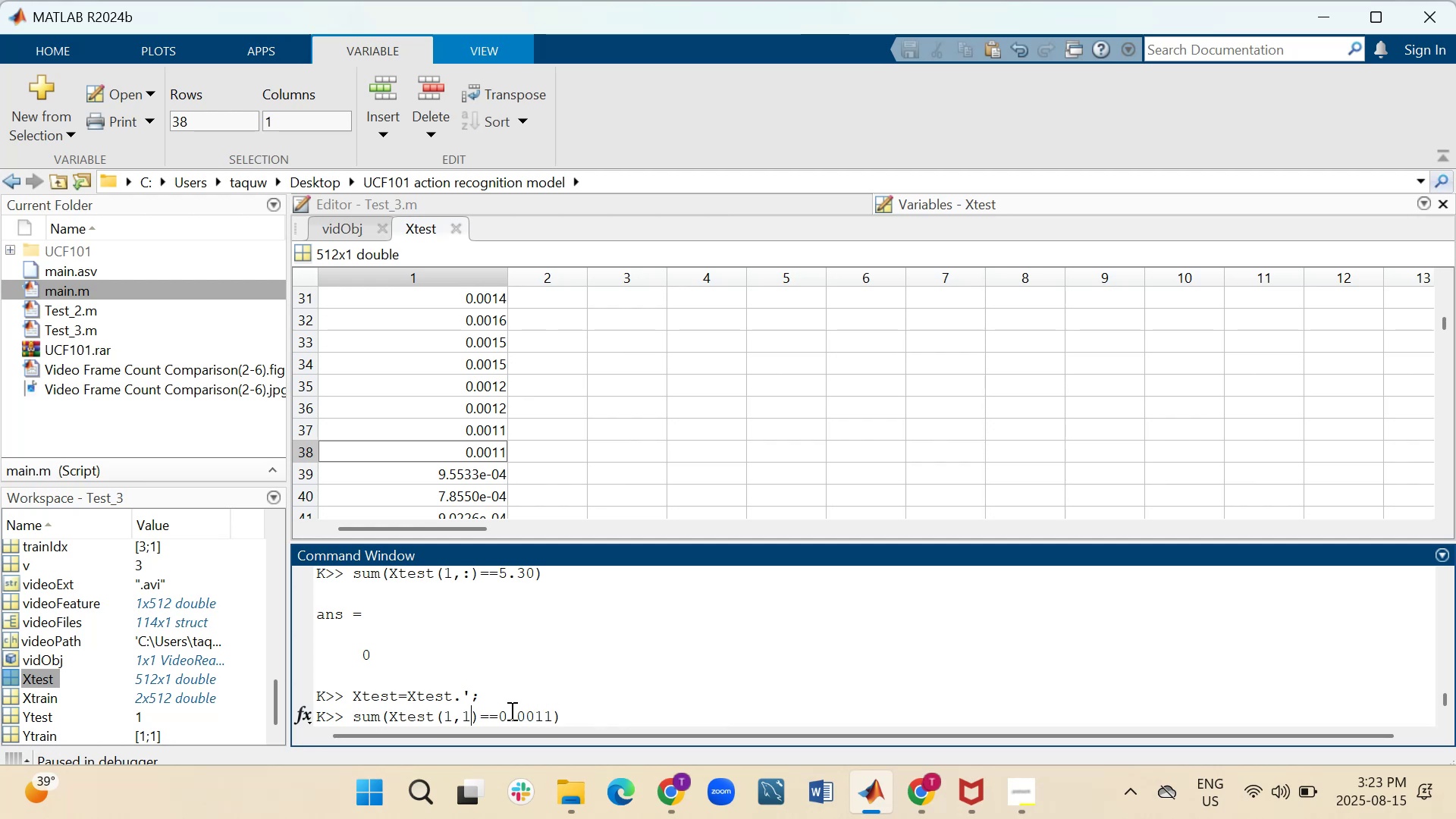 
key(ArrowLeft)
 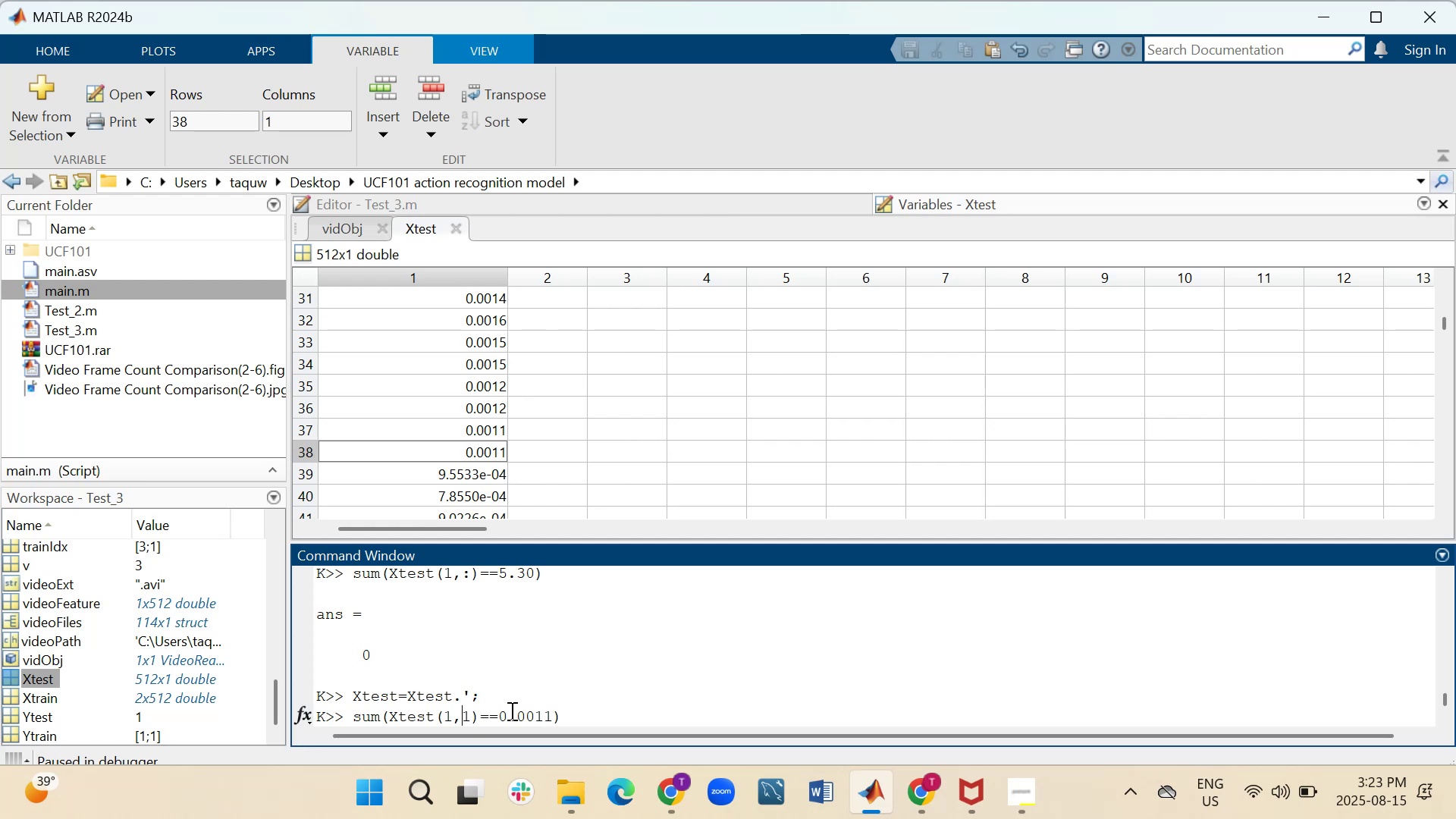 
key(ArrowLeft)
 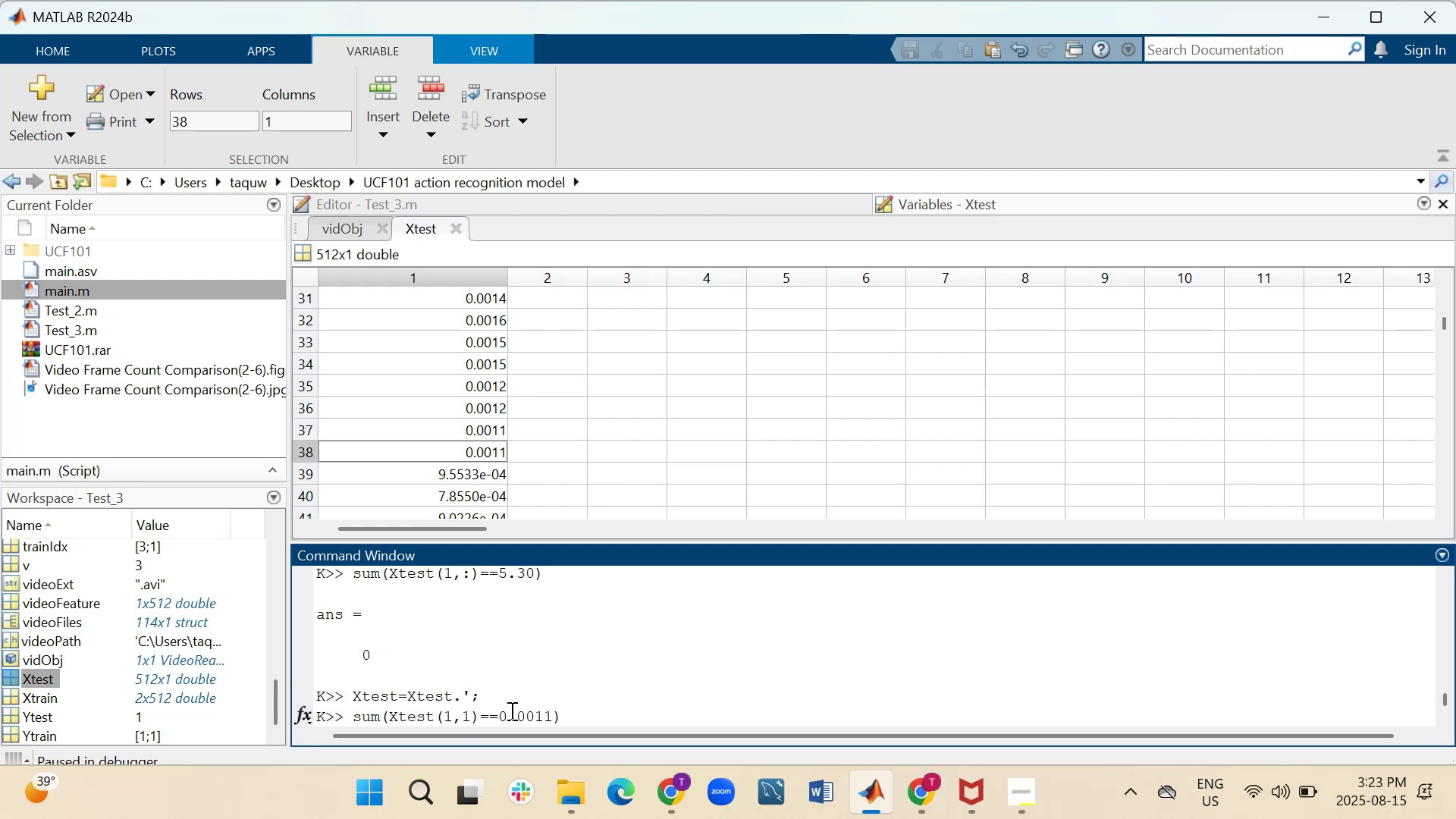 
key(Backspace)
 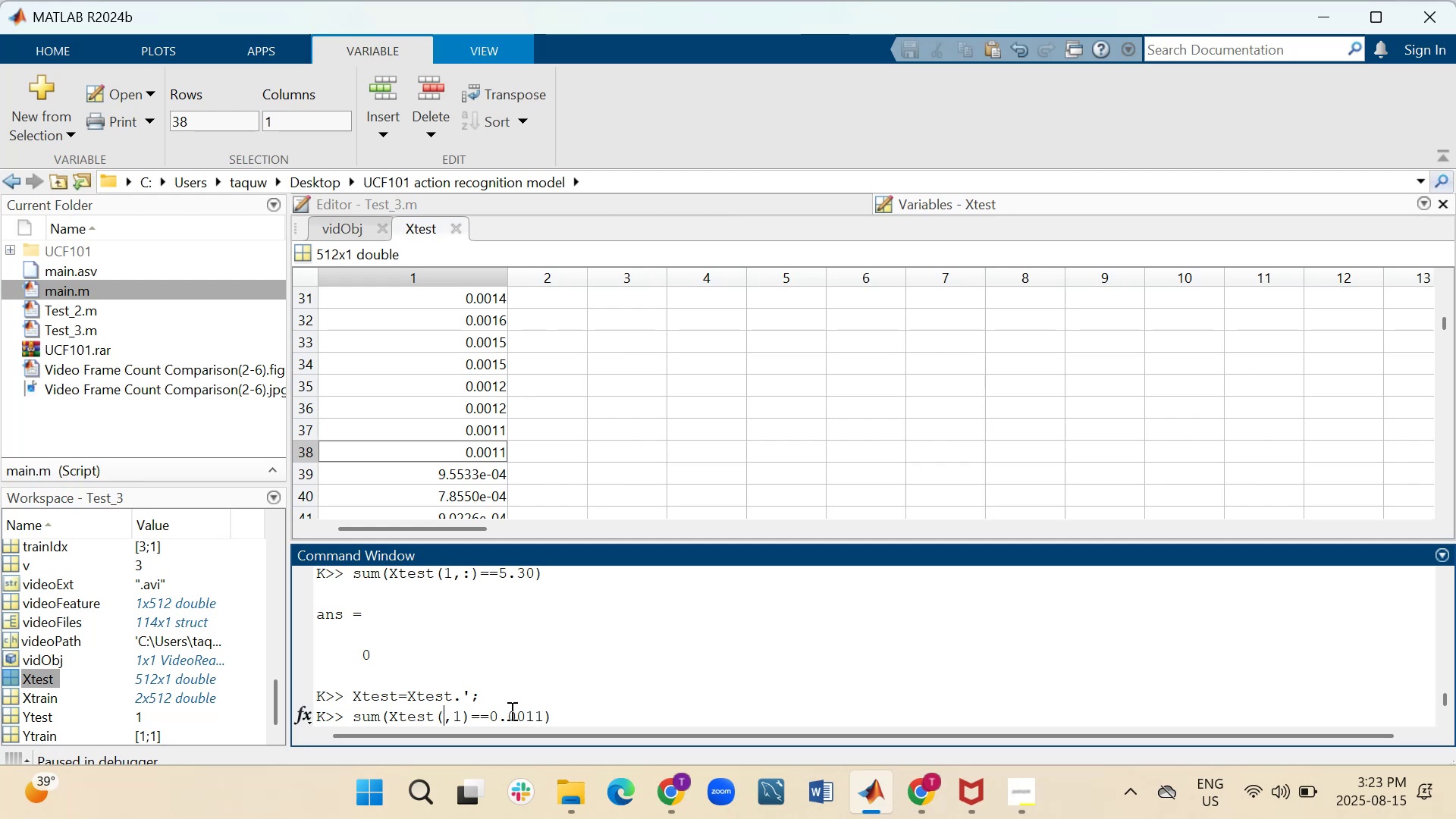 
key(Shift+Semicolon)
 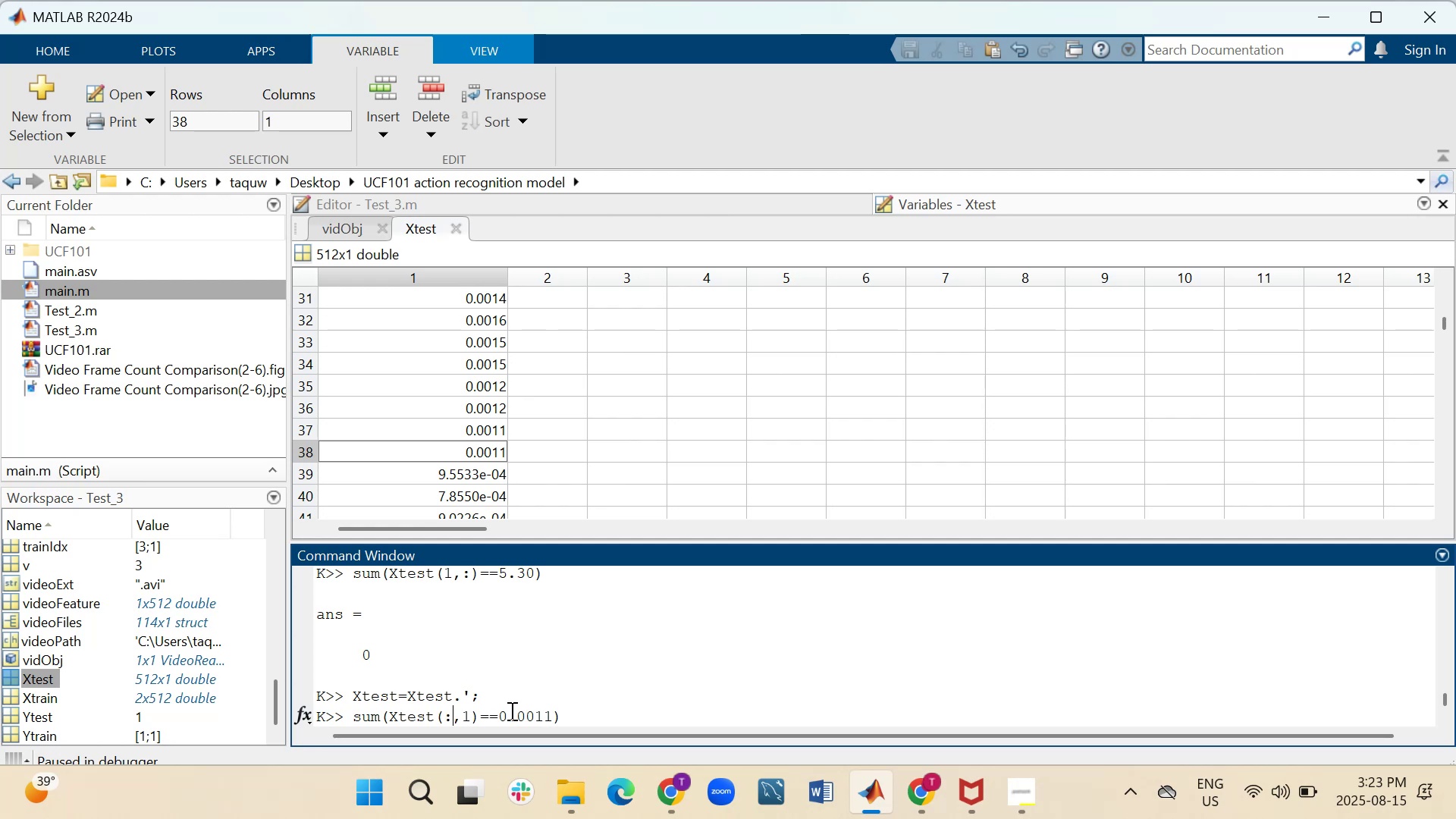 
key(Enter)
 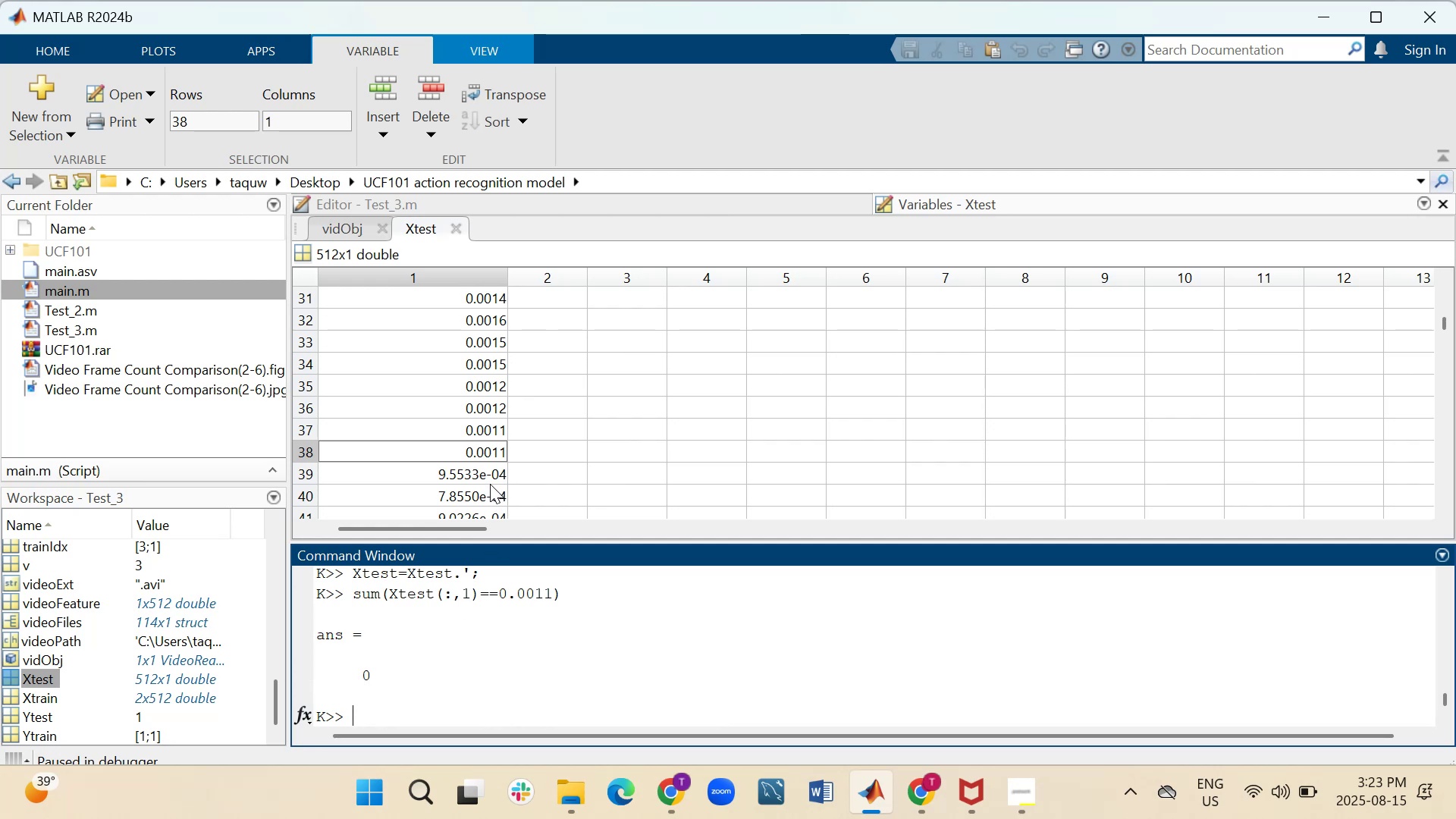 
wait(11.96)
 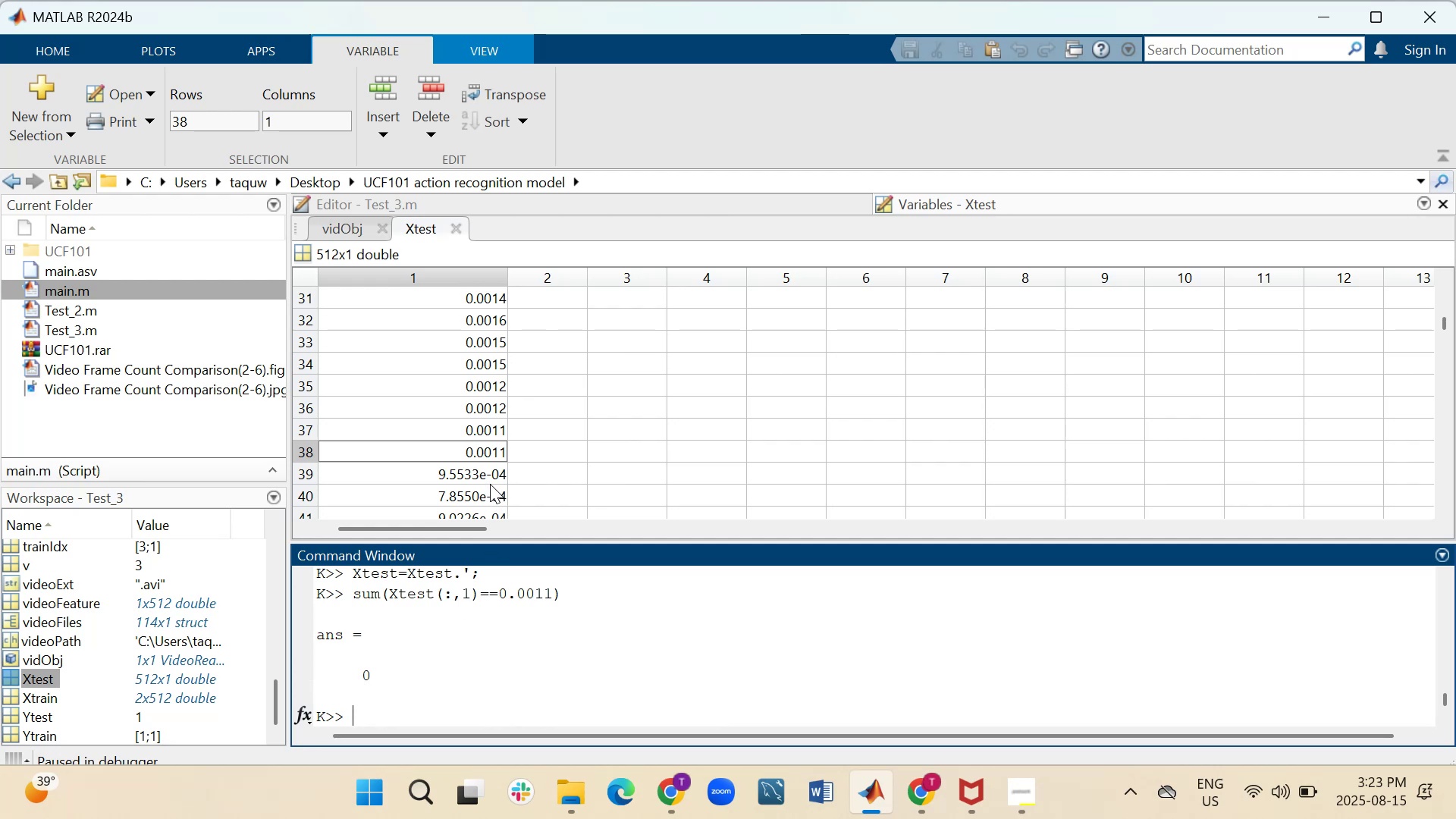 
left_click_drag(start_coordinate=[379, 684], to_coordinate=[350, 598])
 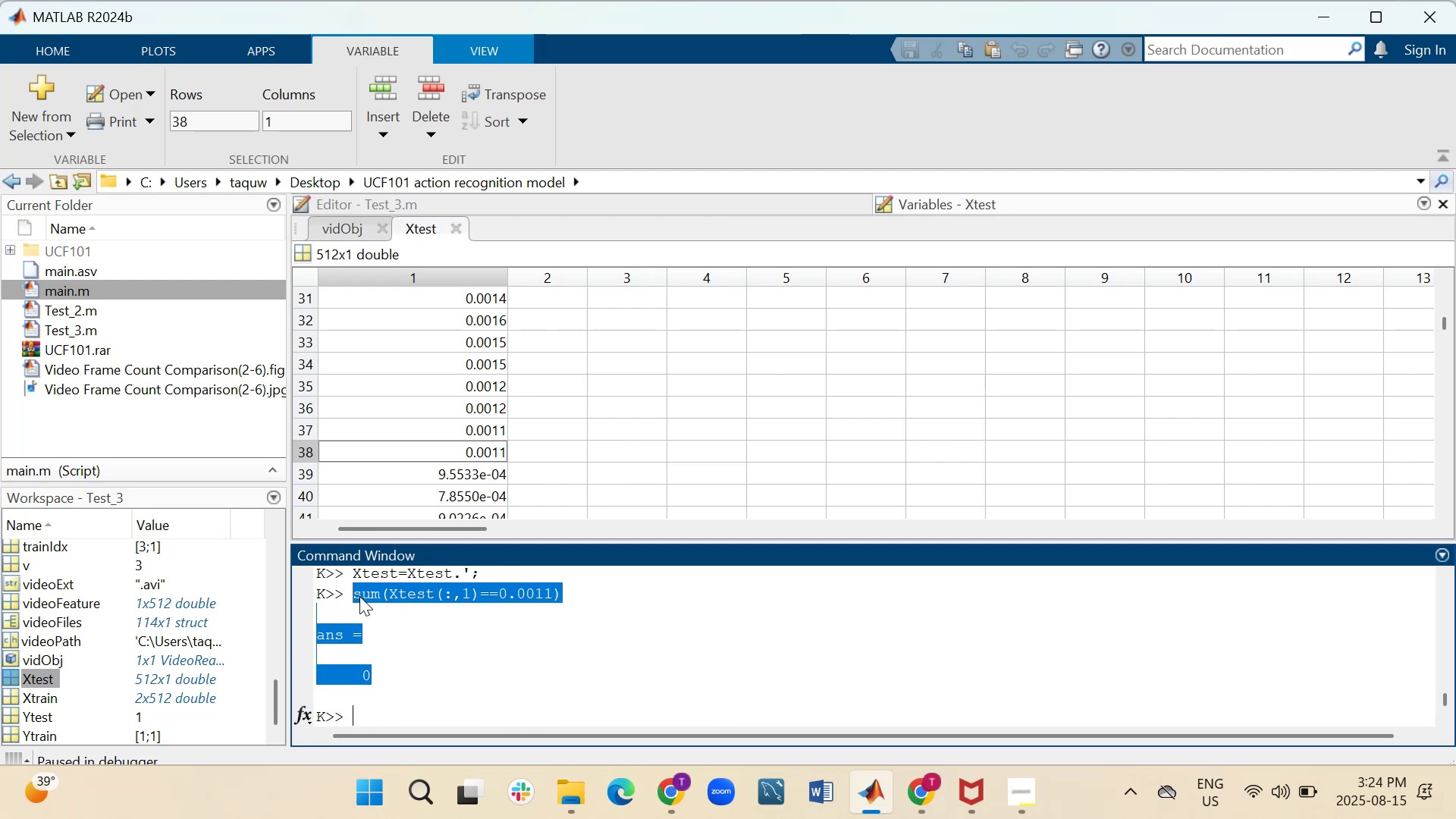 
right_click([359, 596])
 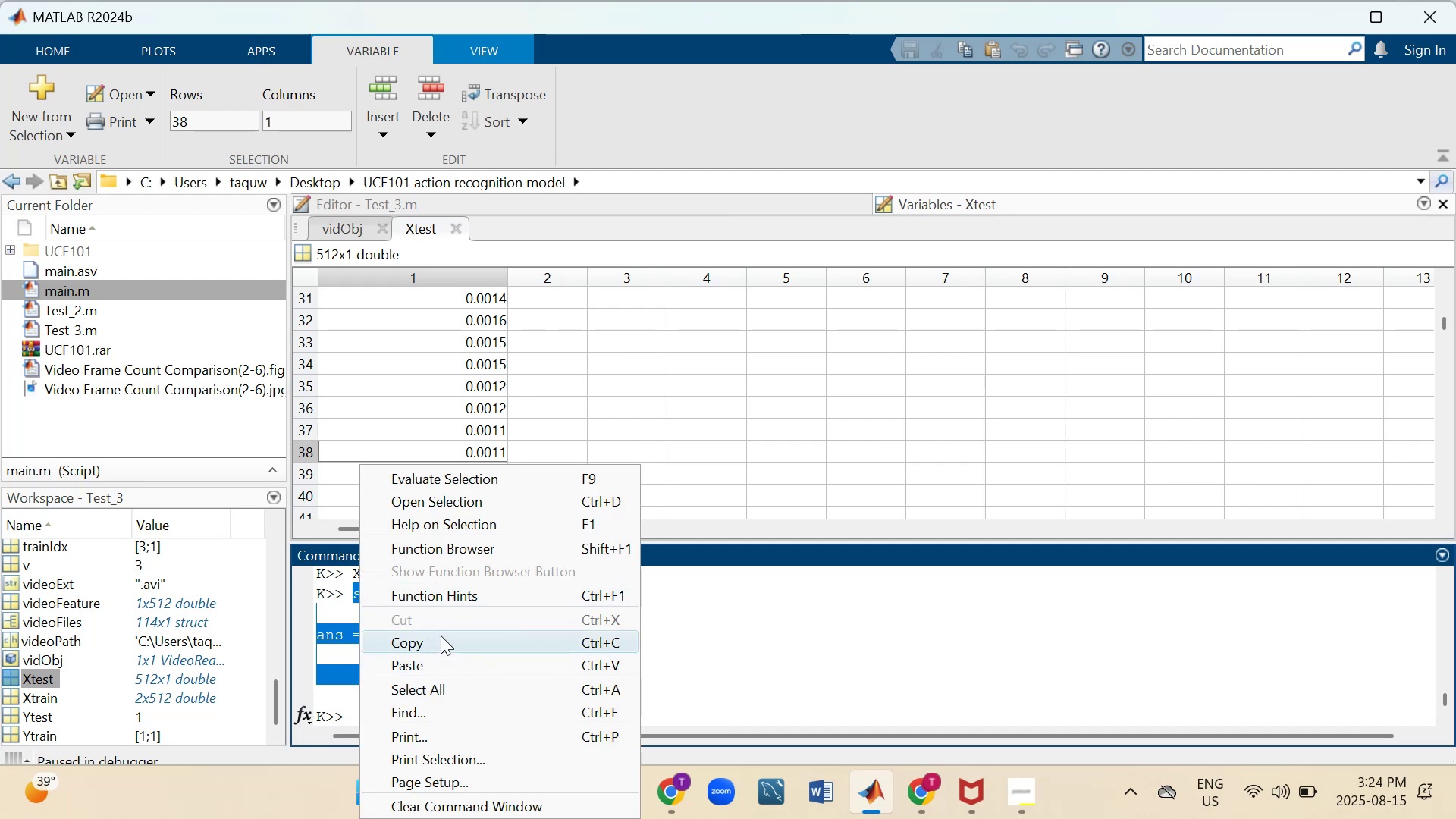 
left_click([444, 639])
 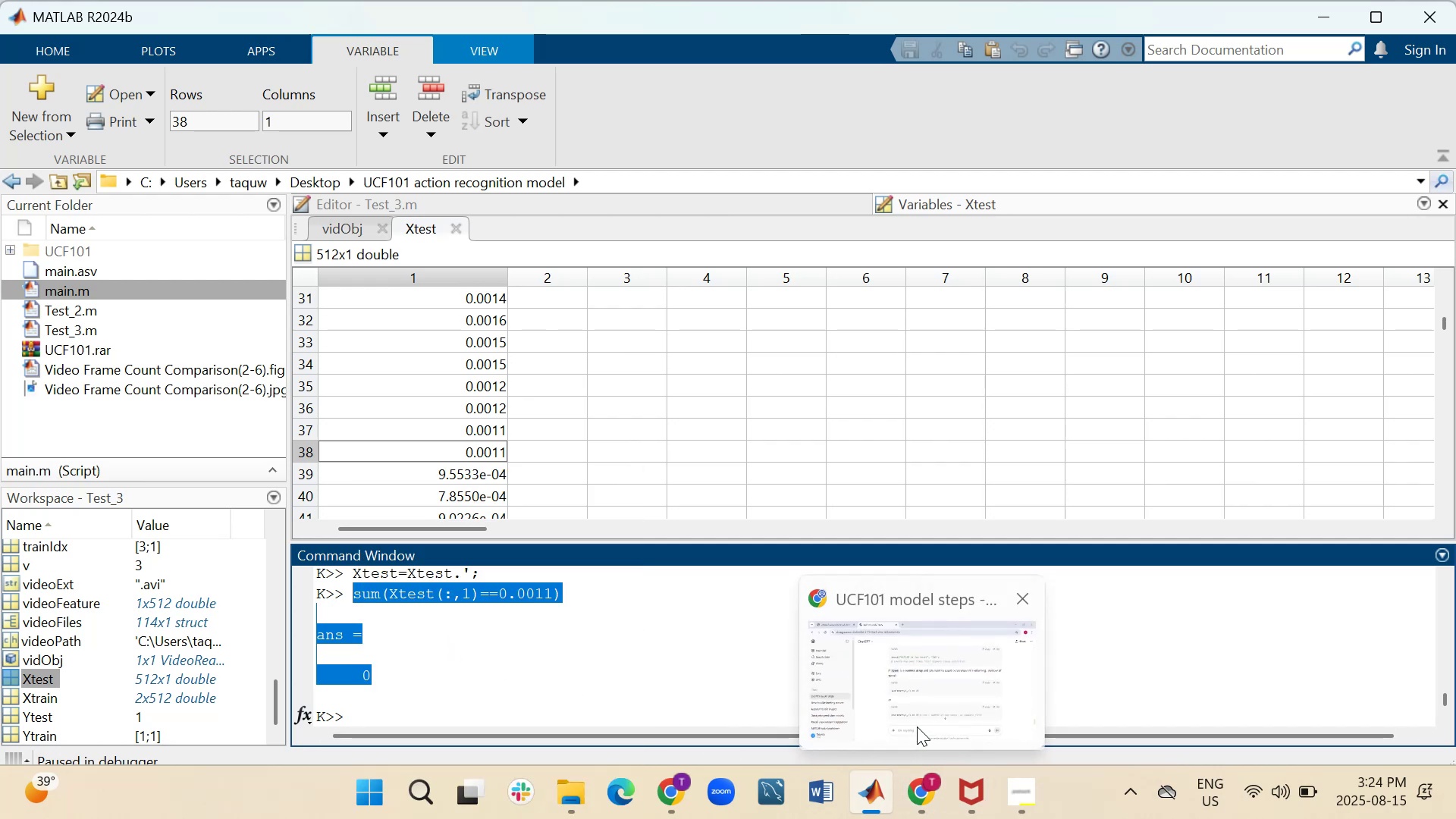 
left_click([780, 697])
 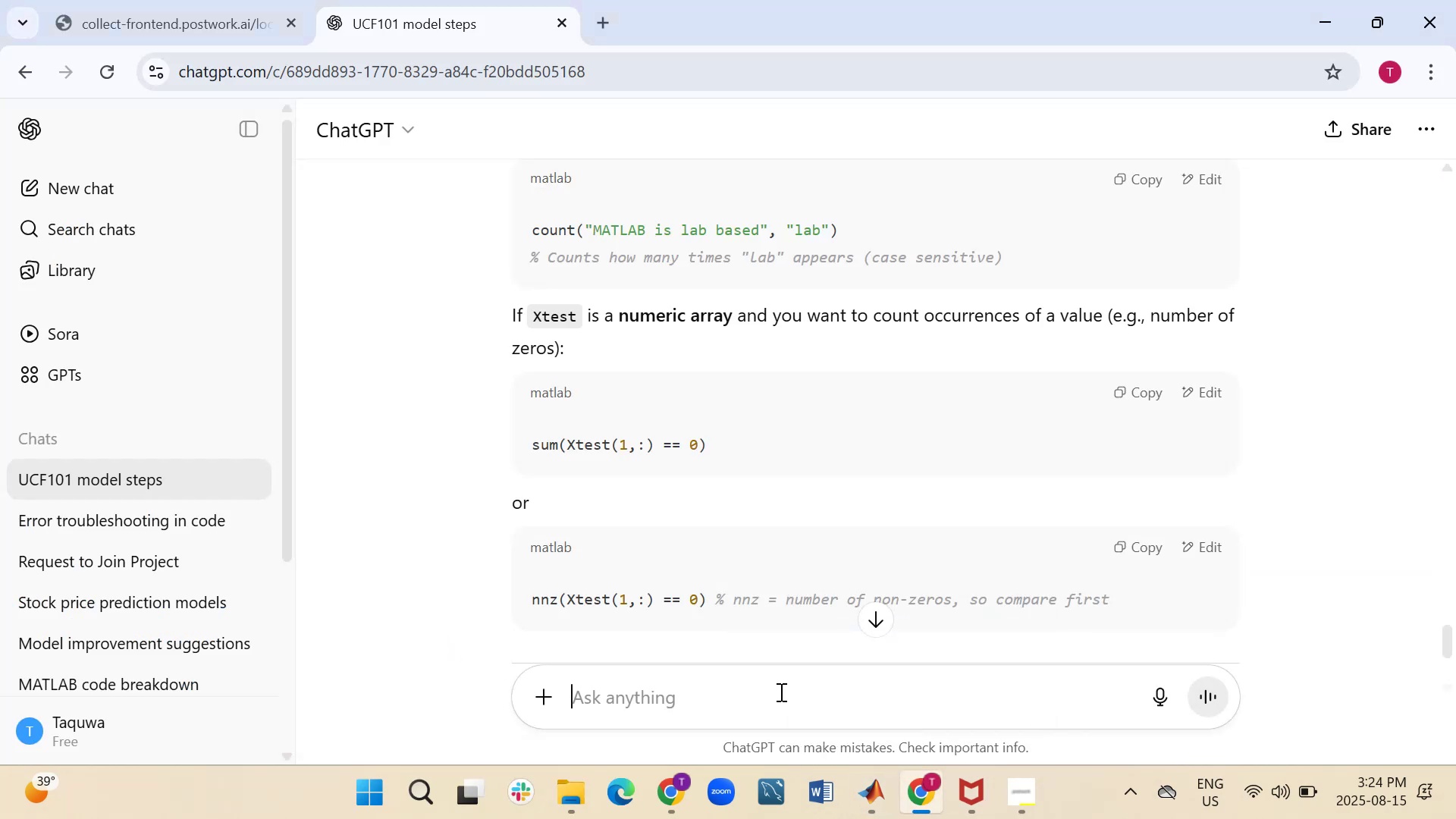 
type(wrong snwer )
 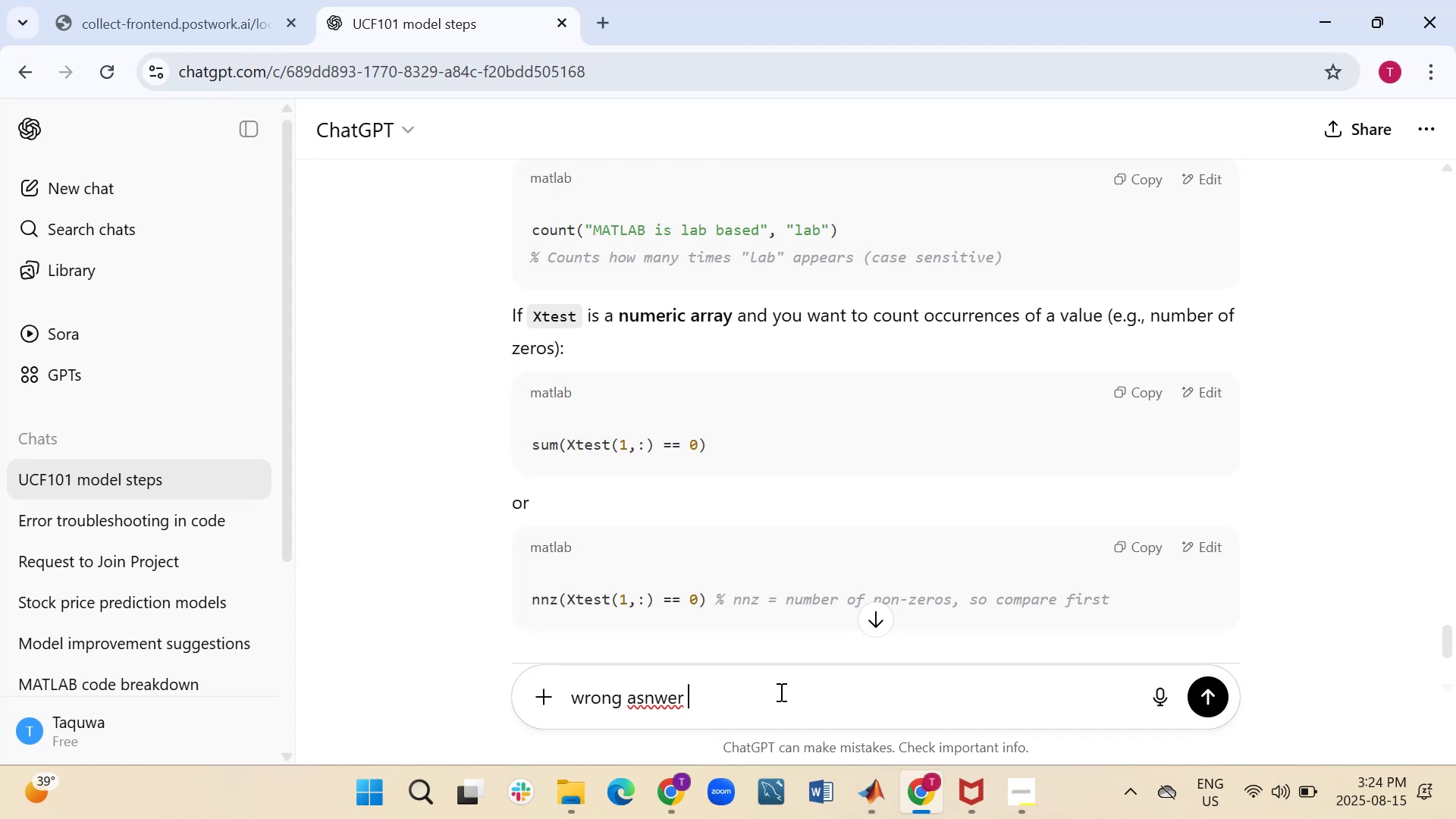 
hold_key(key=A, duration=0.3)
 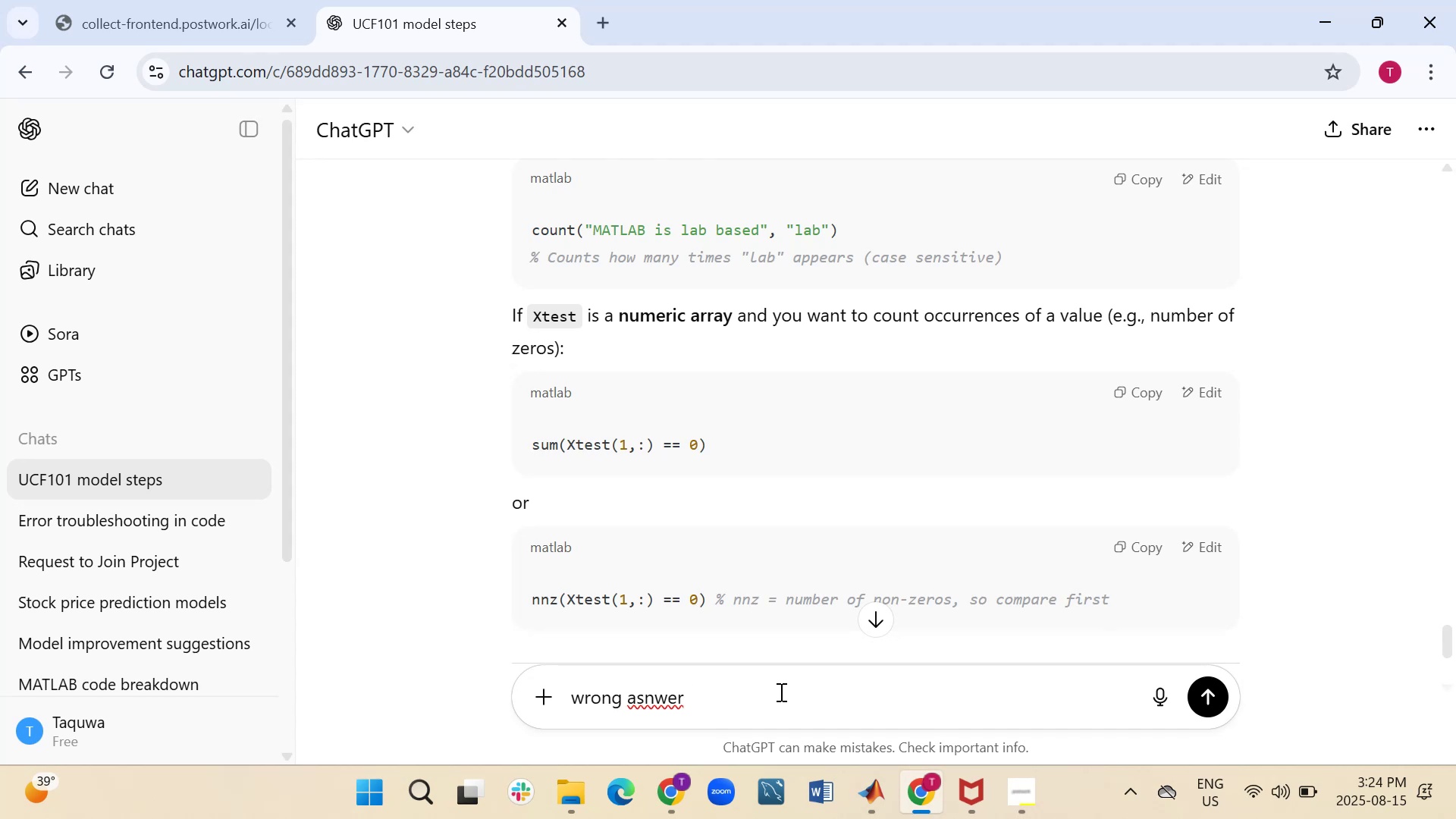 
key(Control+V)
 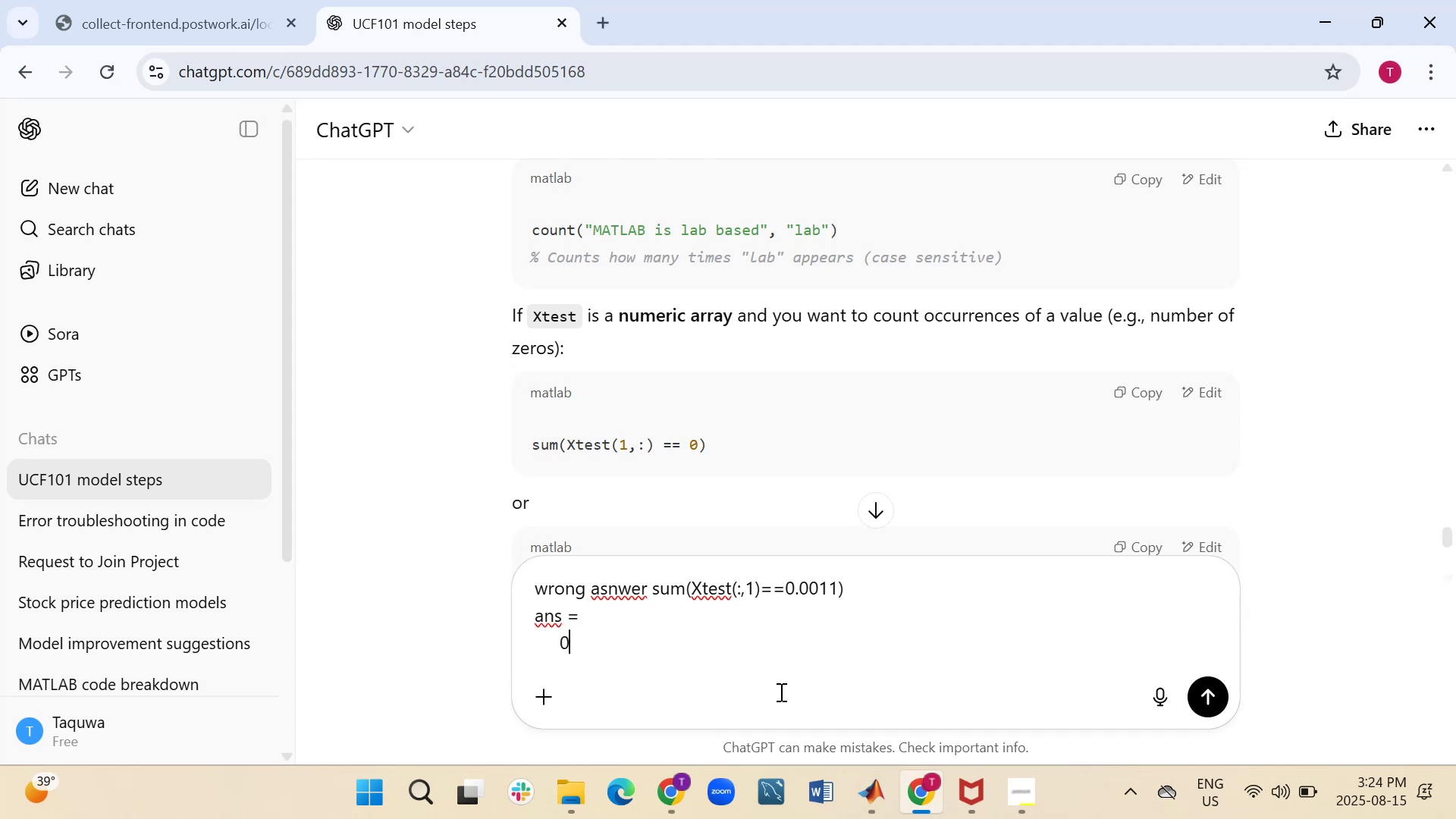 
key(Enter)
 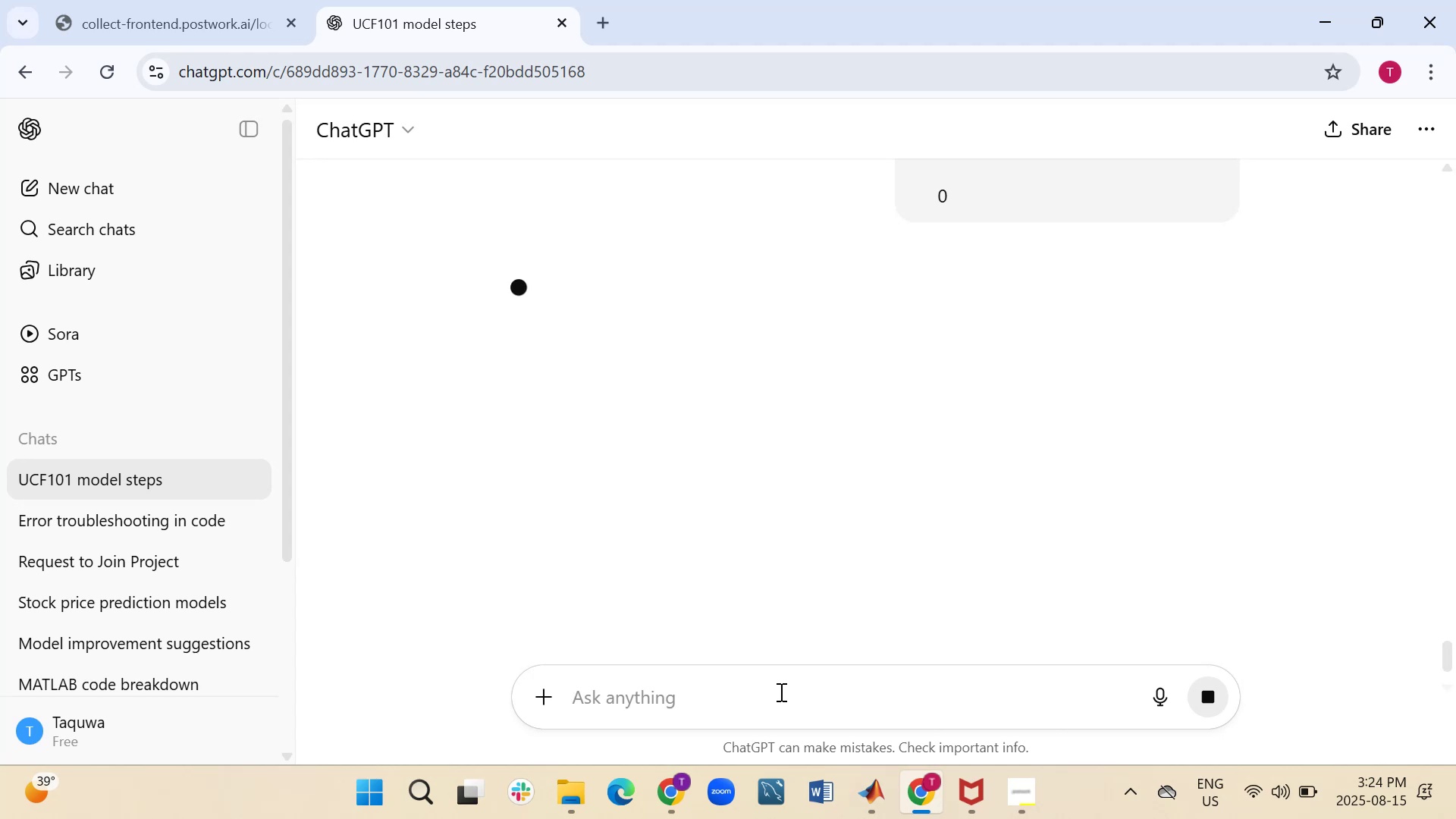 
wait(6.01)
 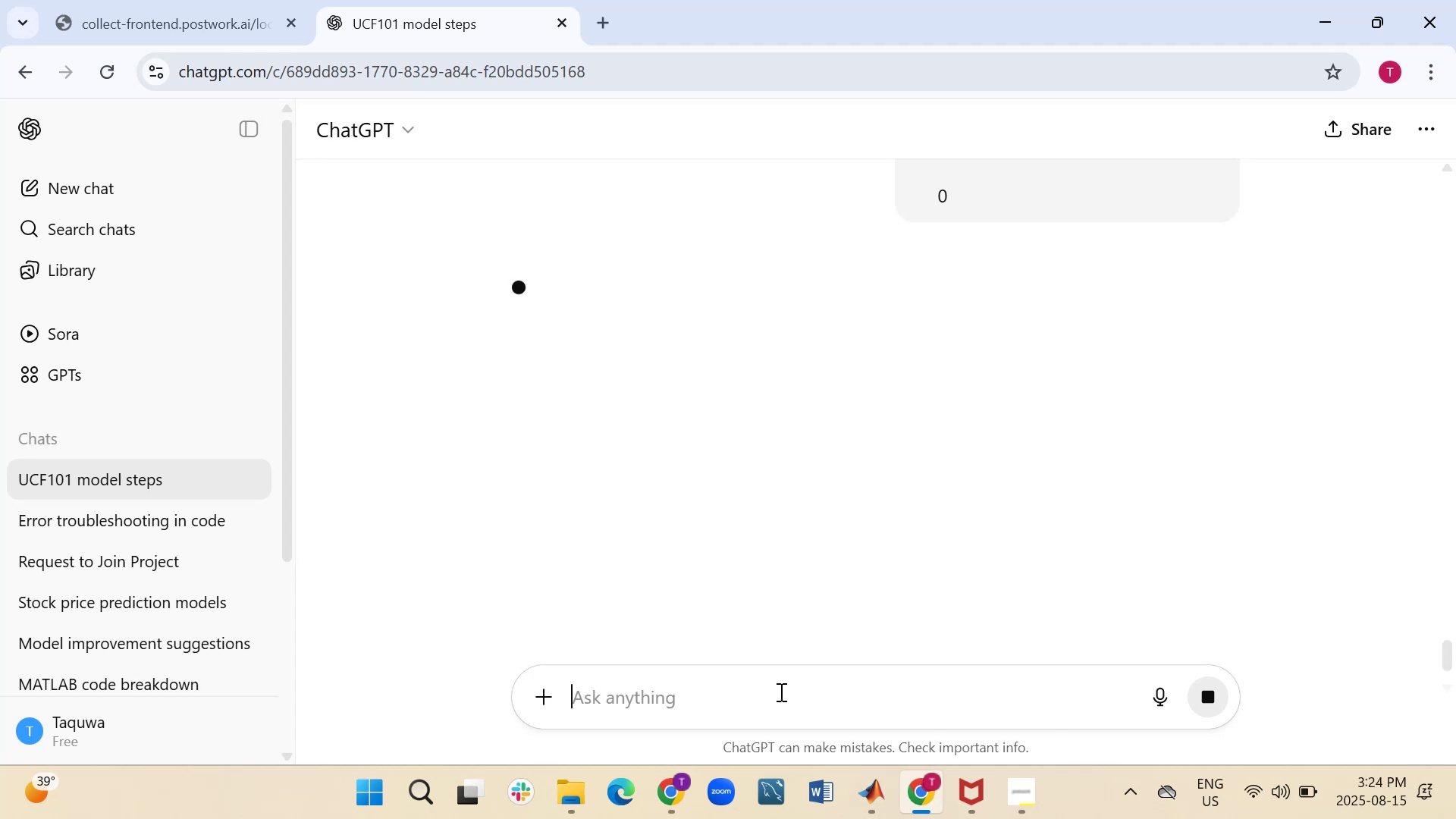 
scroll: coordinate [748, 608], scroll_direction: up, amount: 2.0
 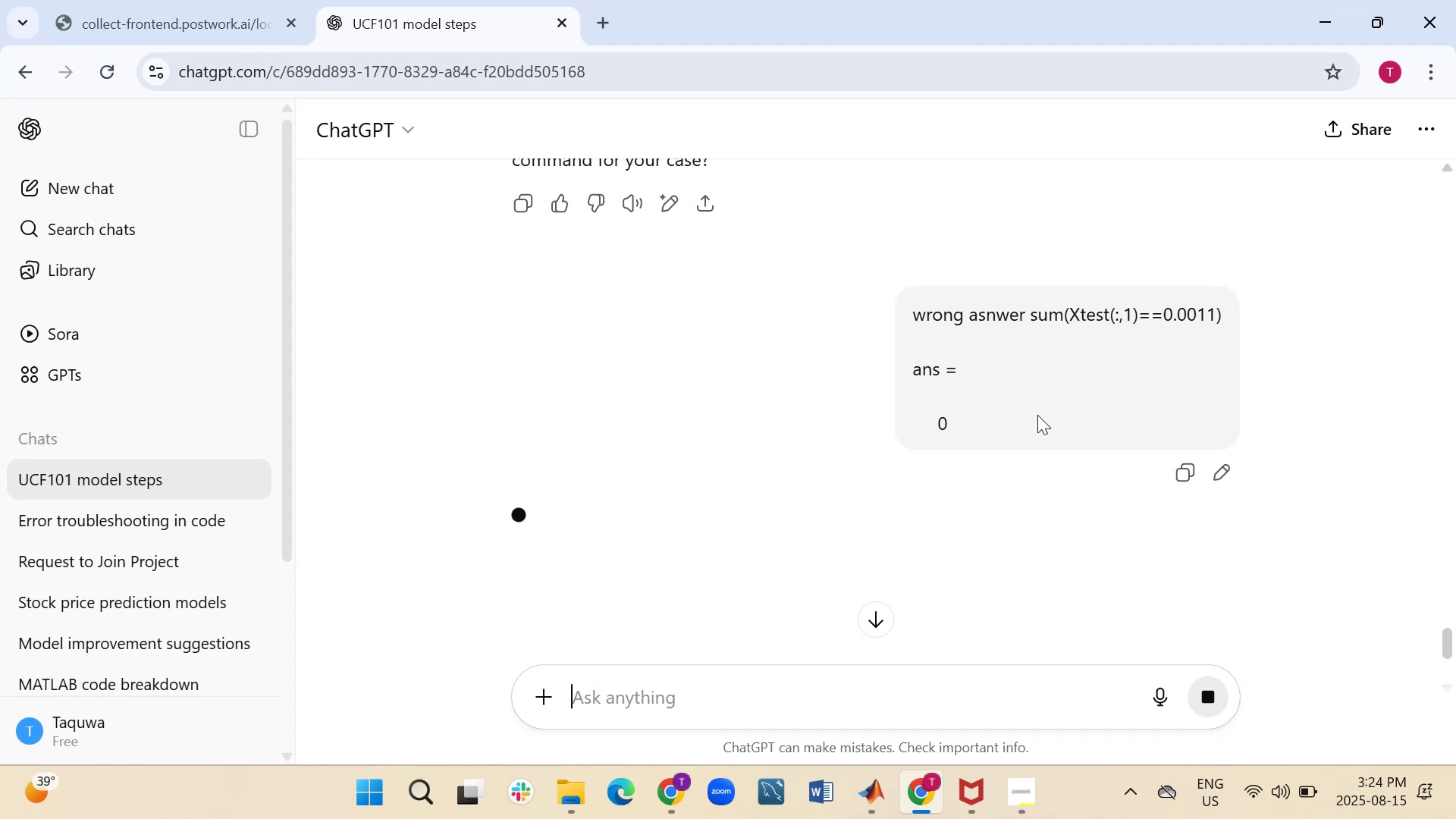 
wait(6.05)
 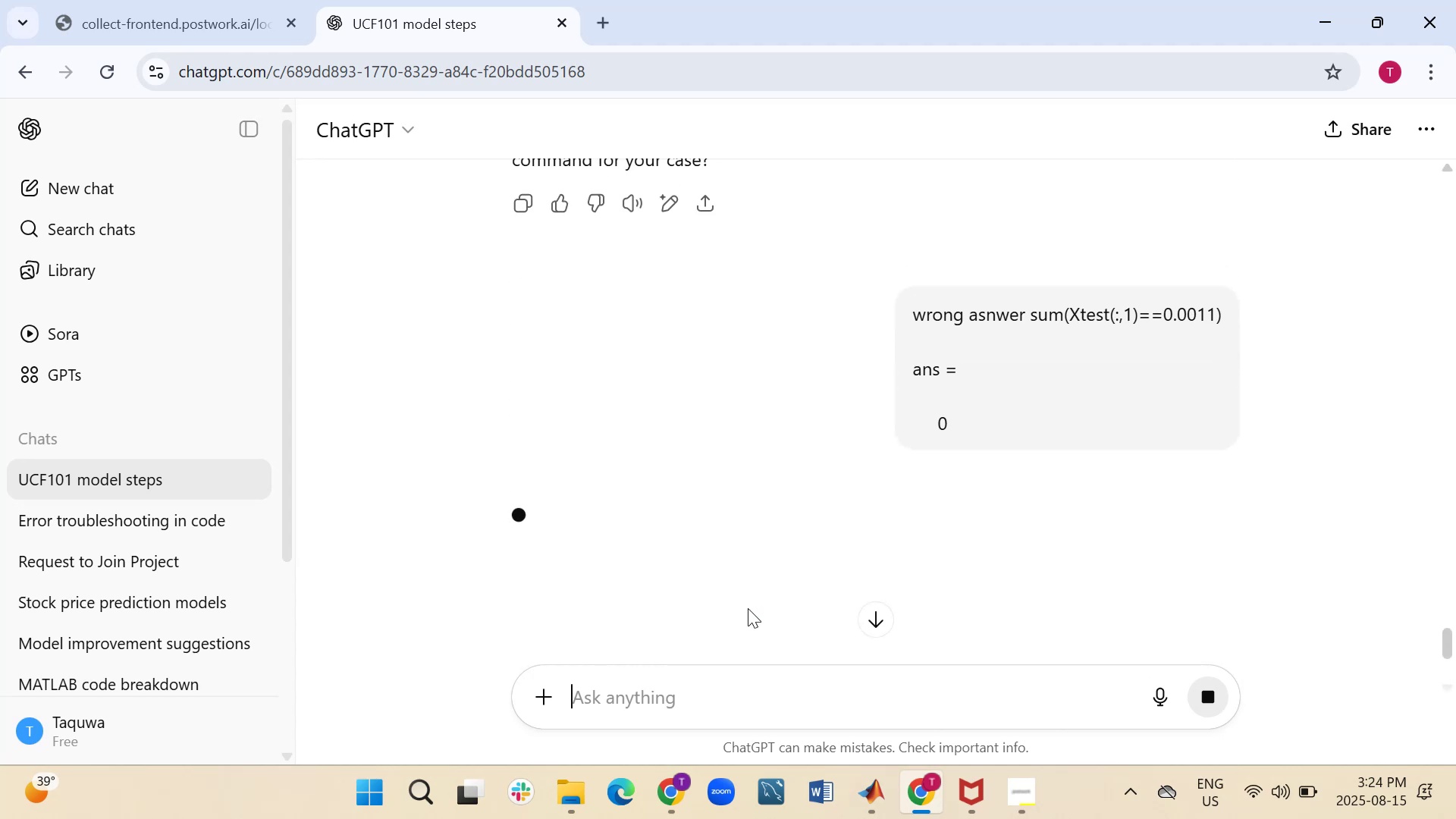 
scroll: coordinate [609, 555], scroll_direction: down, amount: 2.0
 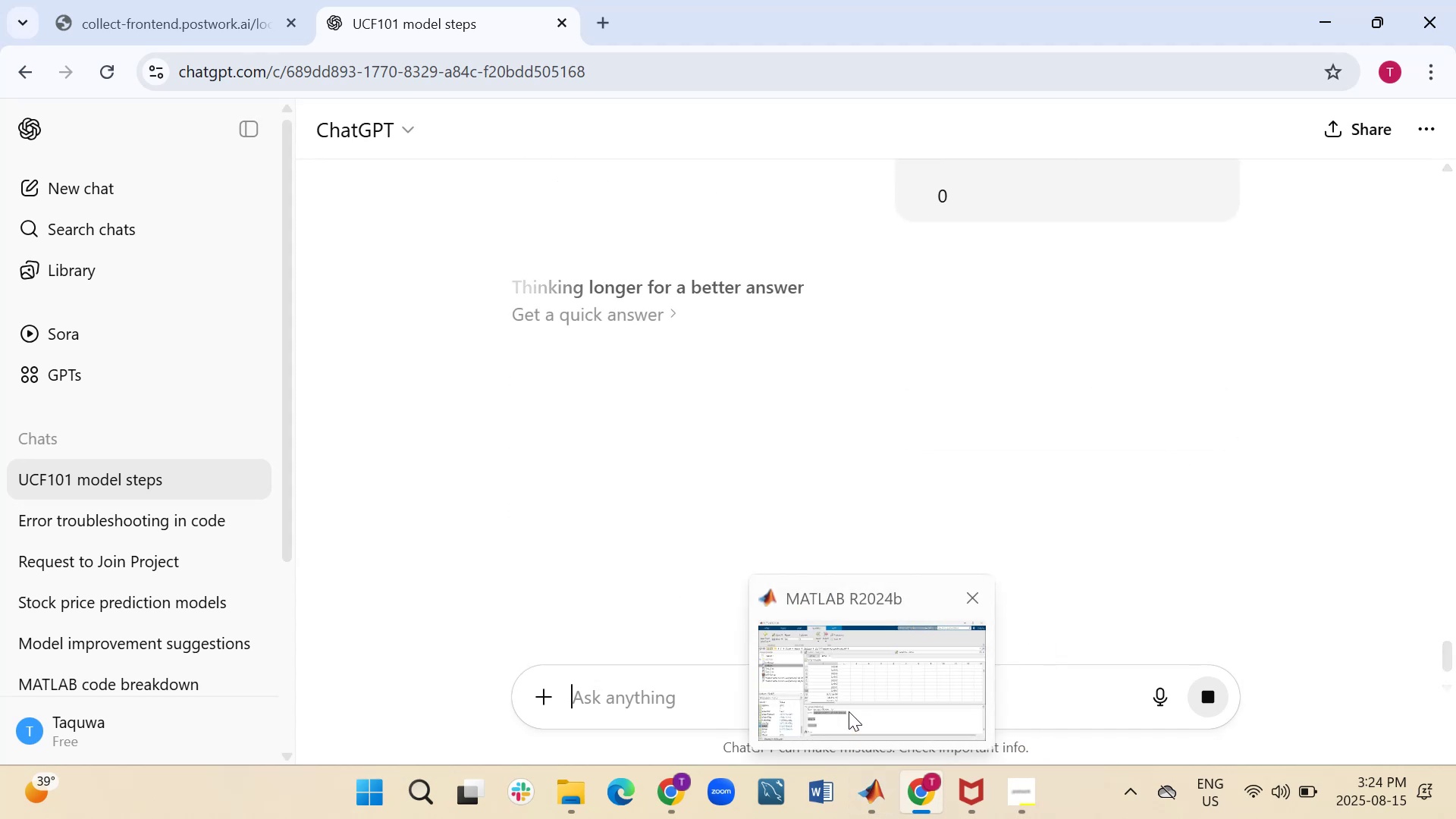 
left_click([852, 670])
 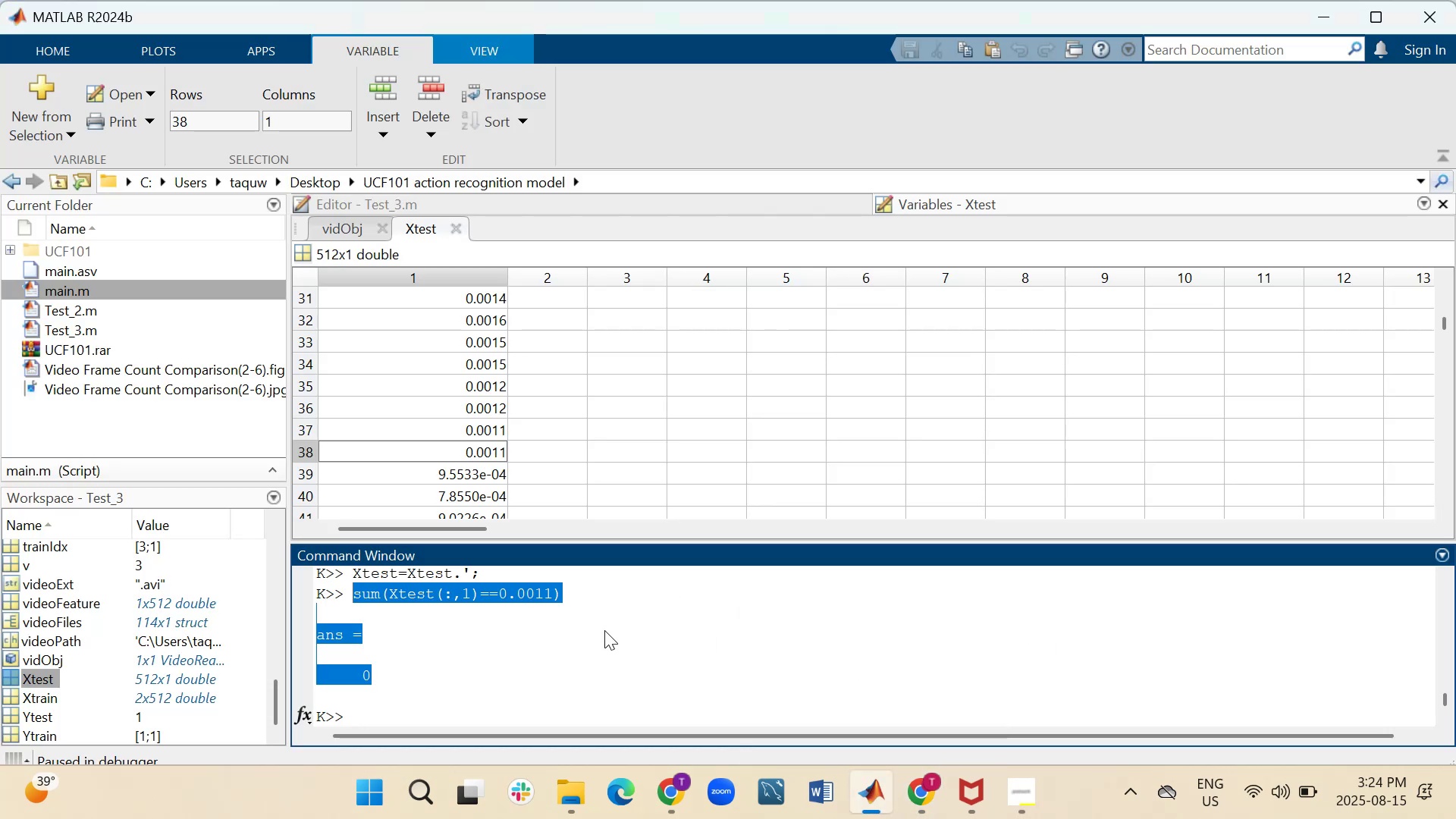 
left_click([605, 652])
 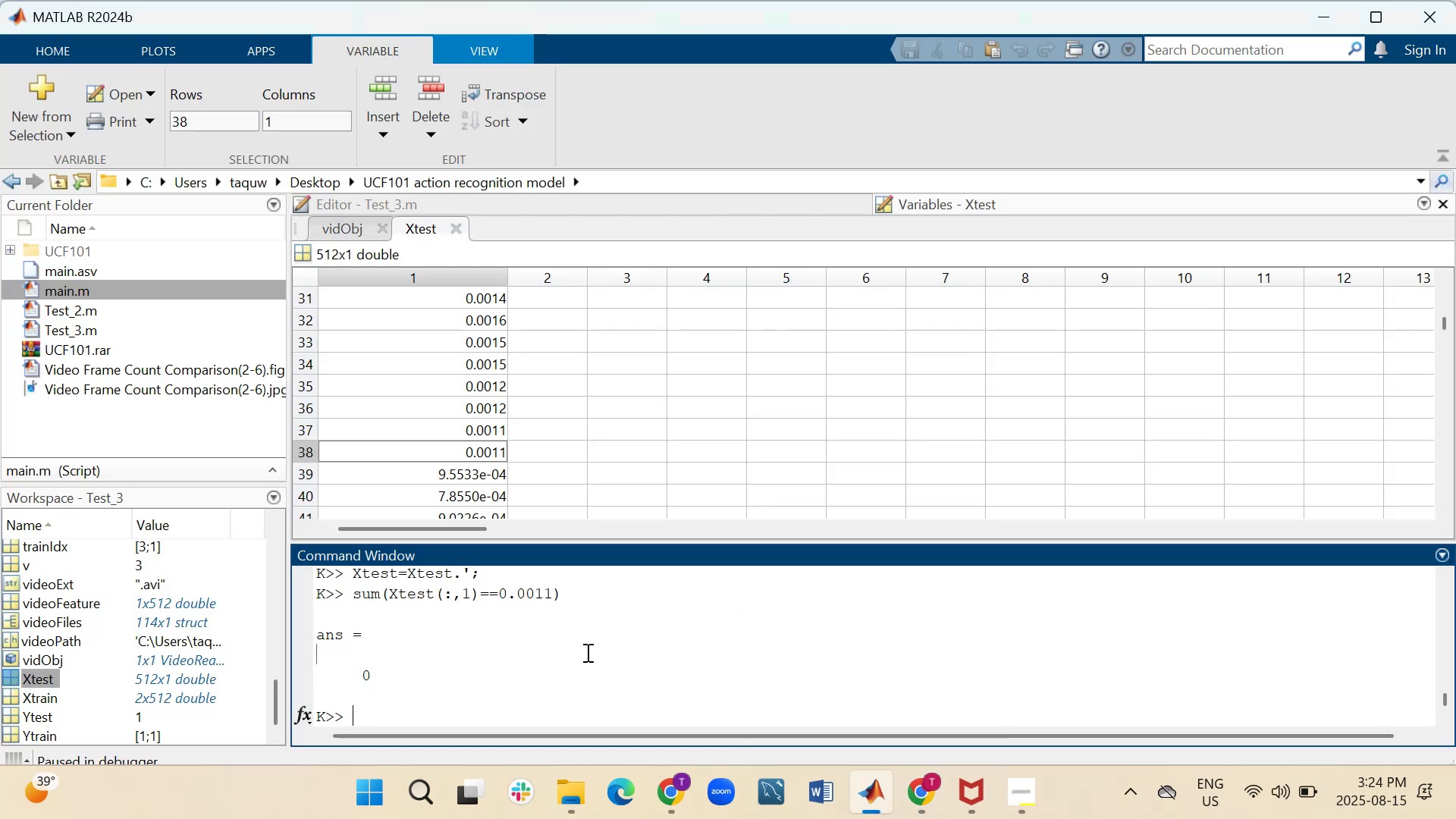 
scroll: coordinate [539, 654], scroll_direction: up, amount: 5.0
 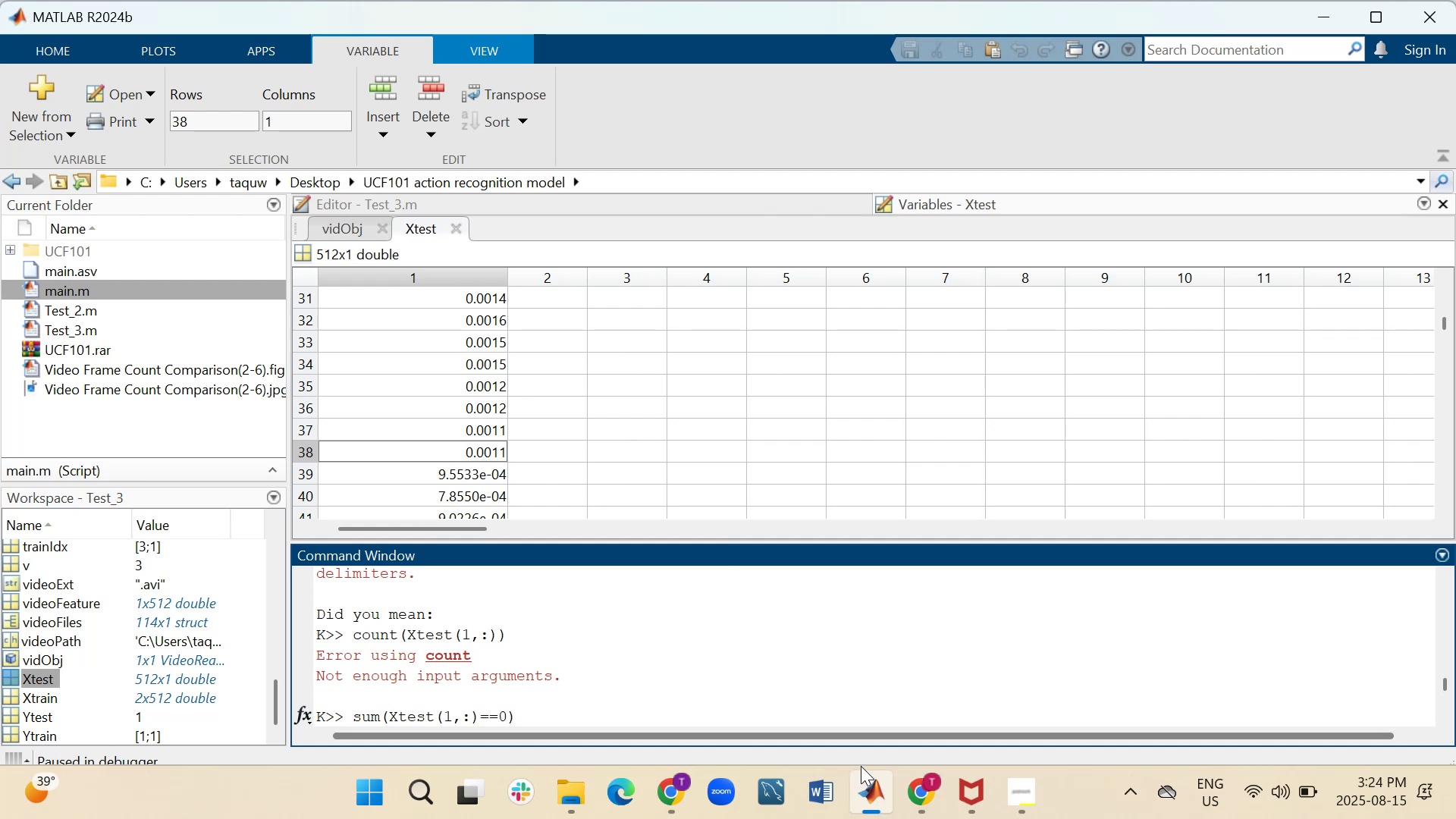 
wait(6.99)
 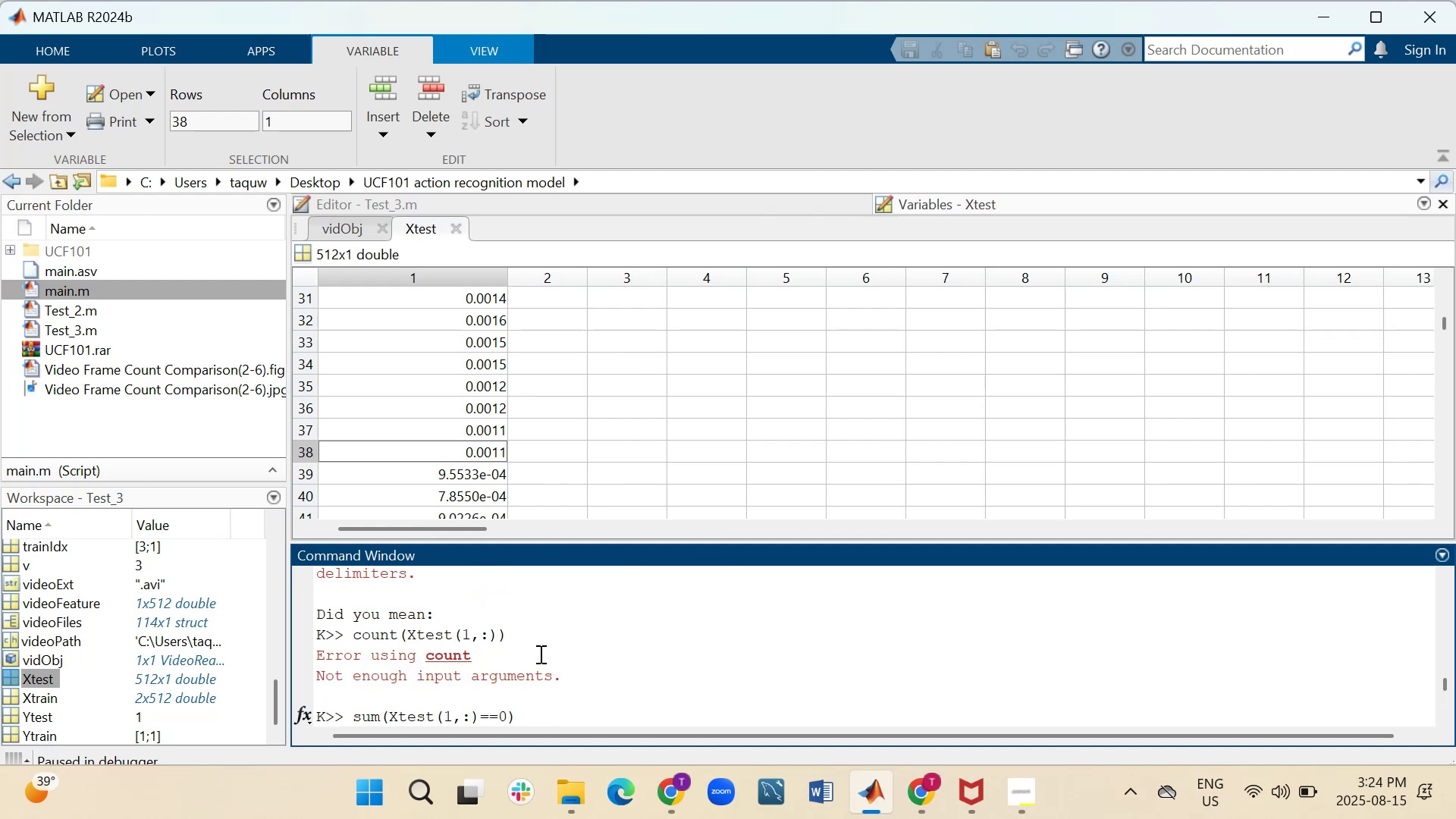 
left_click([915, 653])
 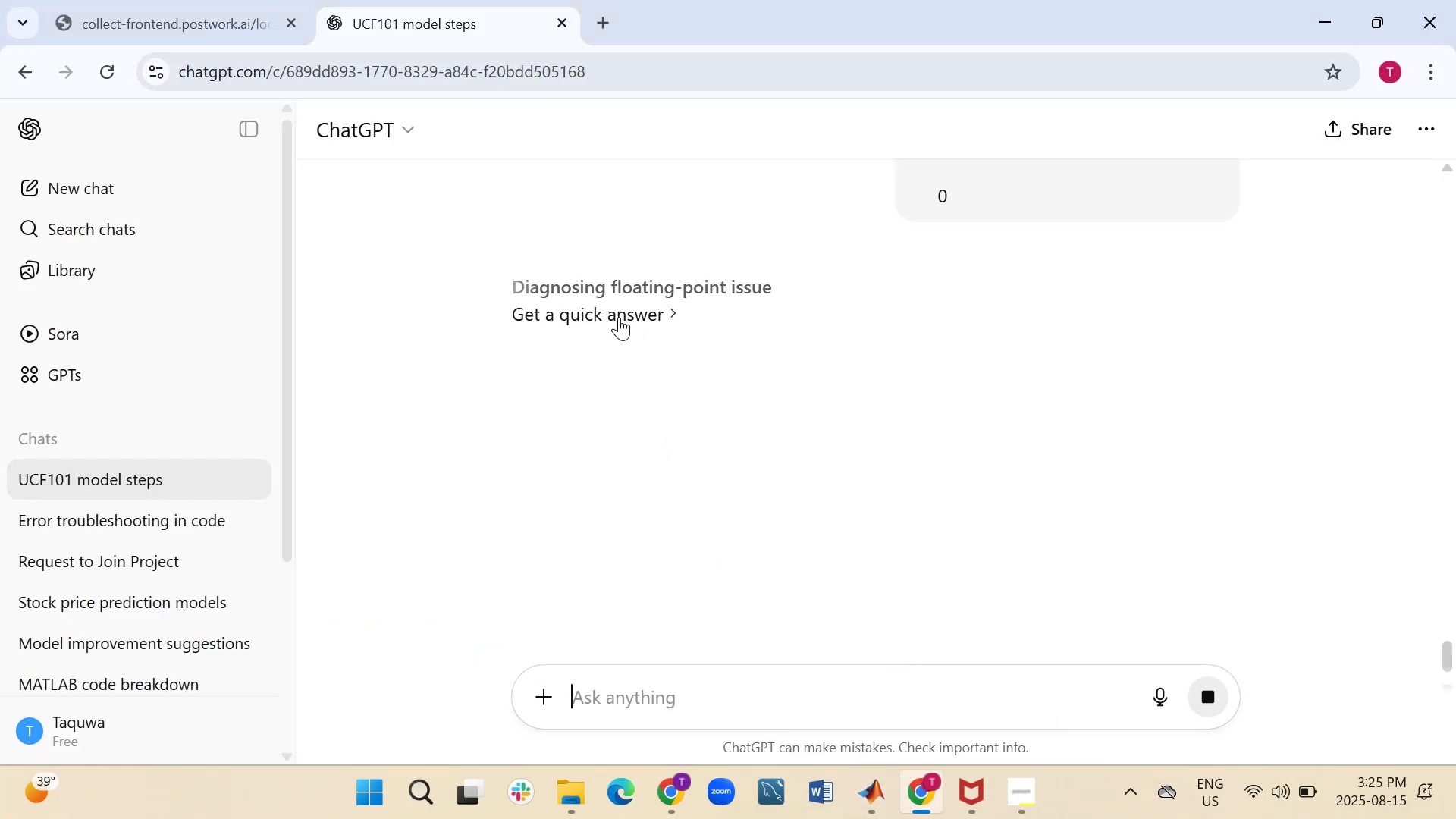 
scroll: coordinate [597, 653], scroll_direction: up, amount: 2.0
 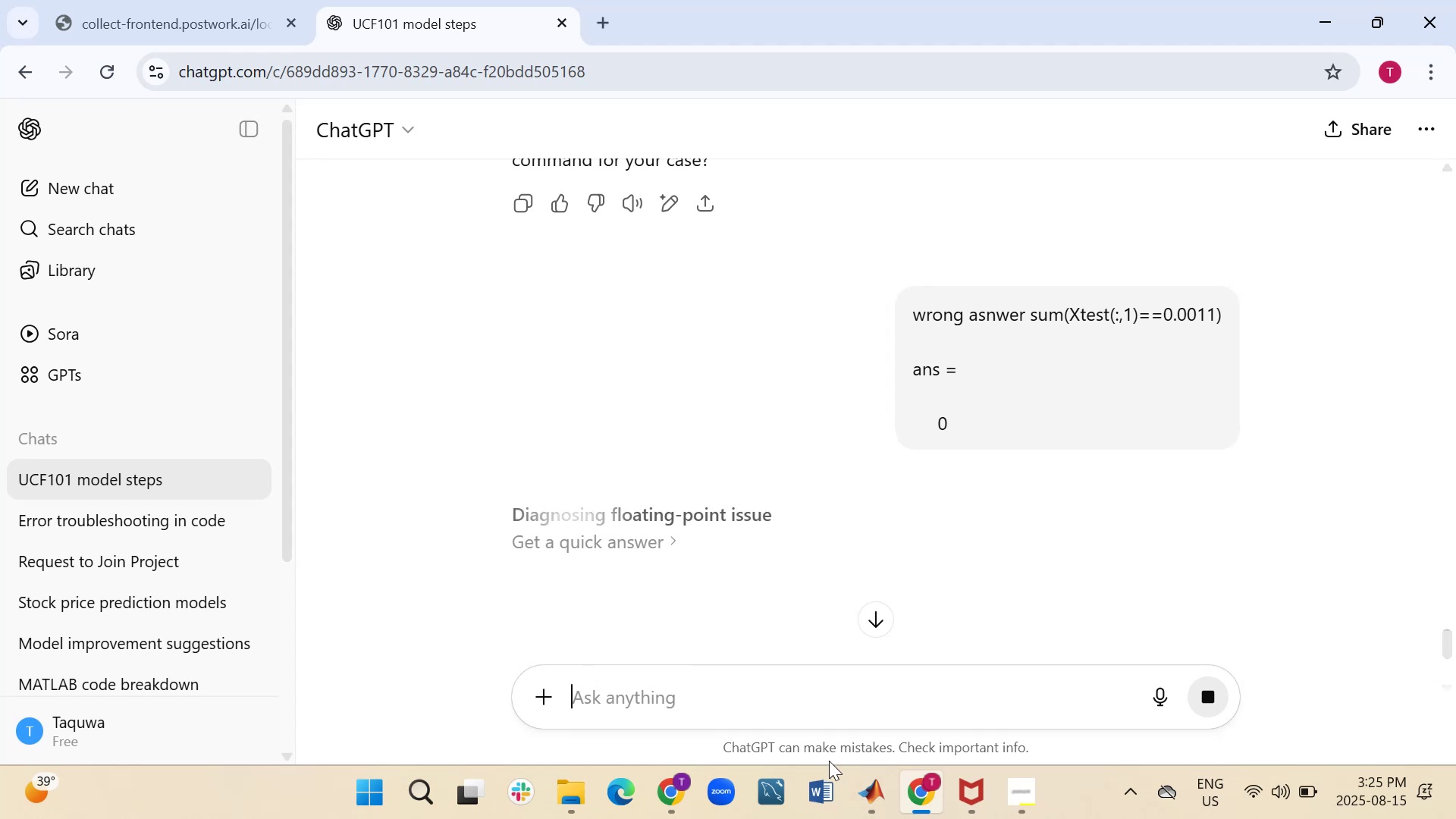 
mouse_move([715, 792])
 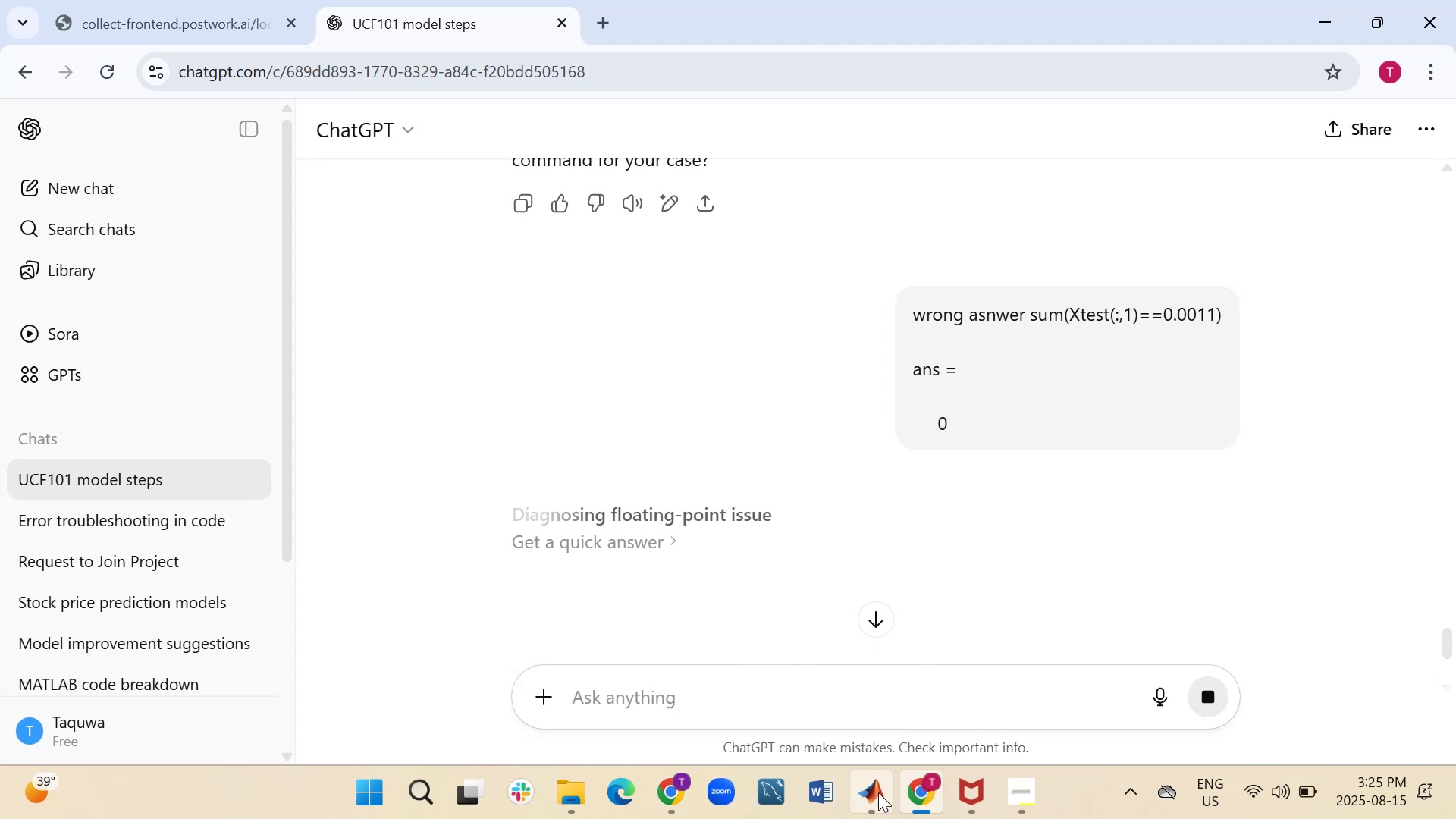 
left_click([878, 792])
 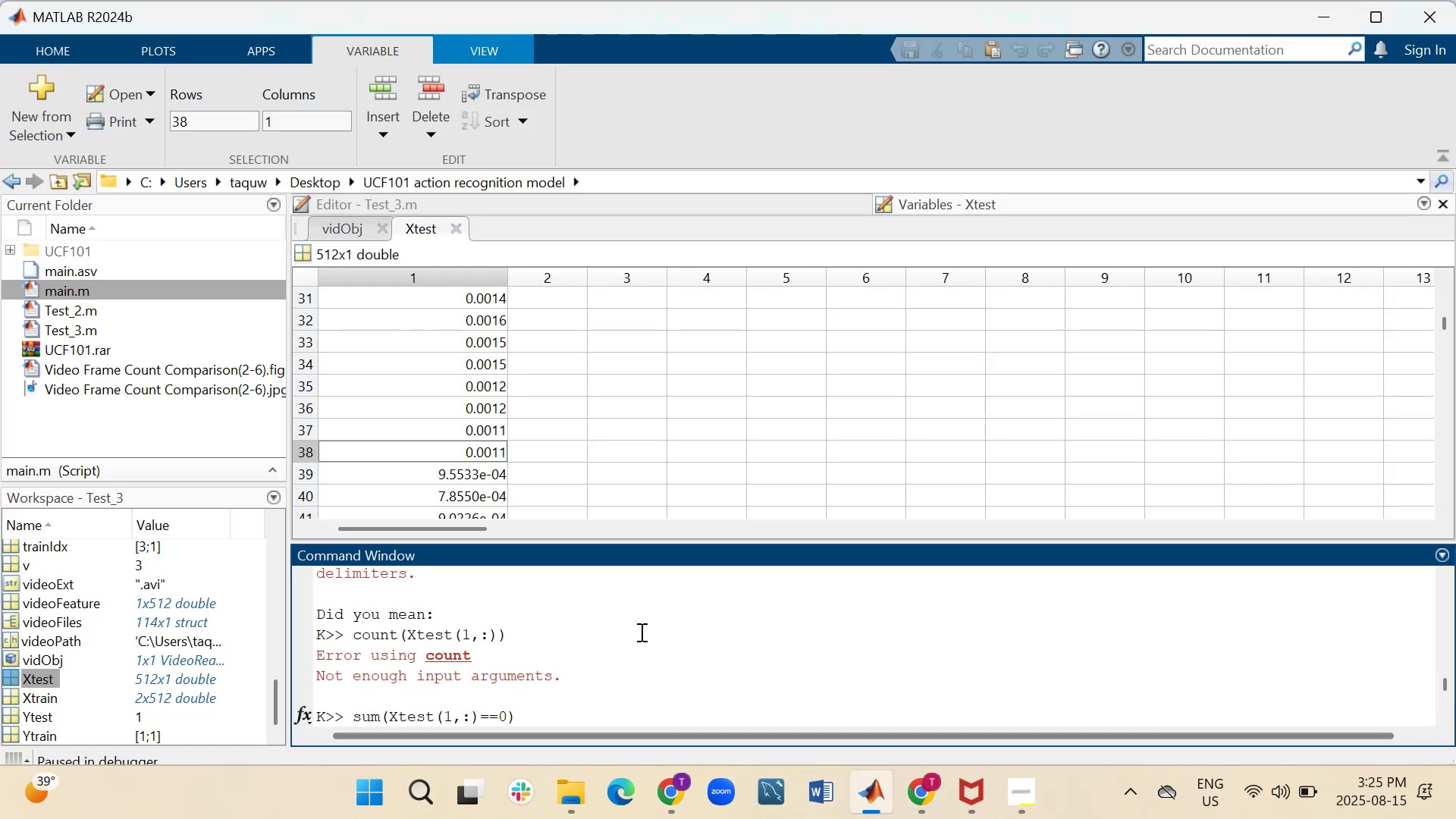 
scroll: coordinate [542, 700], scroll_direction: down, amount: 5.0
 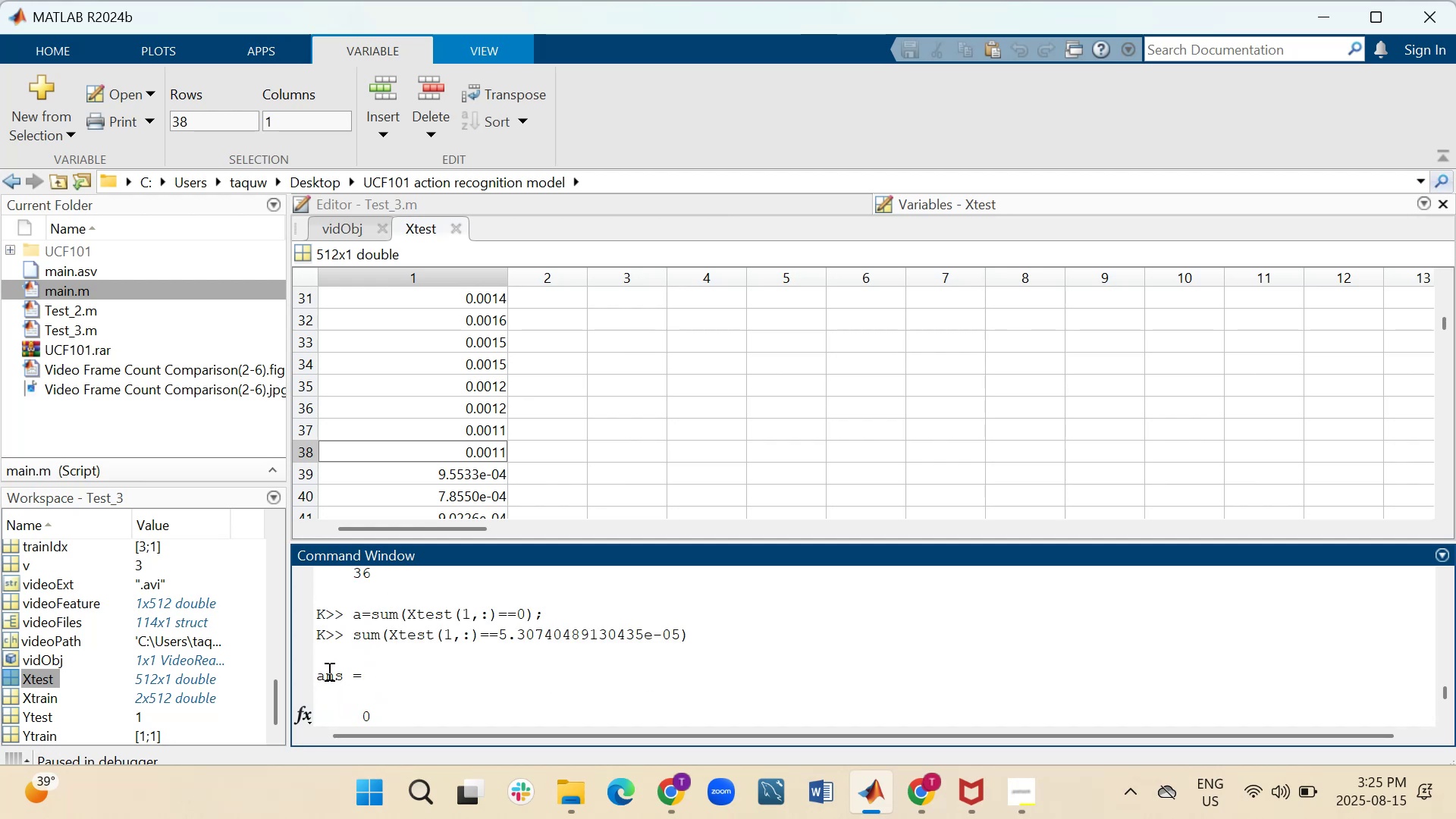 
wait(8.81)
 